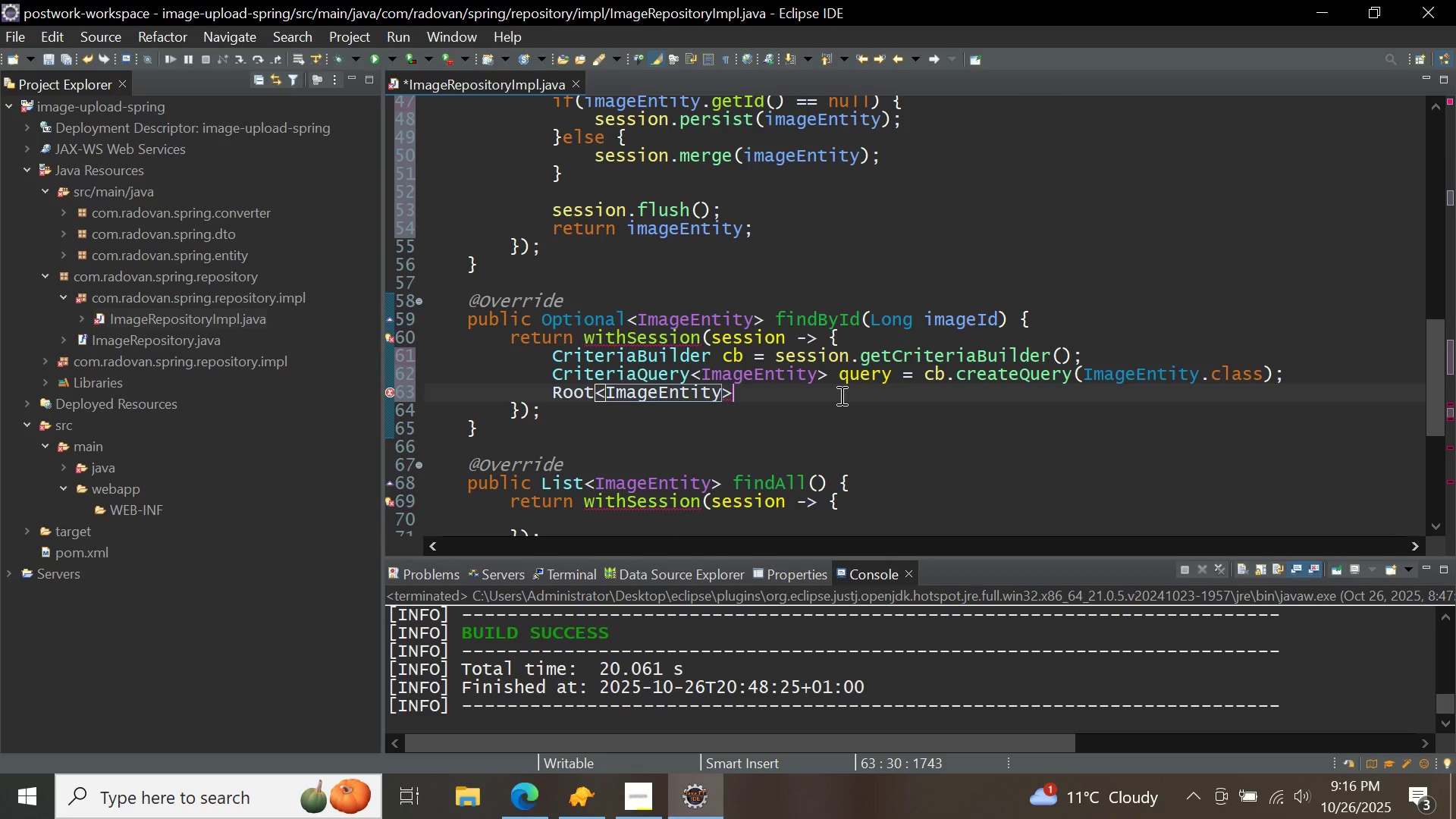 
type( root = query.)
 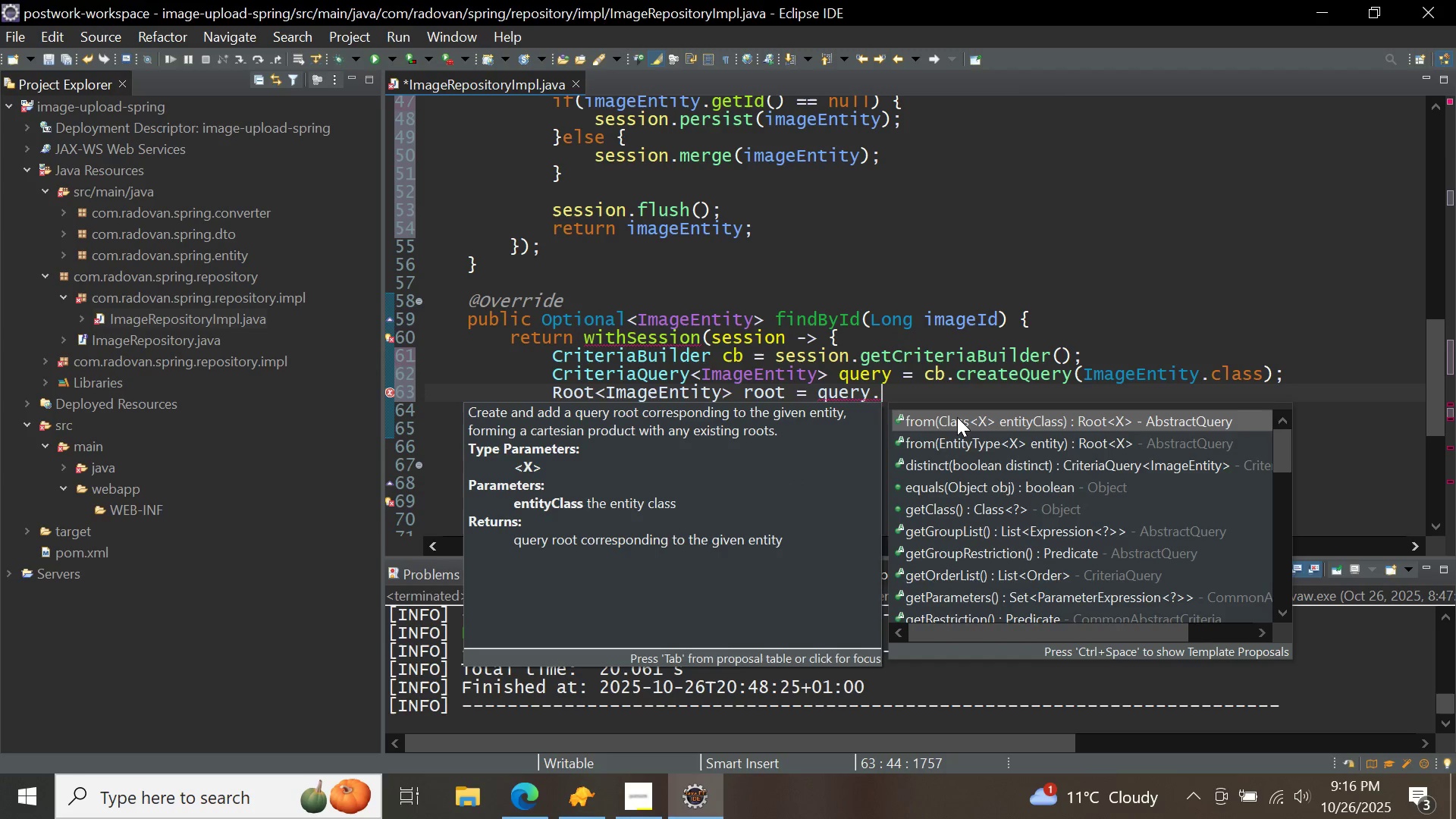 
double_click([957, 417])
 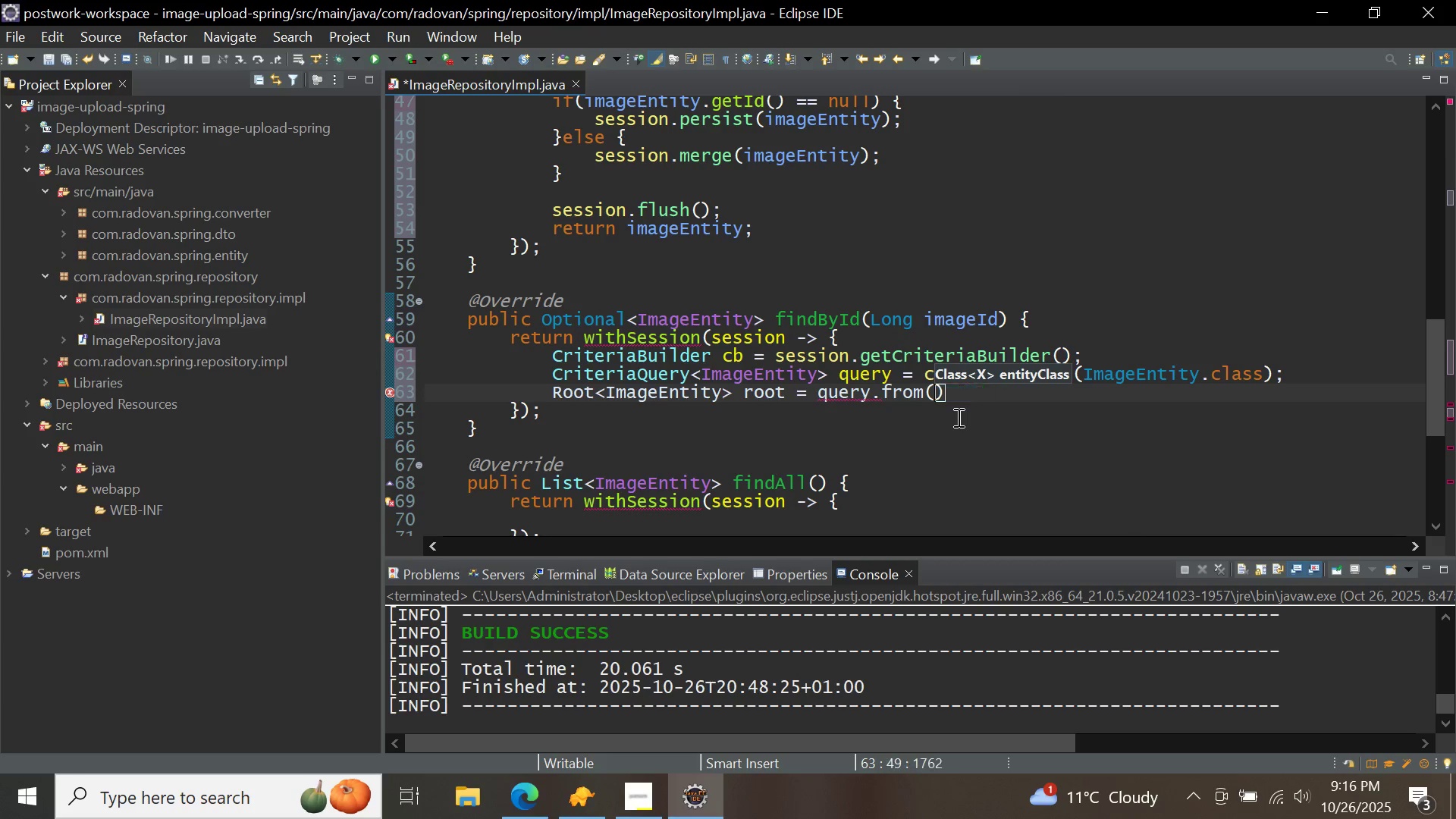 
key(Backspace)
type(imagee)
 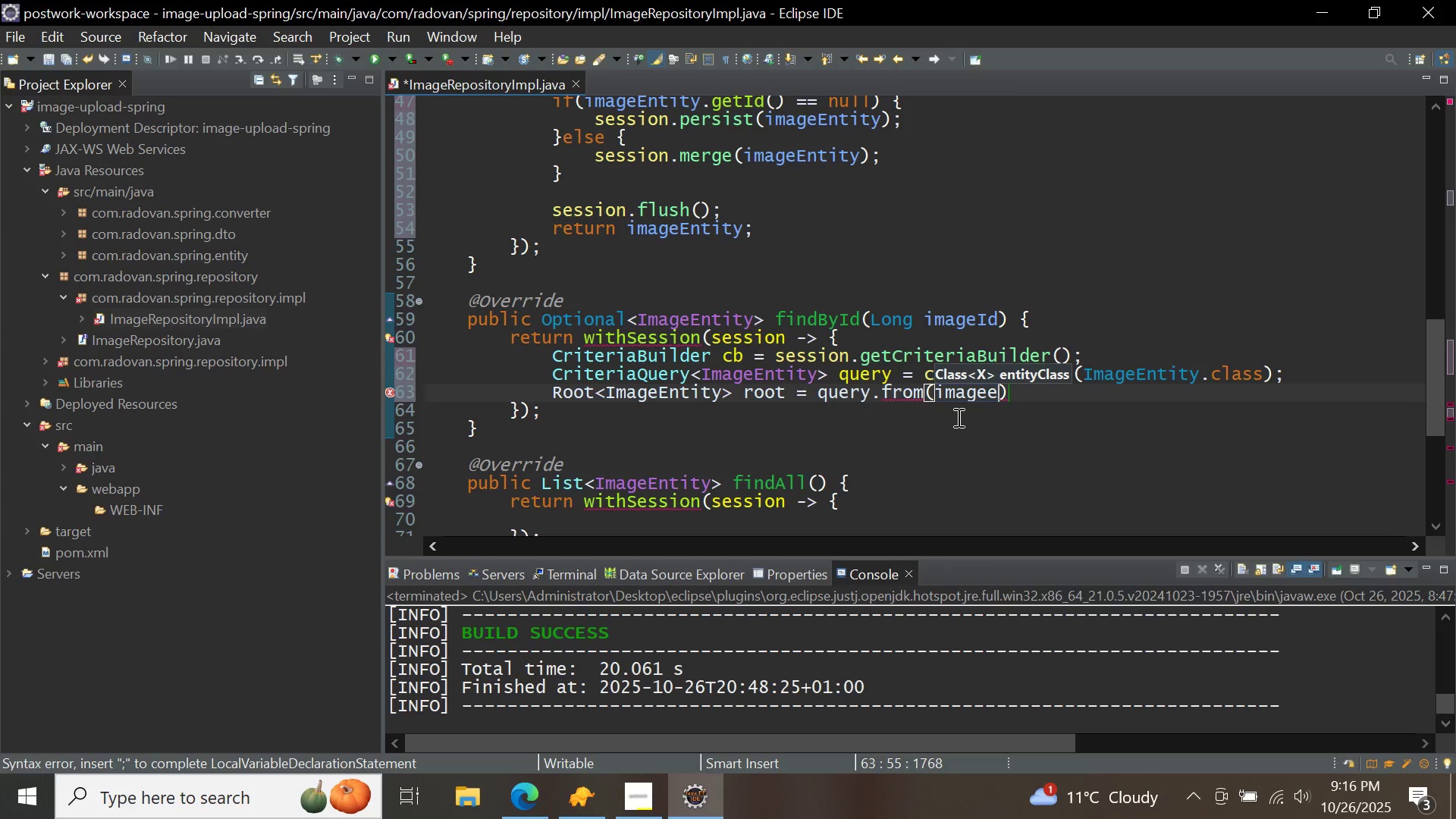 
key(Control+ControlLeft)
 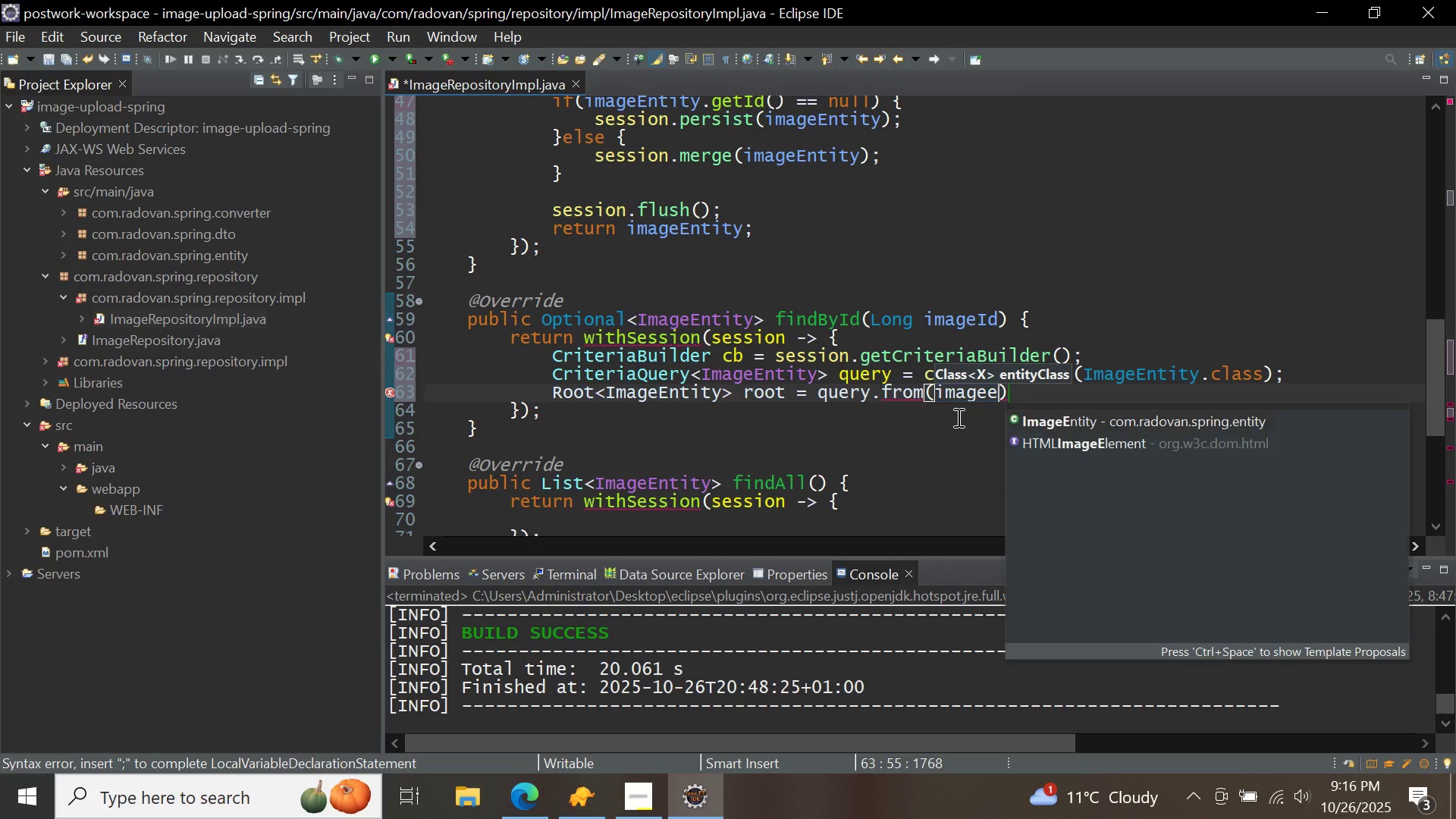 
key(Control+Space)
 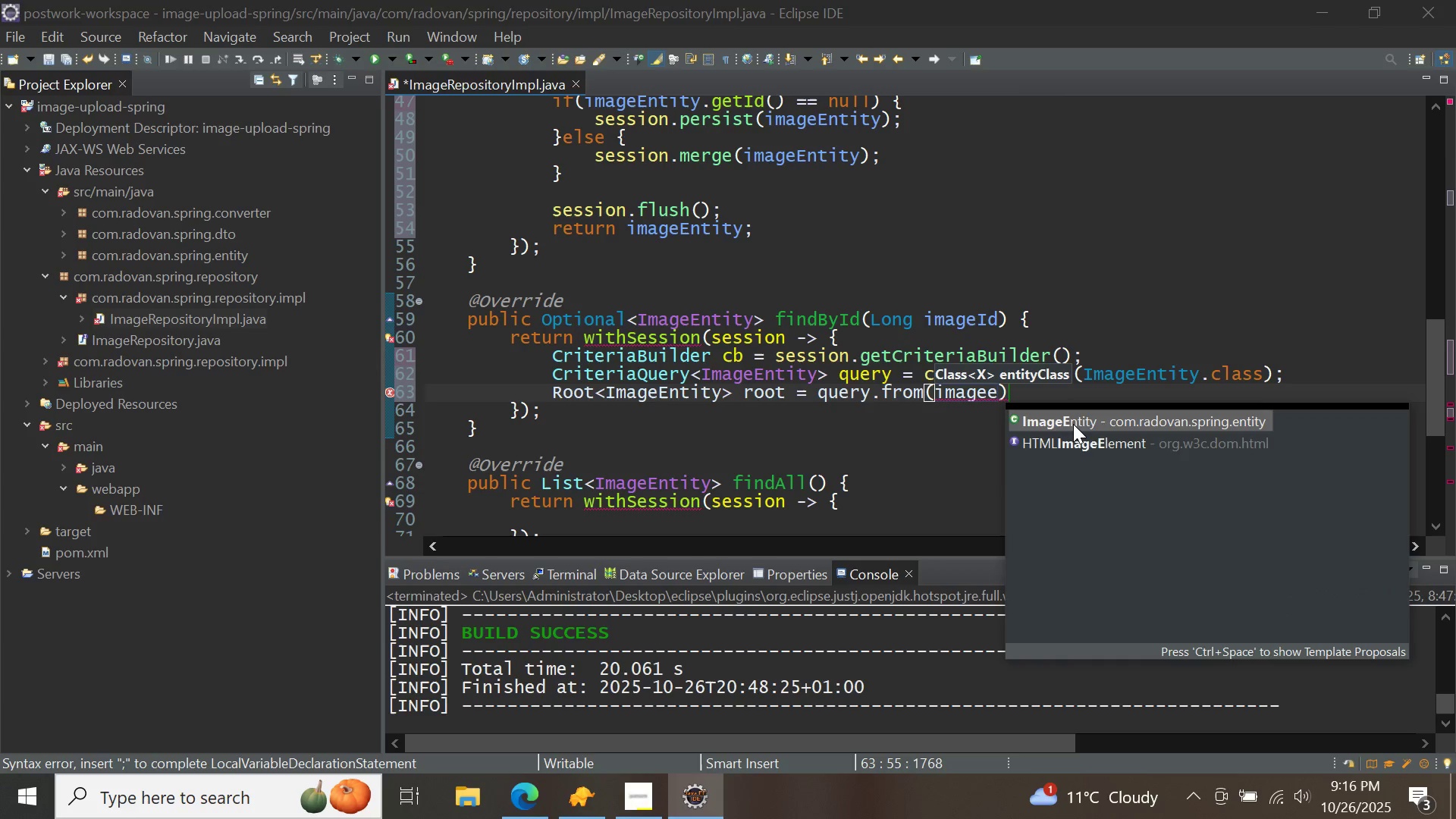 
double_click([1073, 424])
 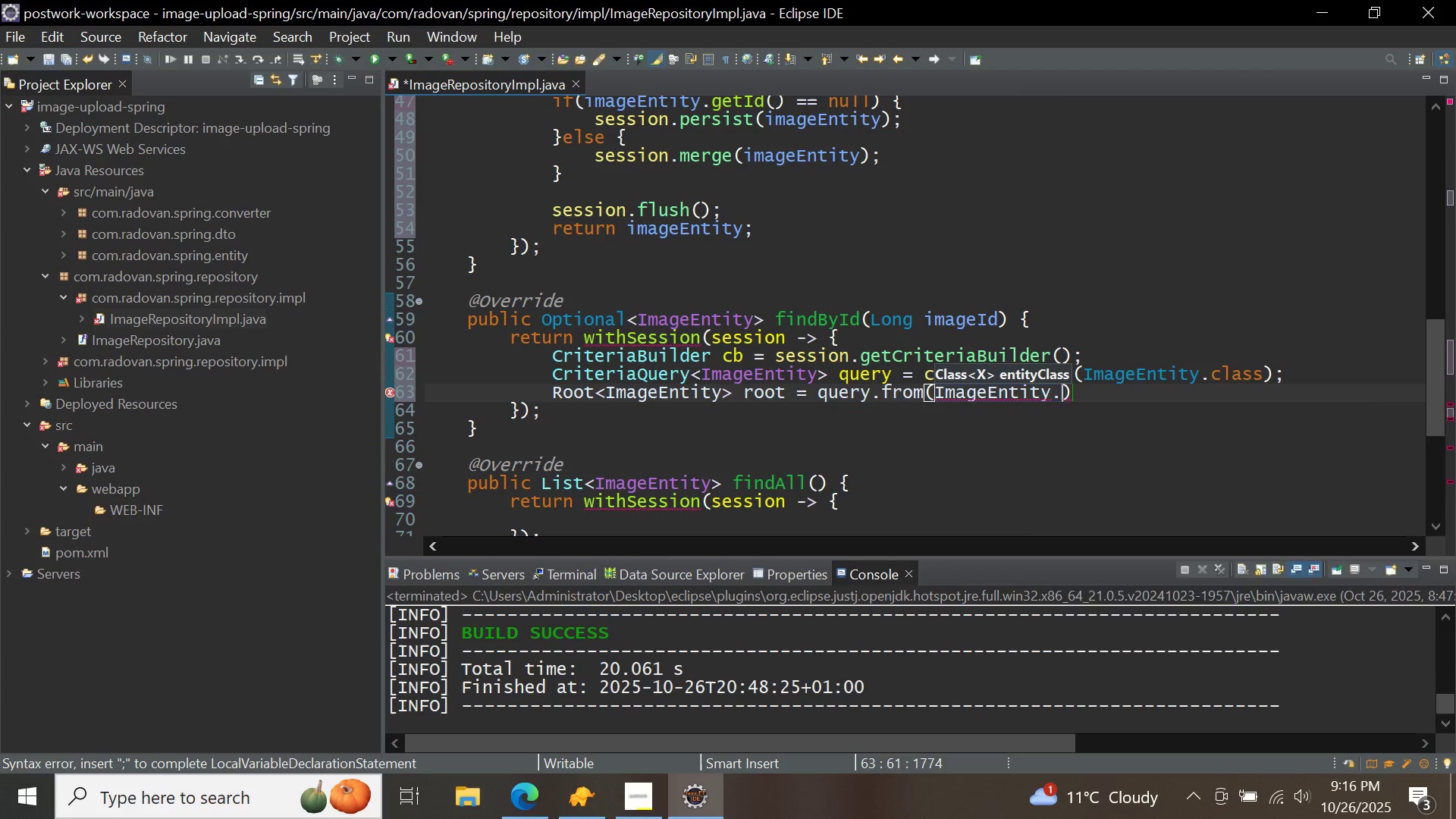 
key(Period)
 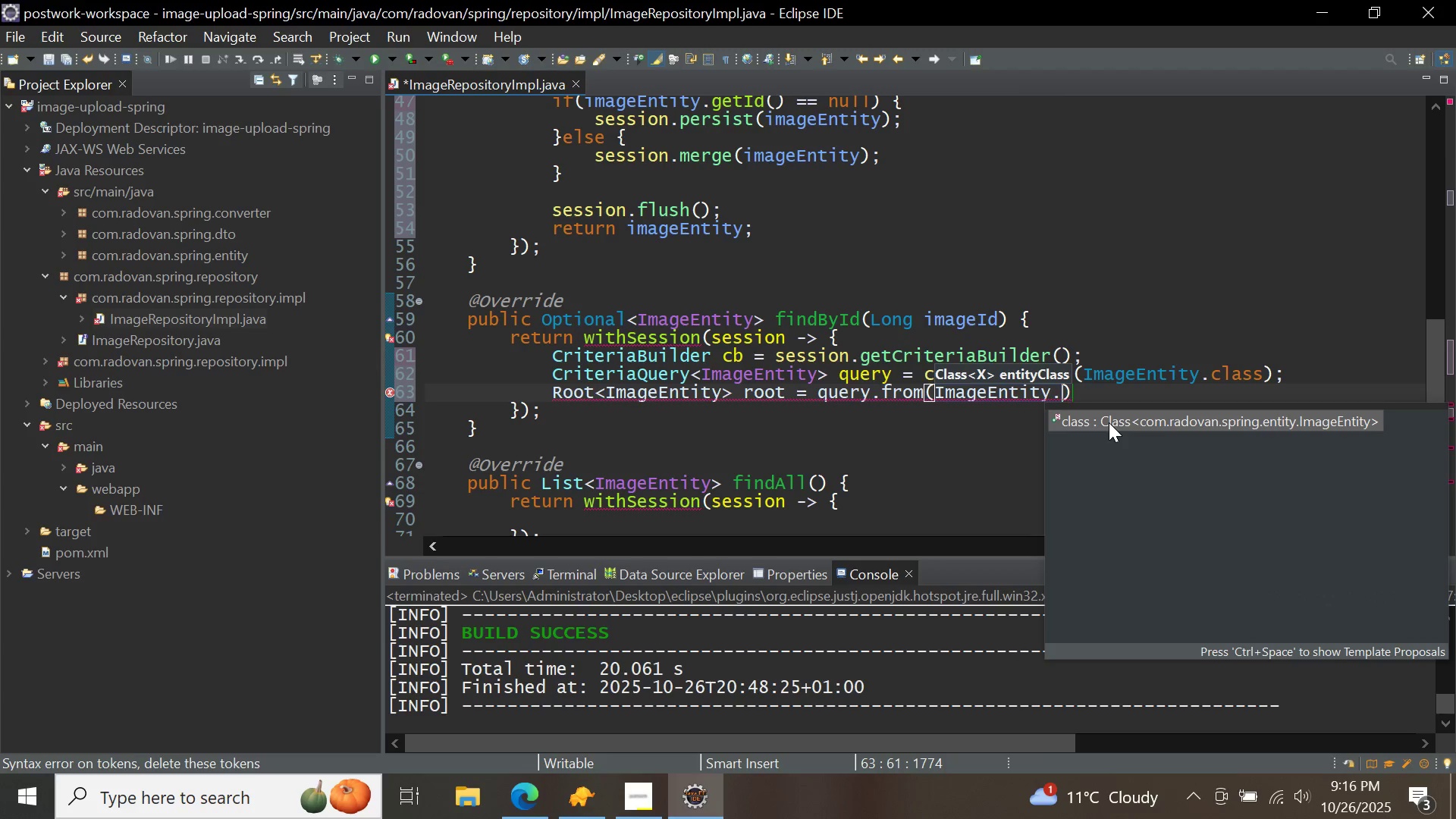 
left_click([1109, 422])
 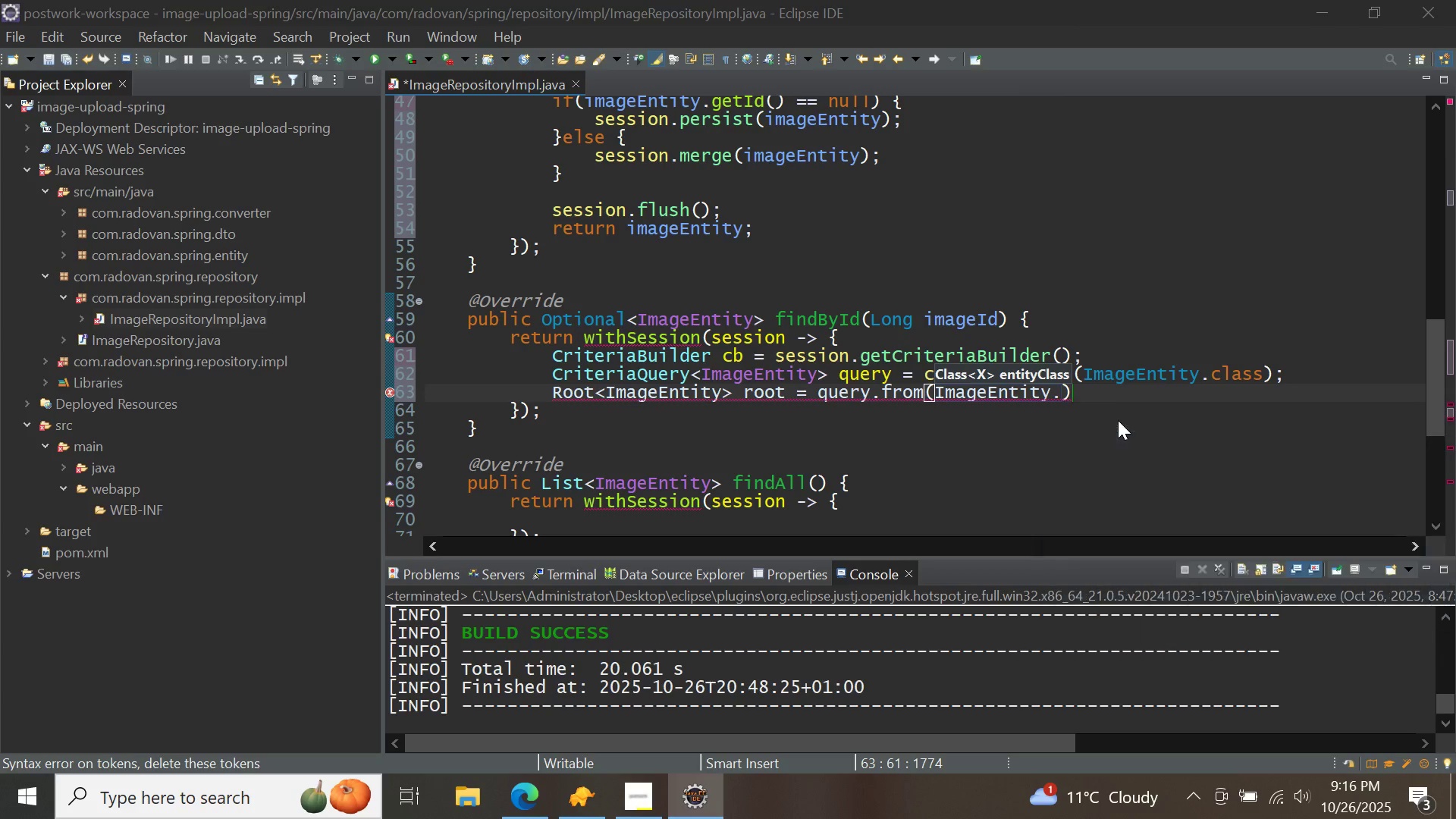 
double_click([1118, 420])
 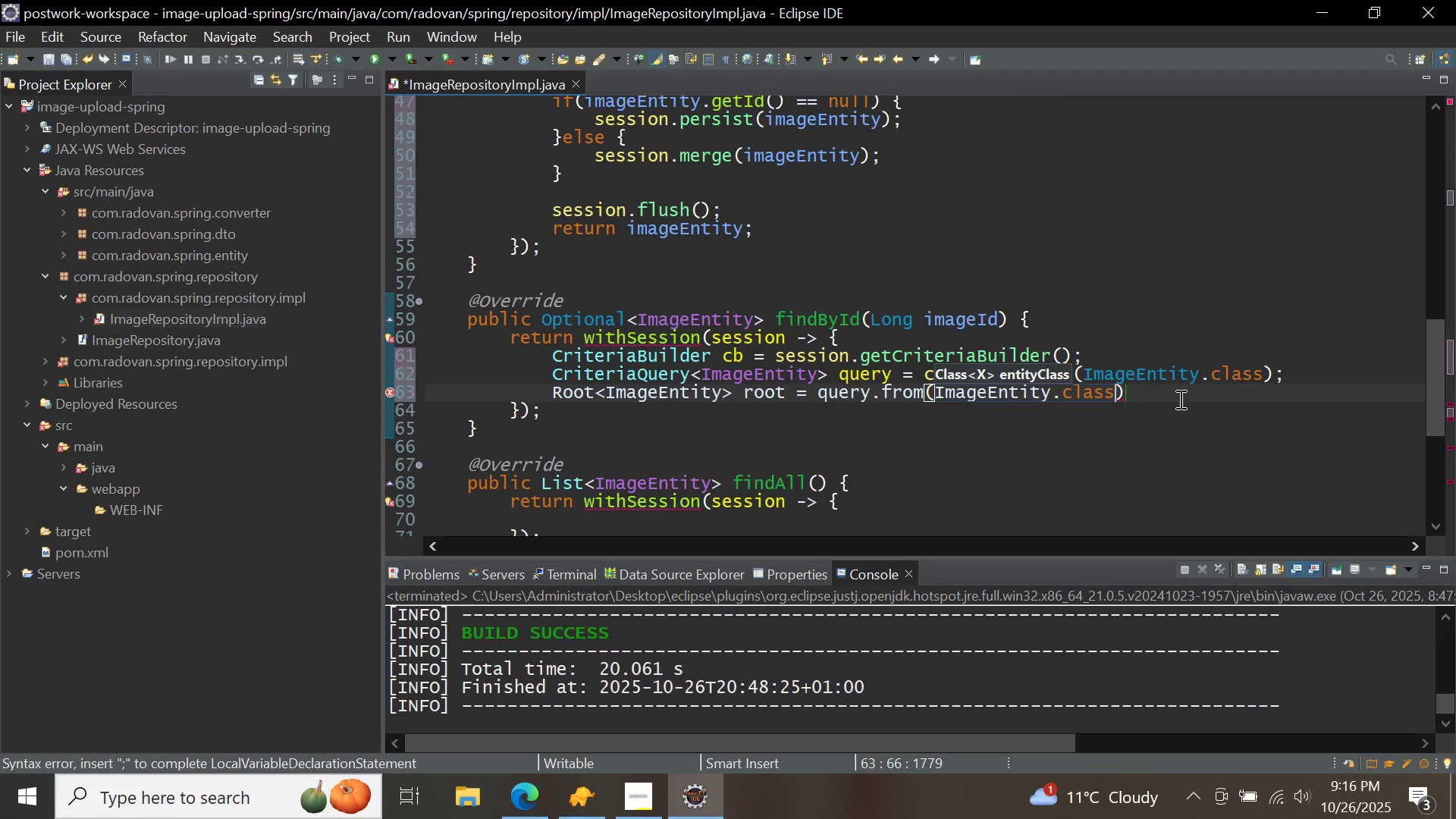 
left_click([1179, 399])
 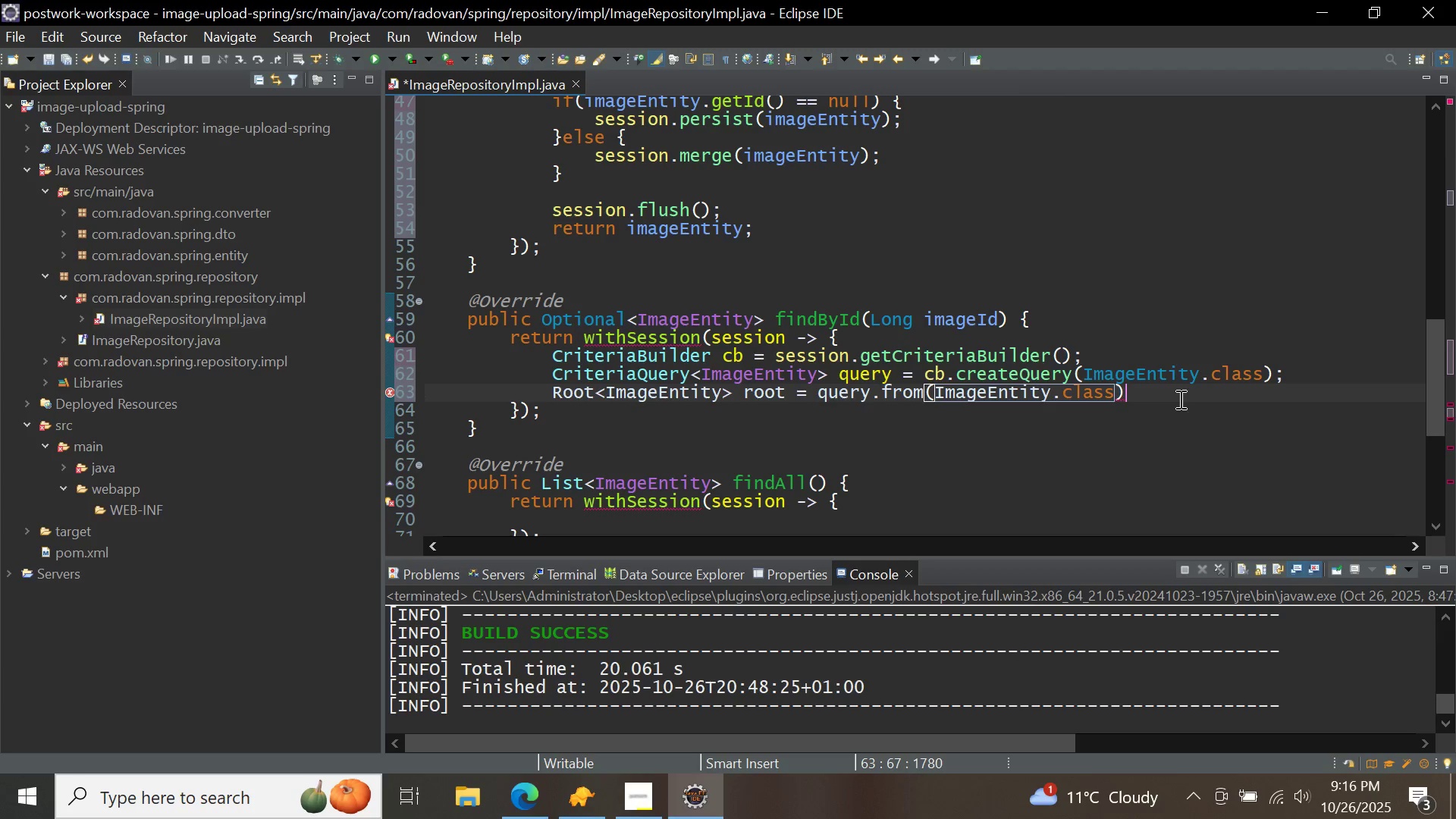 
key(Semicolon)
 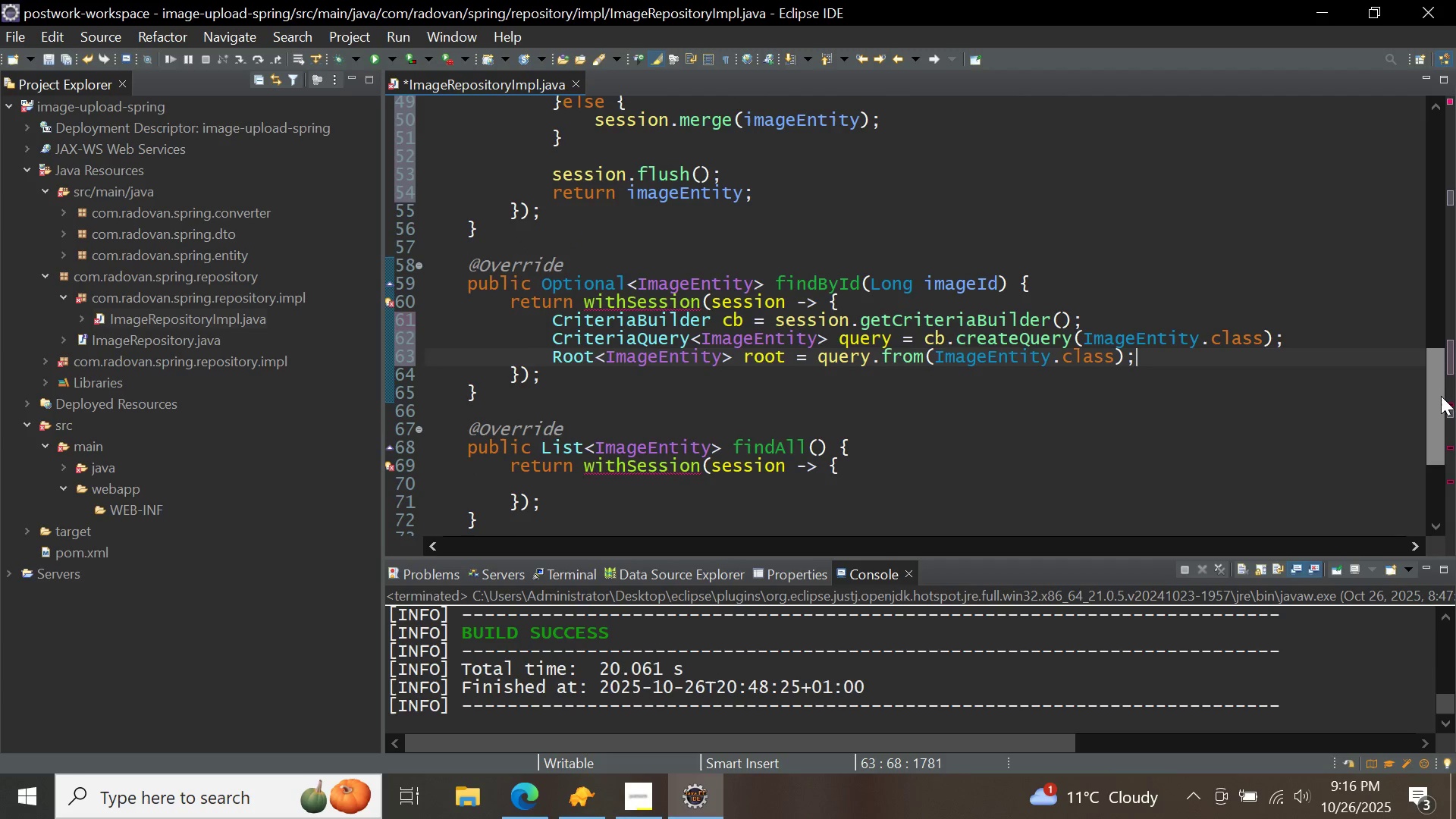 
key(Enter)
 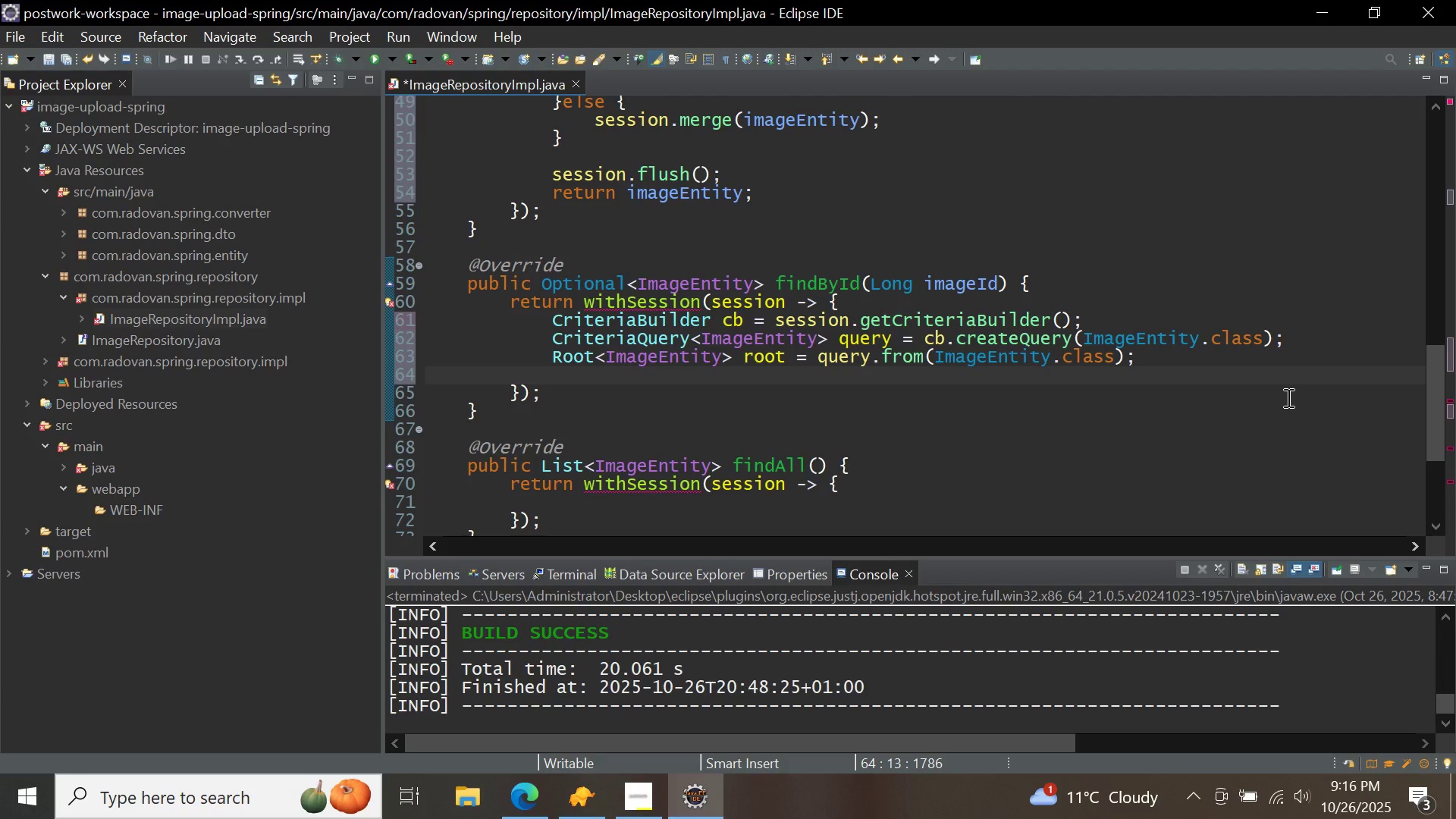 
type(query.wh)
 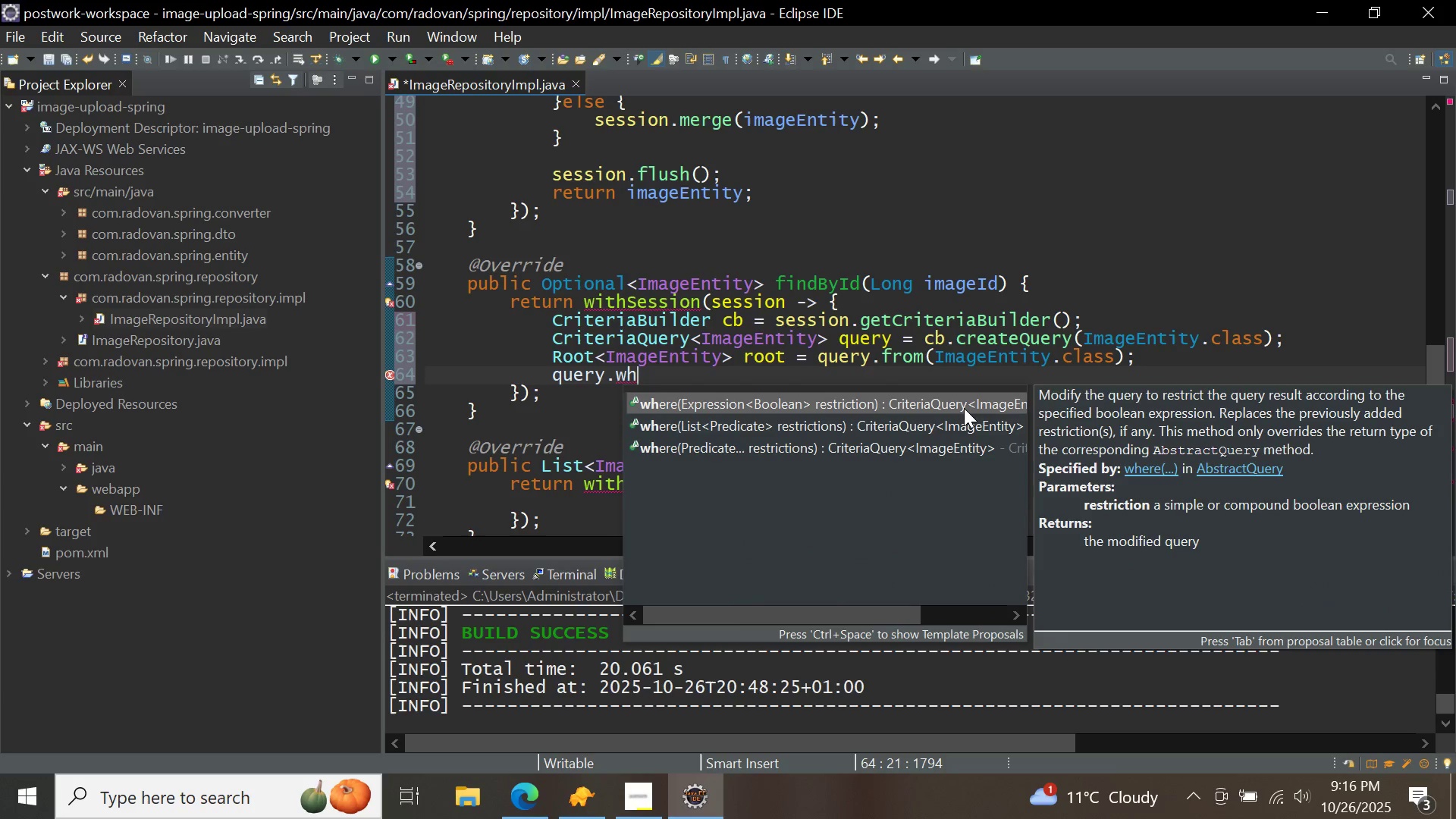 
double_click([963, 408])
 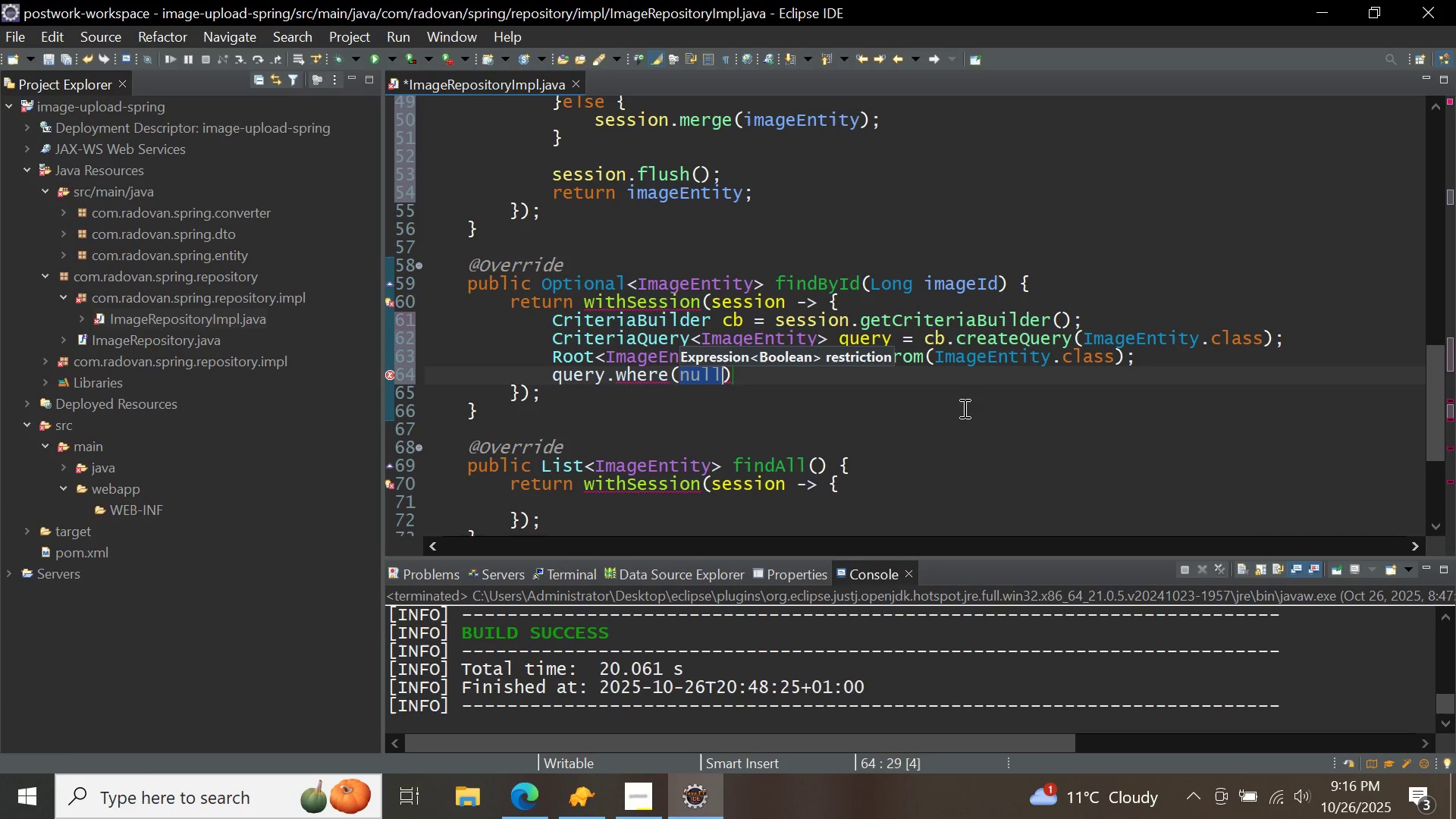 
key(Backspace)
type(cb.eq)
 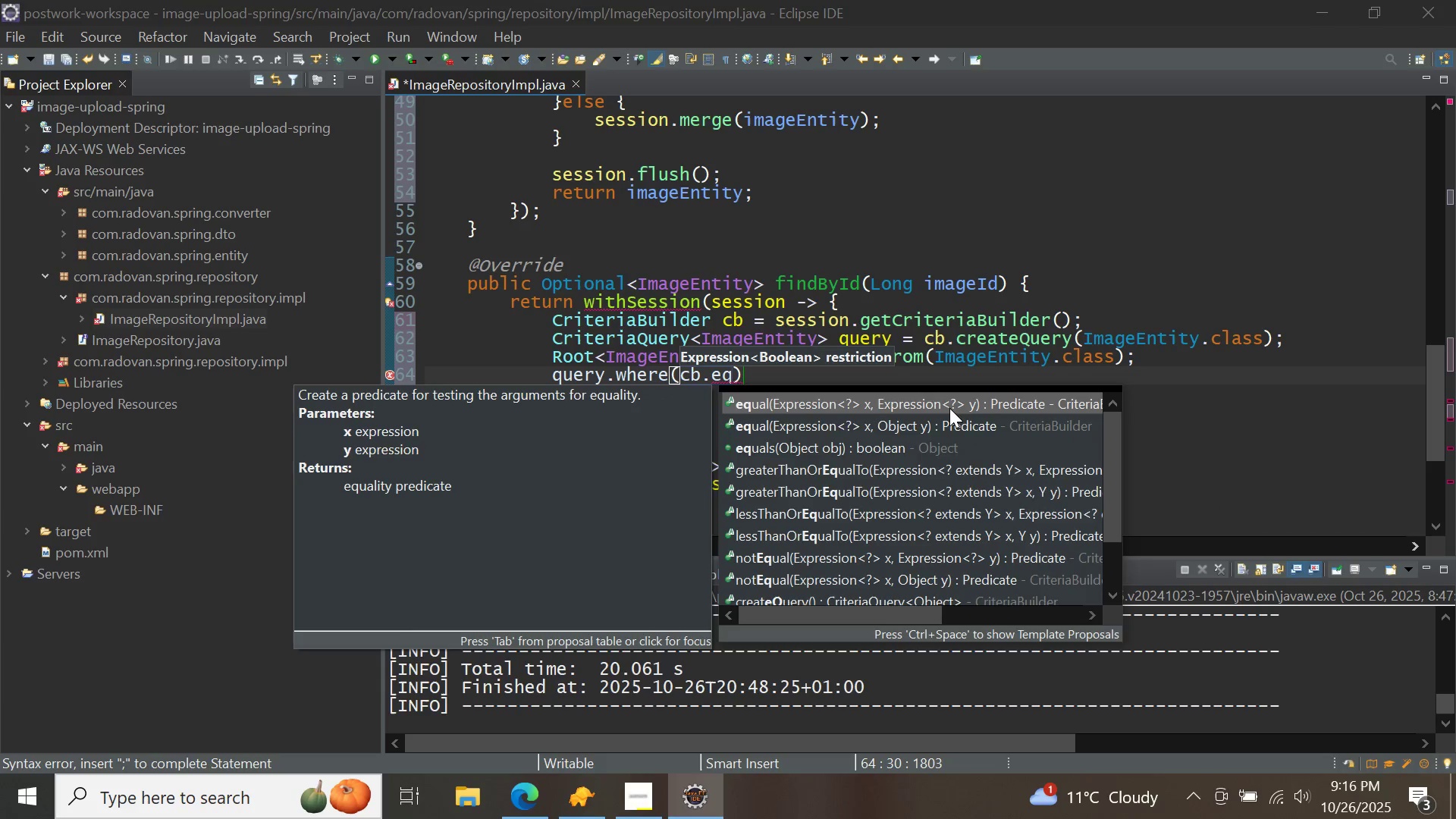 
double_click([949, 408])
 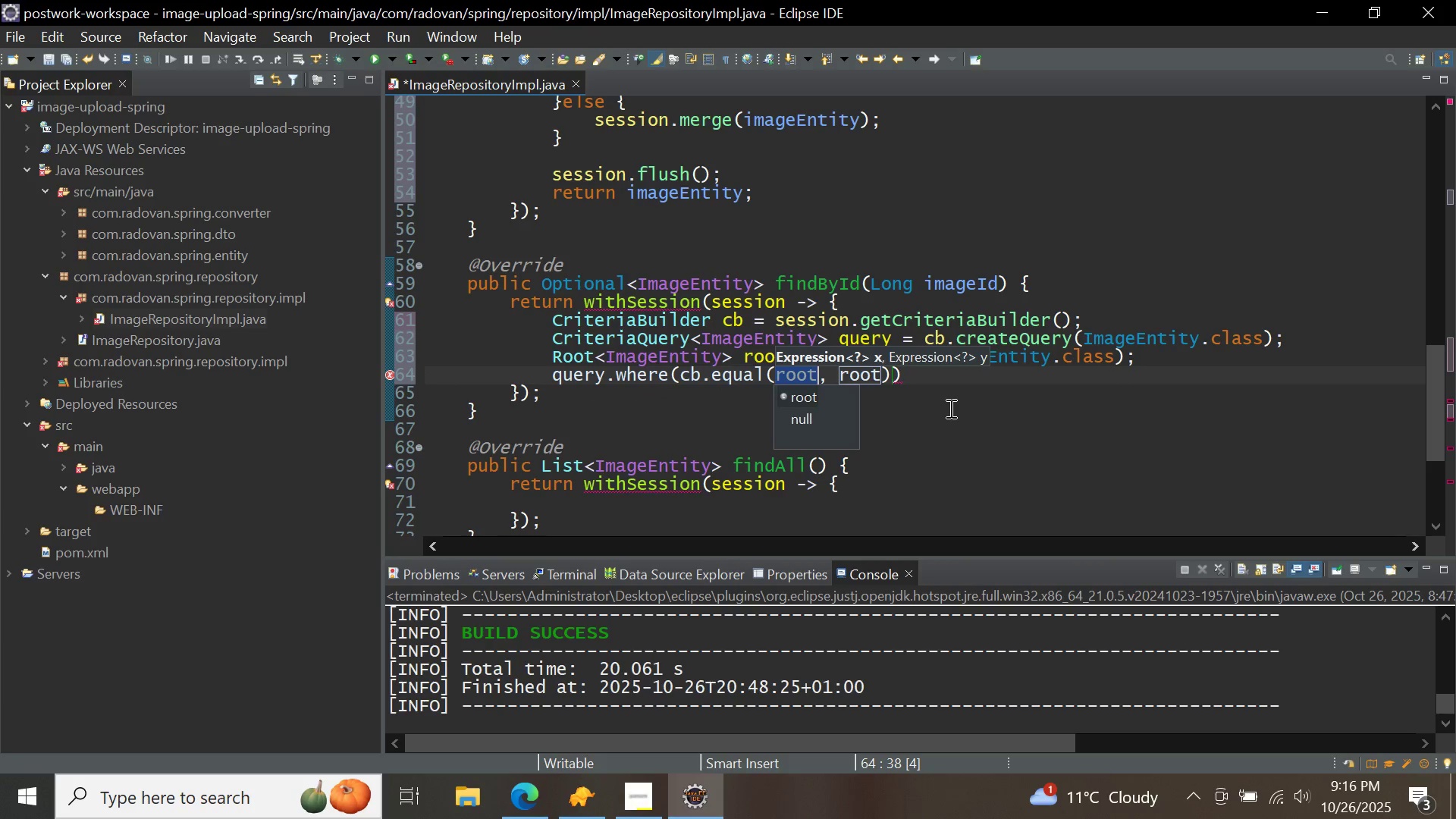 
key(ArrowRight)
 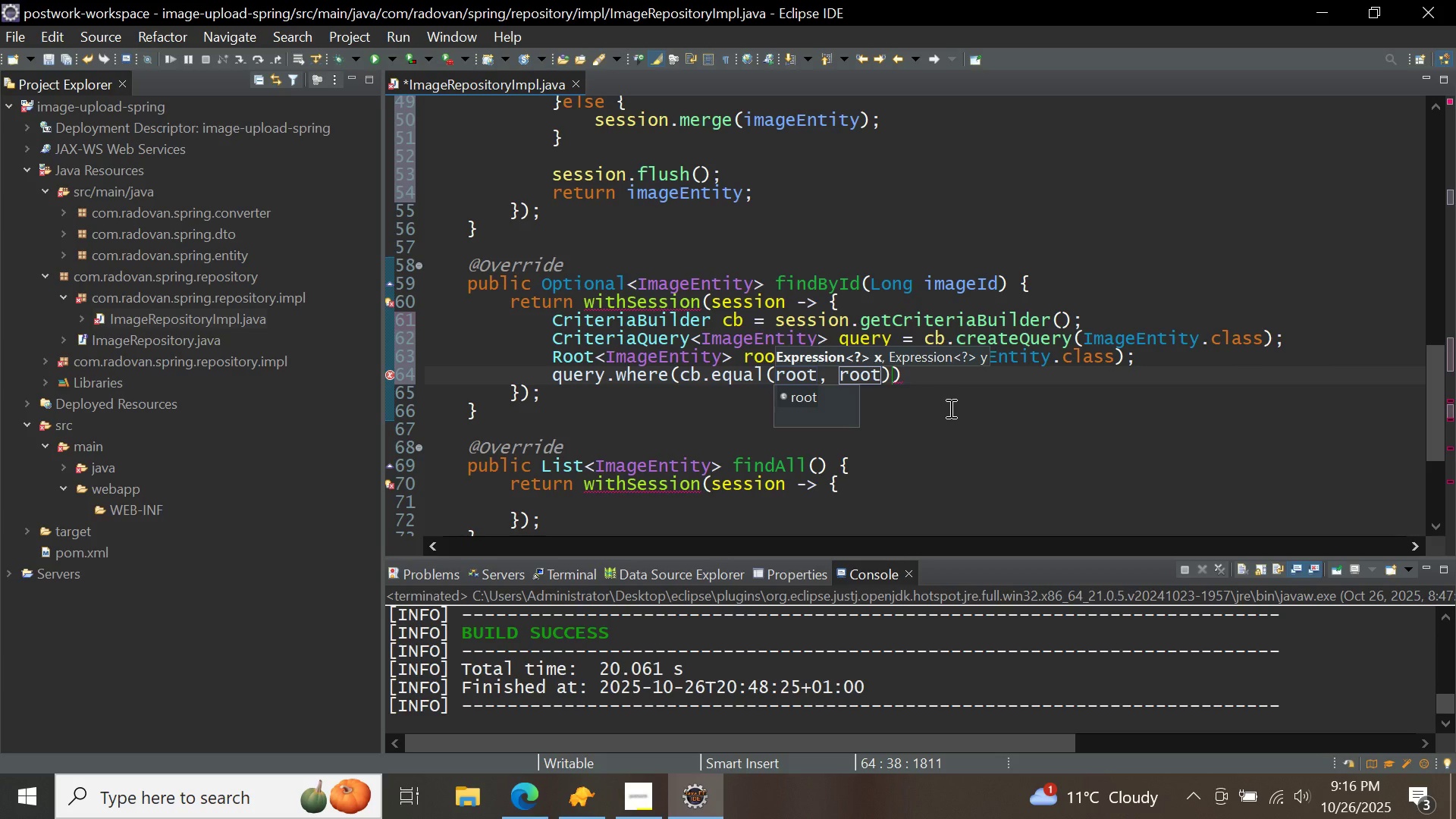 
key(Period)
 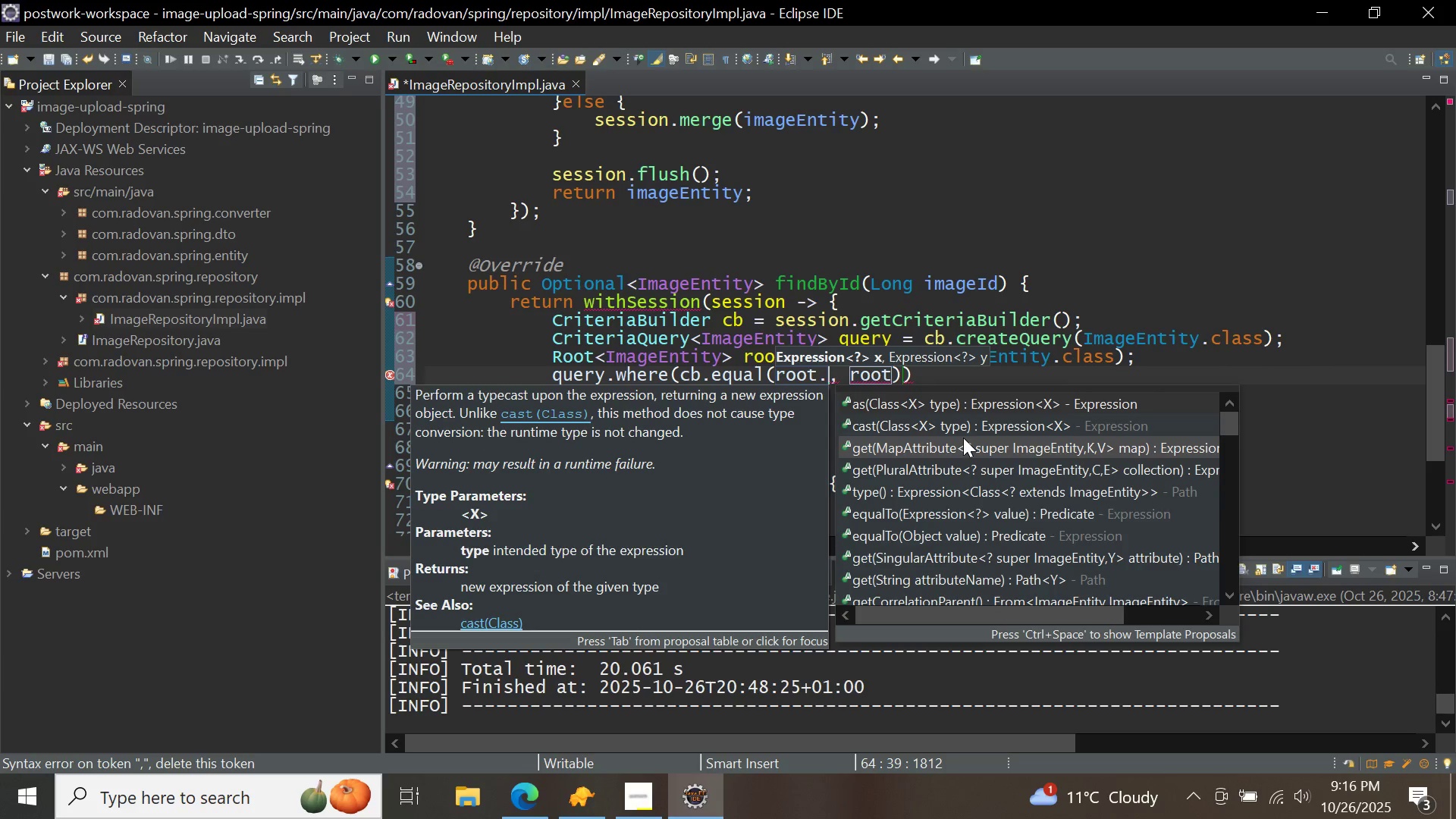 
double_click([963, 438])
 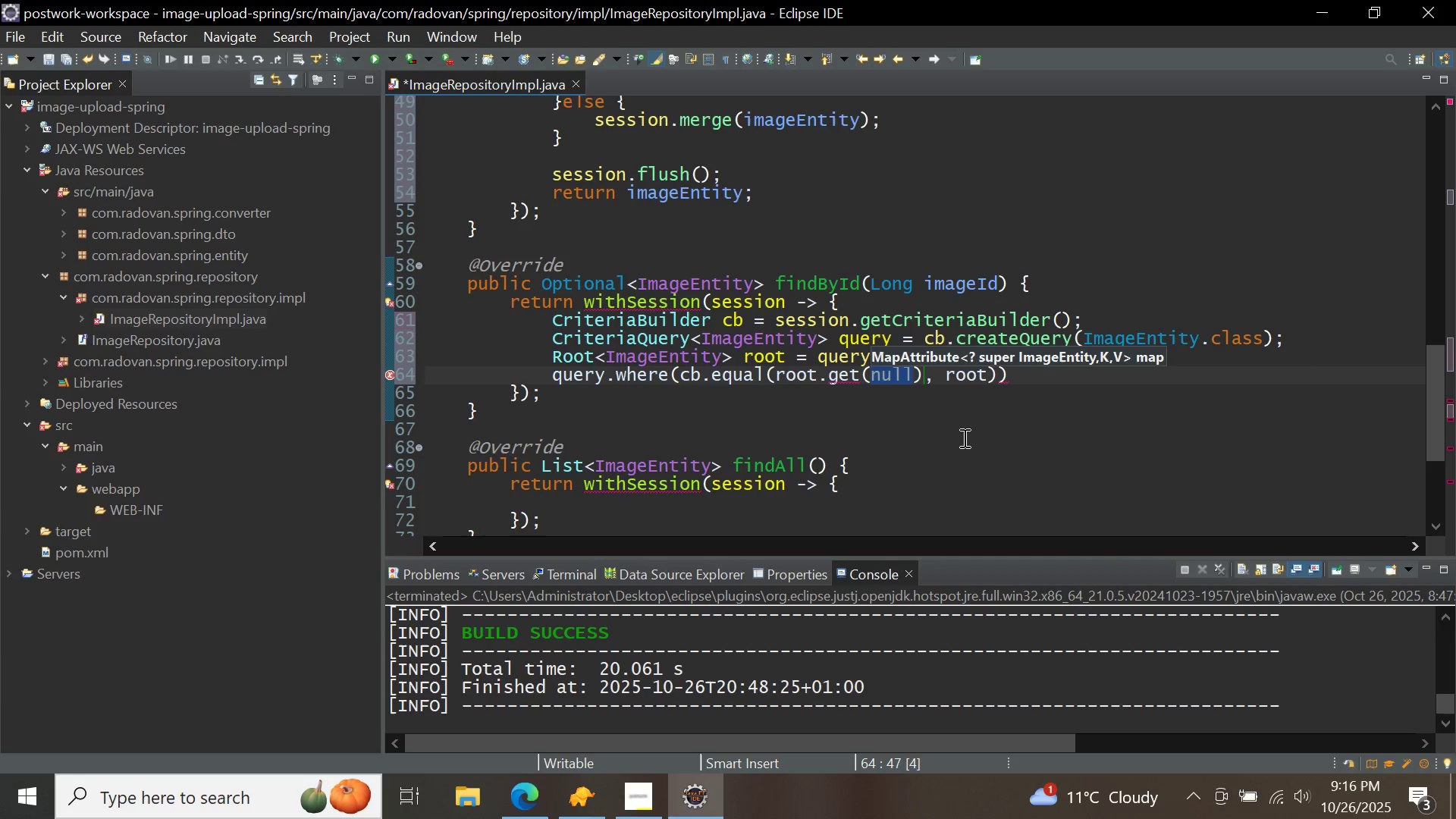 
key(Backspace)
type("id)
 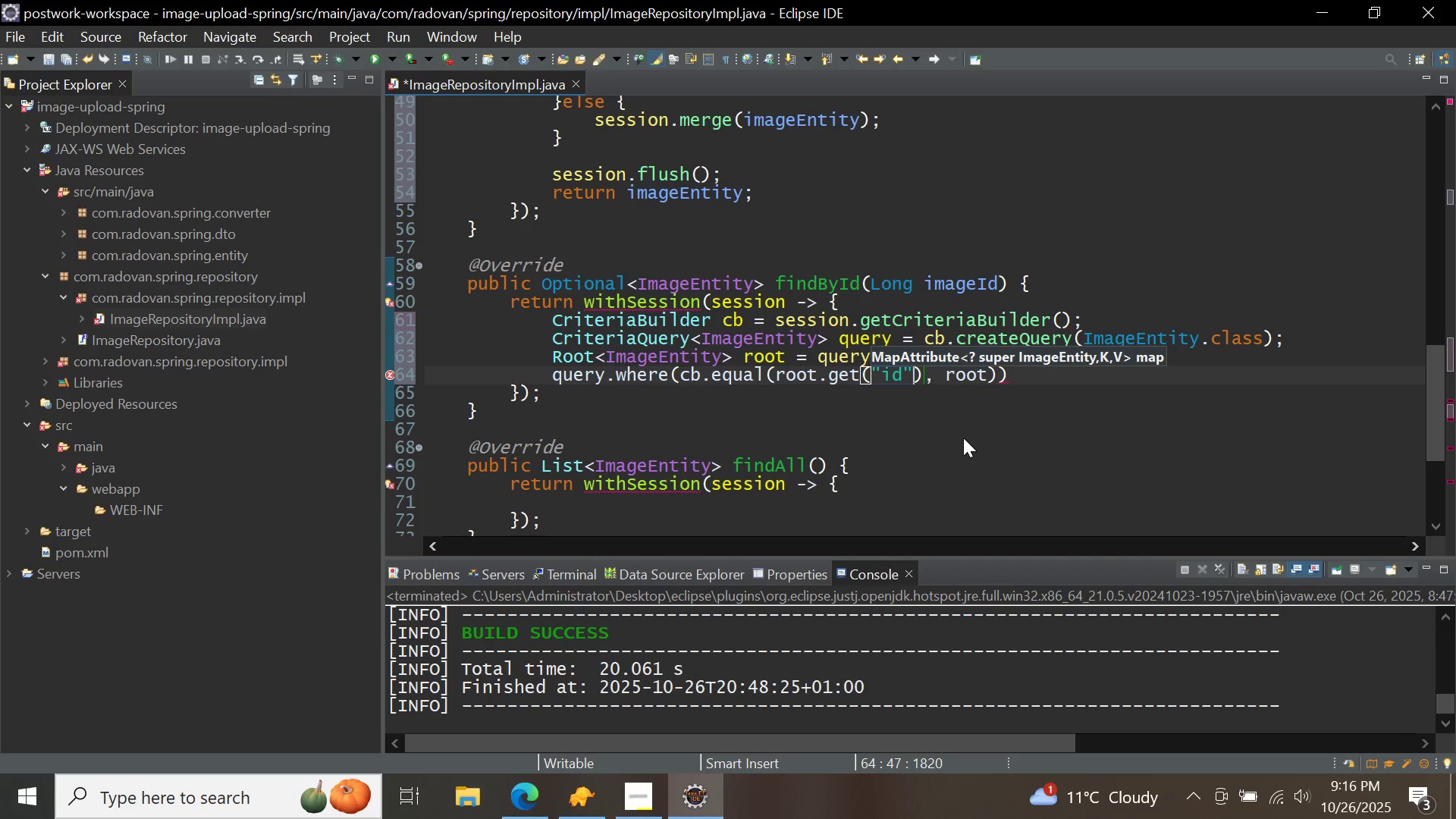 
 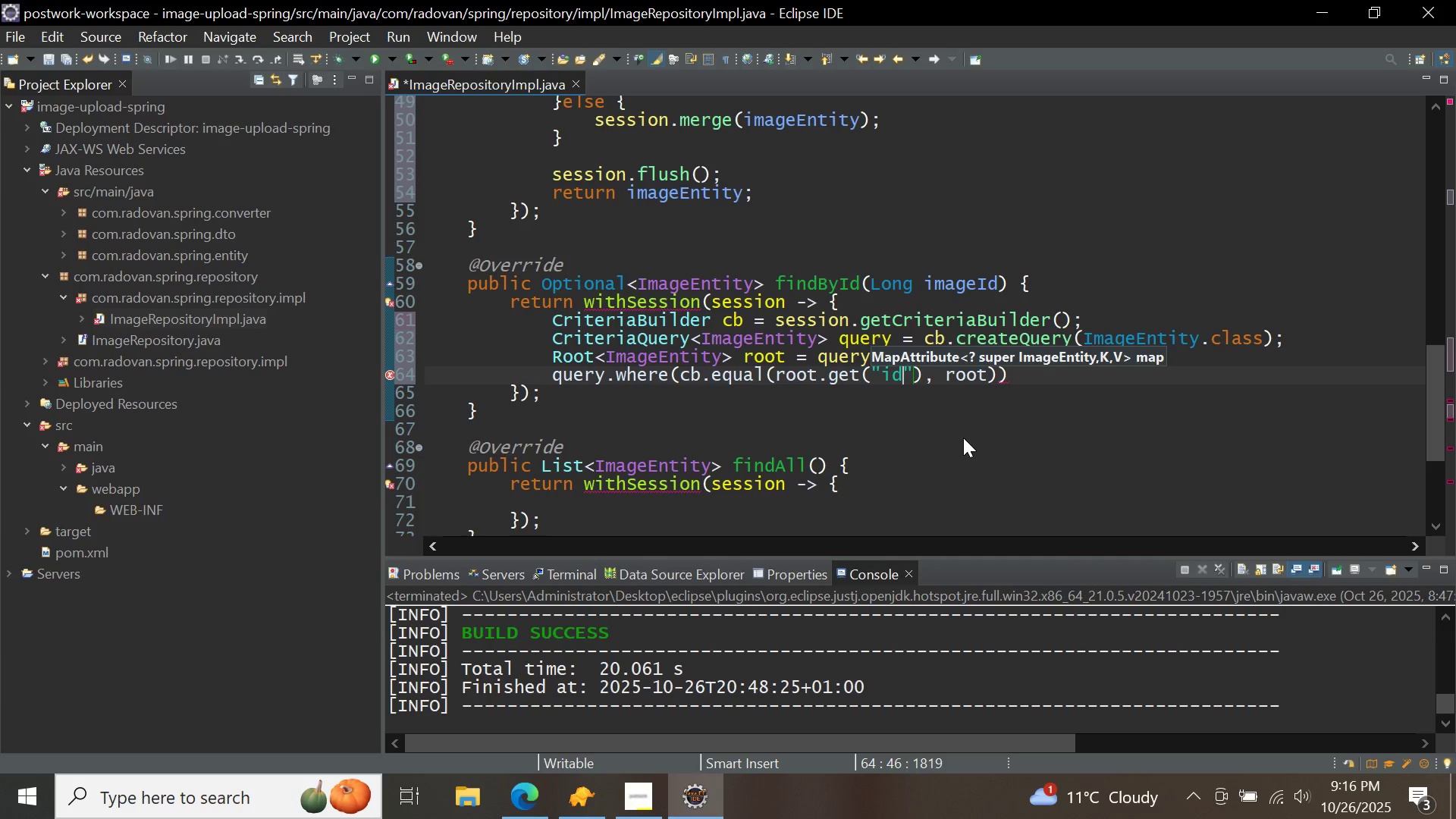 
hold_key(key=ArrowRight, duration=0.64)
 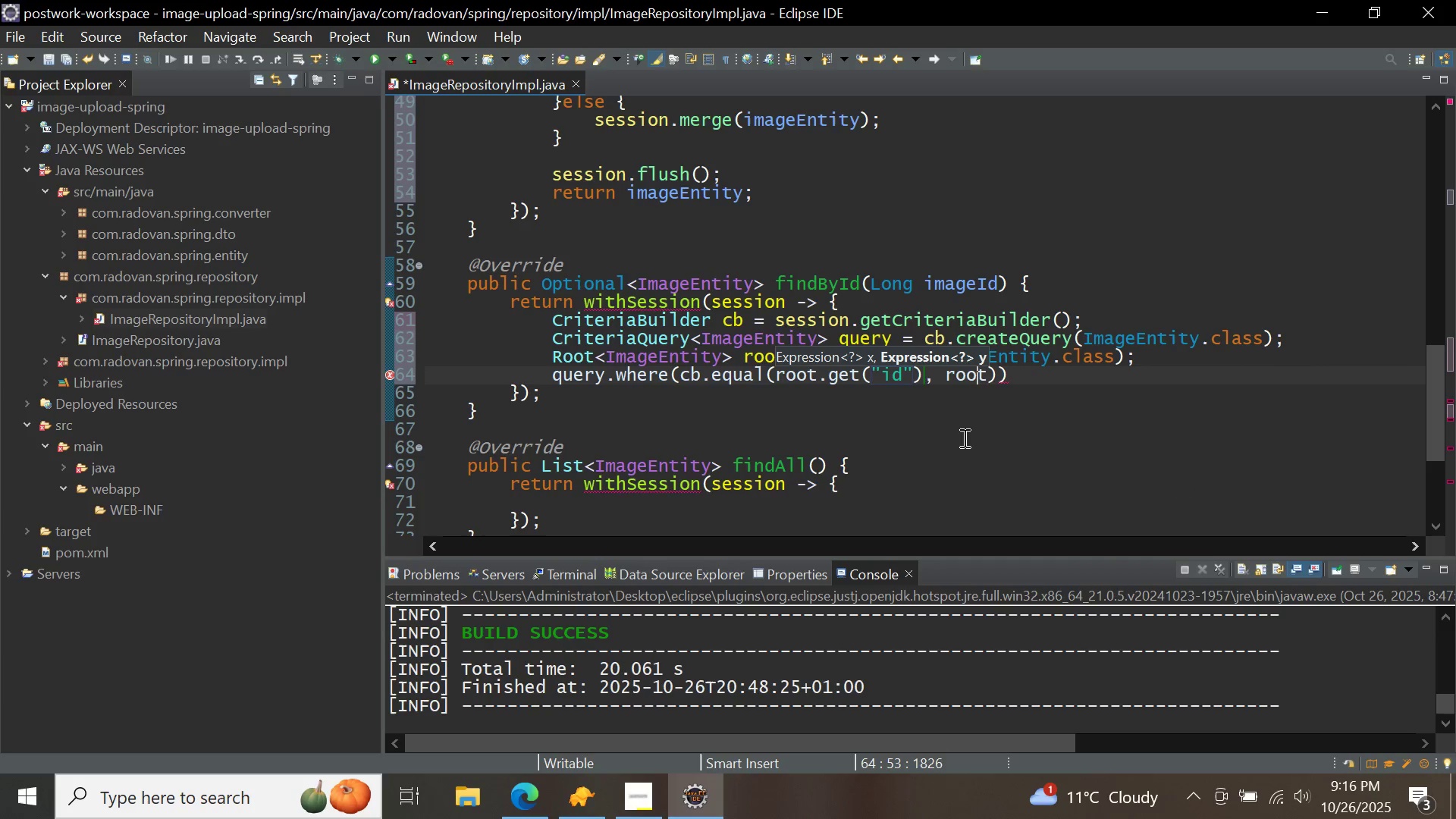 
key(ArrowRight)
 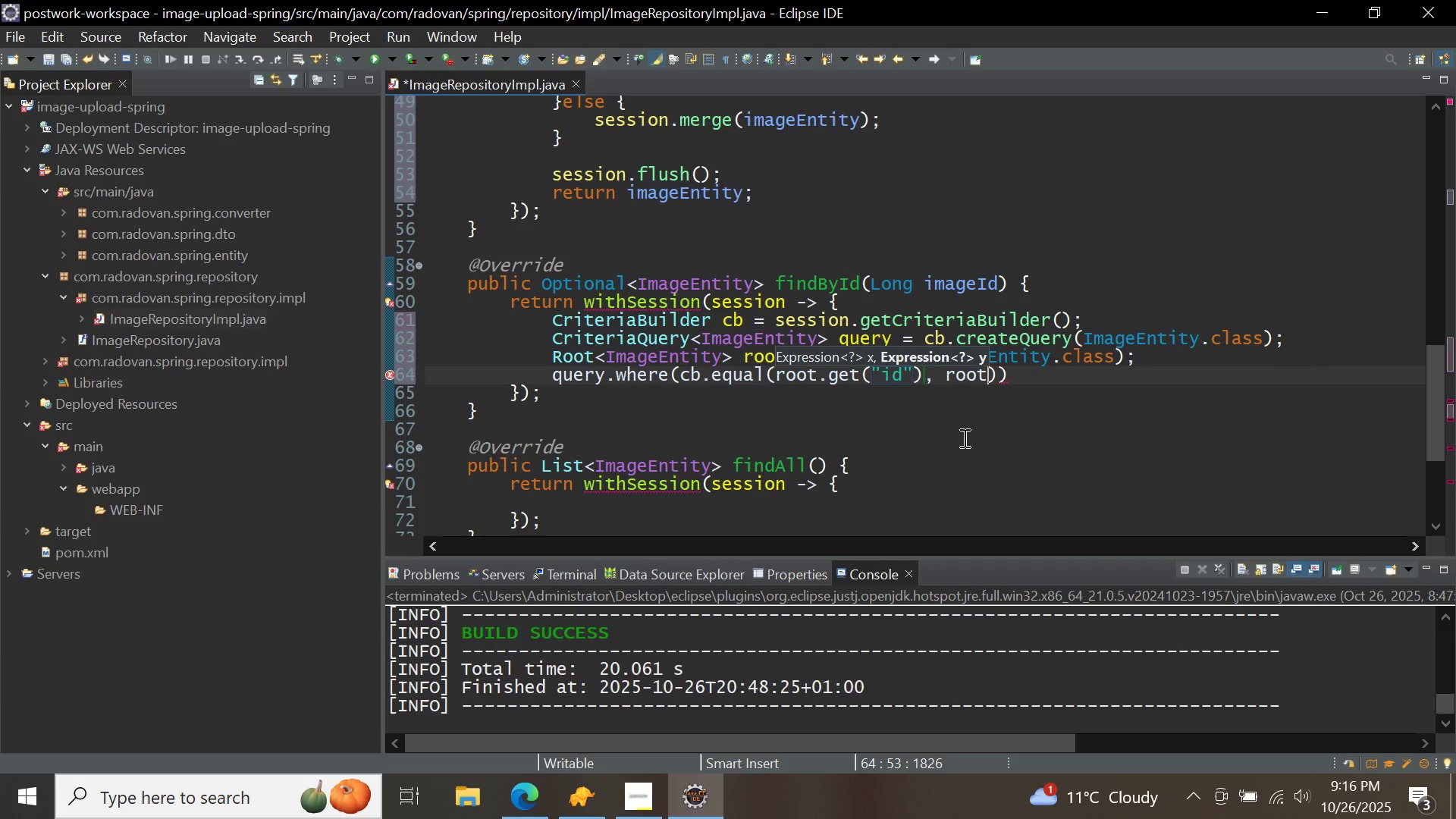 
key(ArrowRight)
 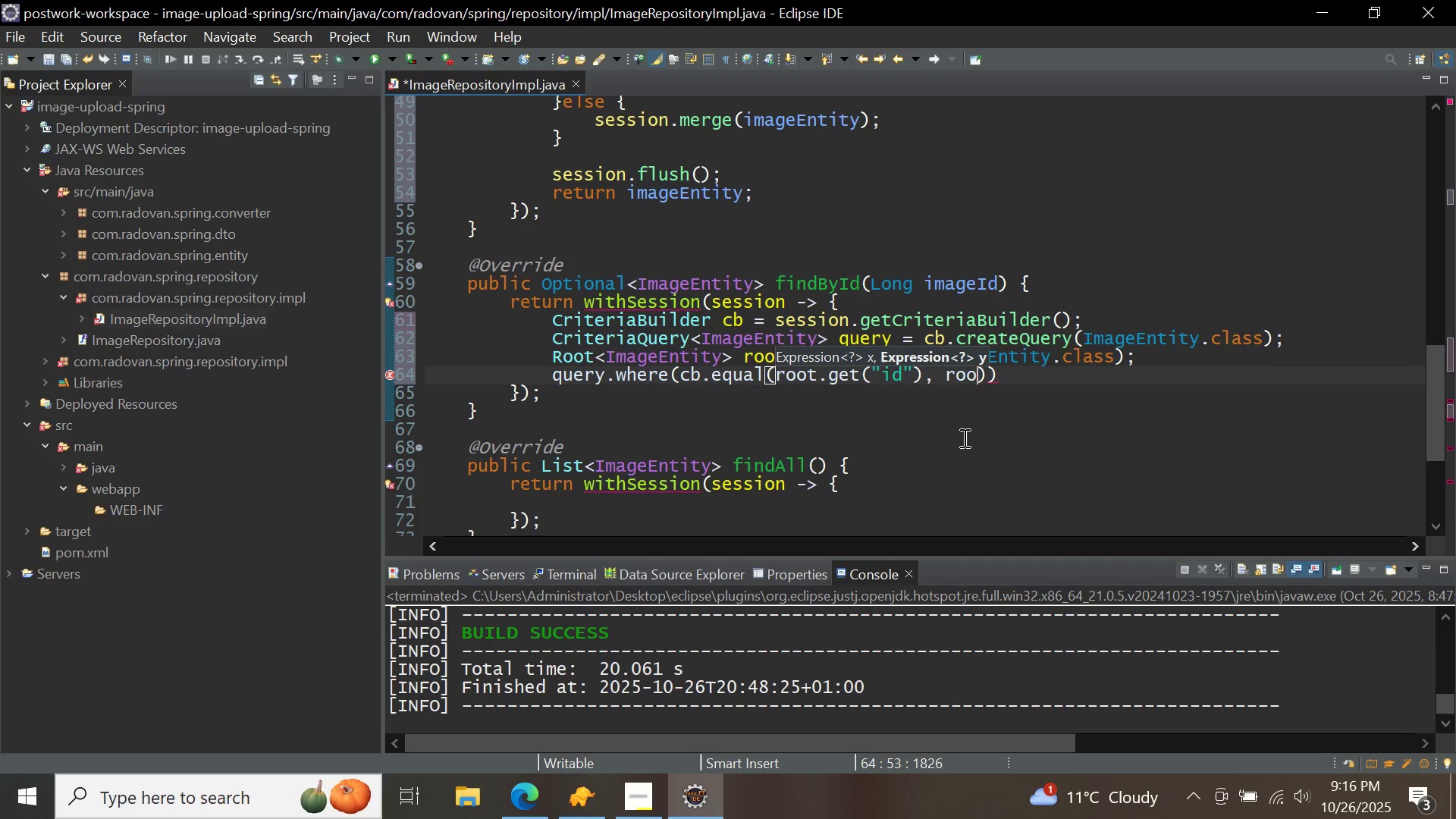 
key(Backspace)
key(Backspace)
key(Backspace)
key(Backspace)
type(imageId)
 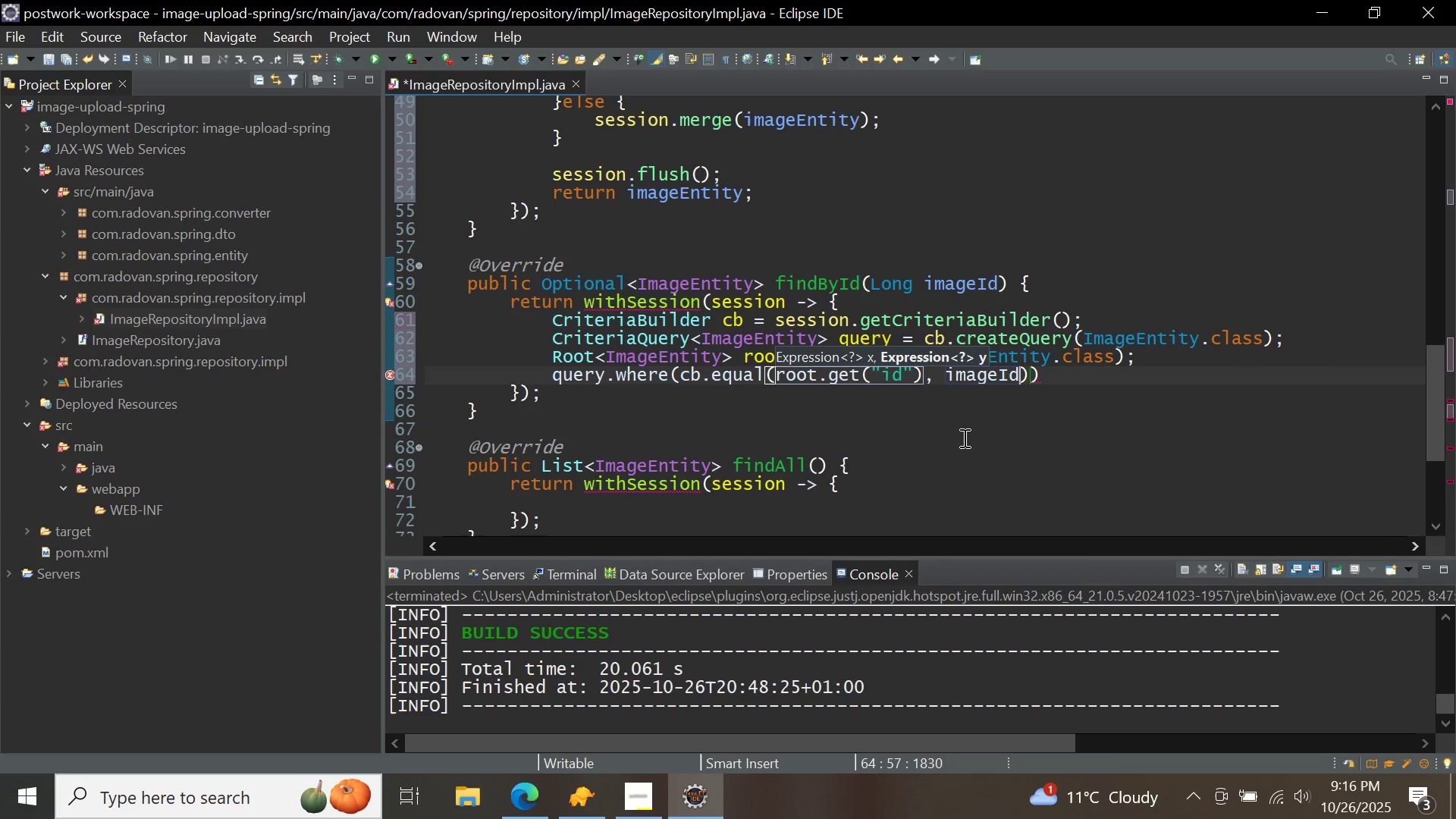 
key(ArrowRight)
 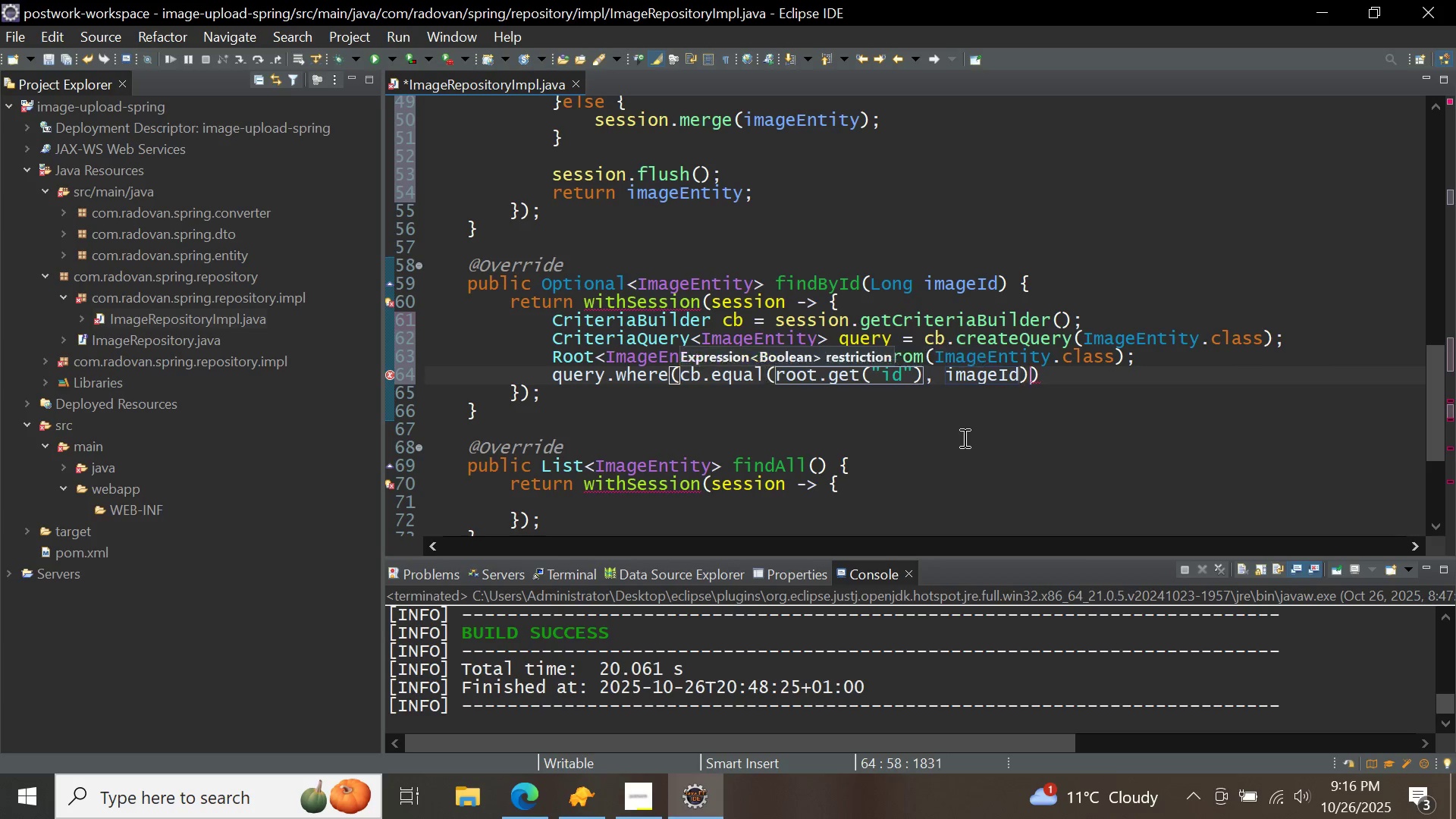 
key(ArrowRight)
 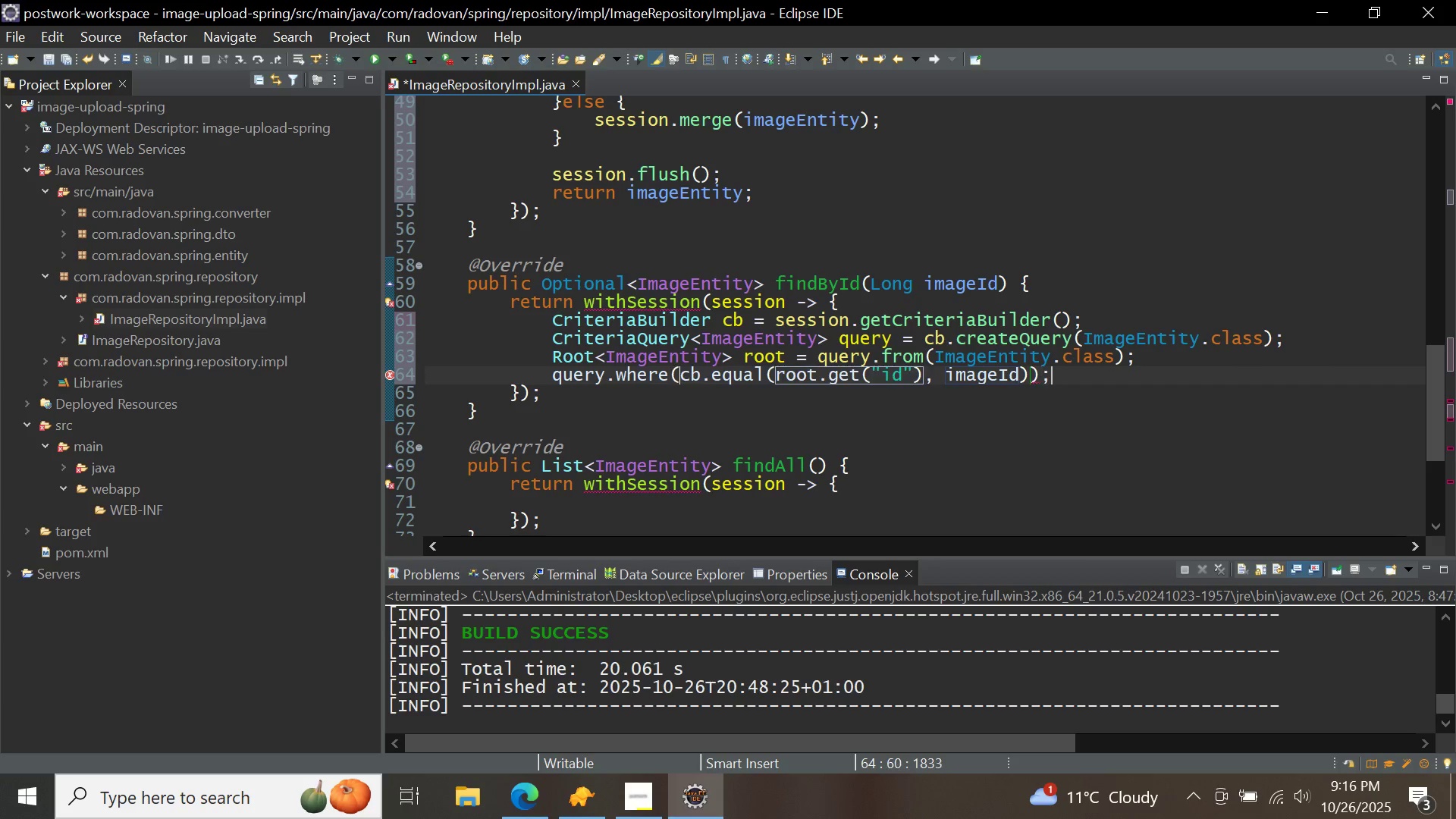 
key(Semicolon)
 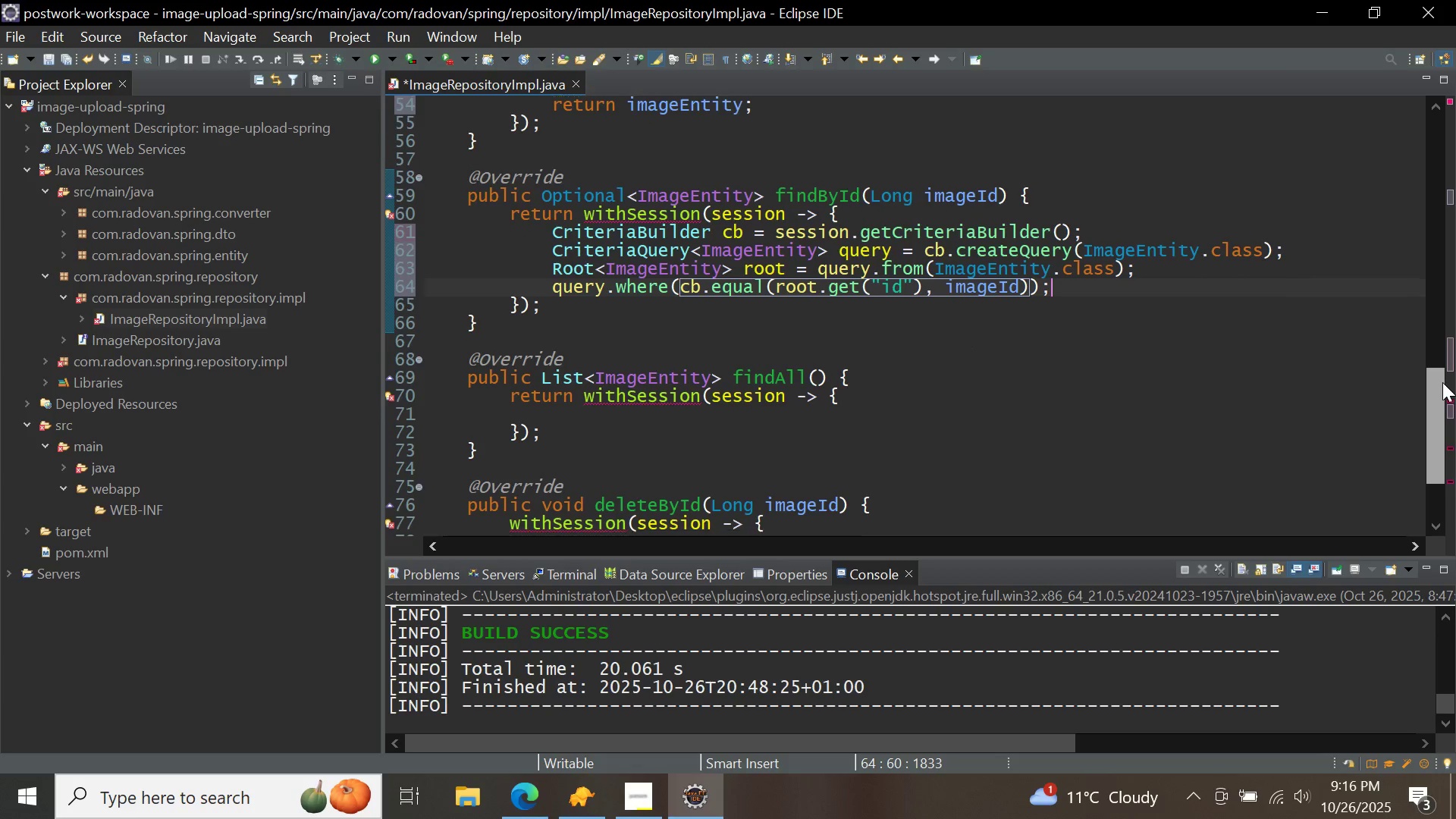 
key(Enter)
 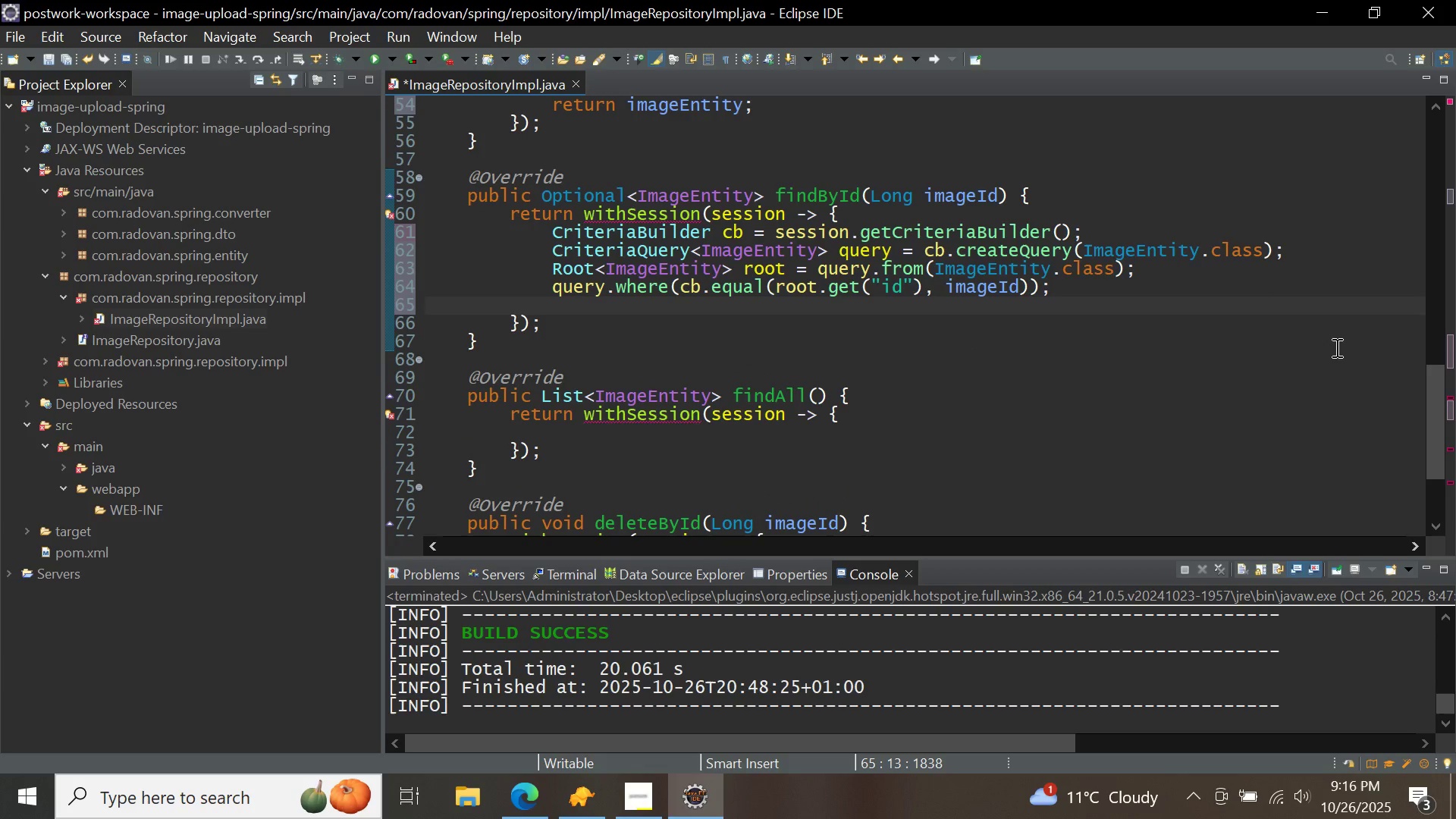 
type(lis)
 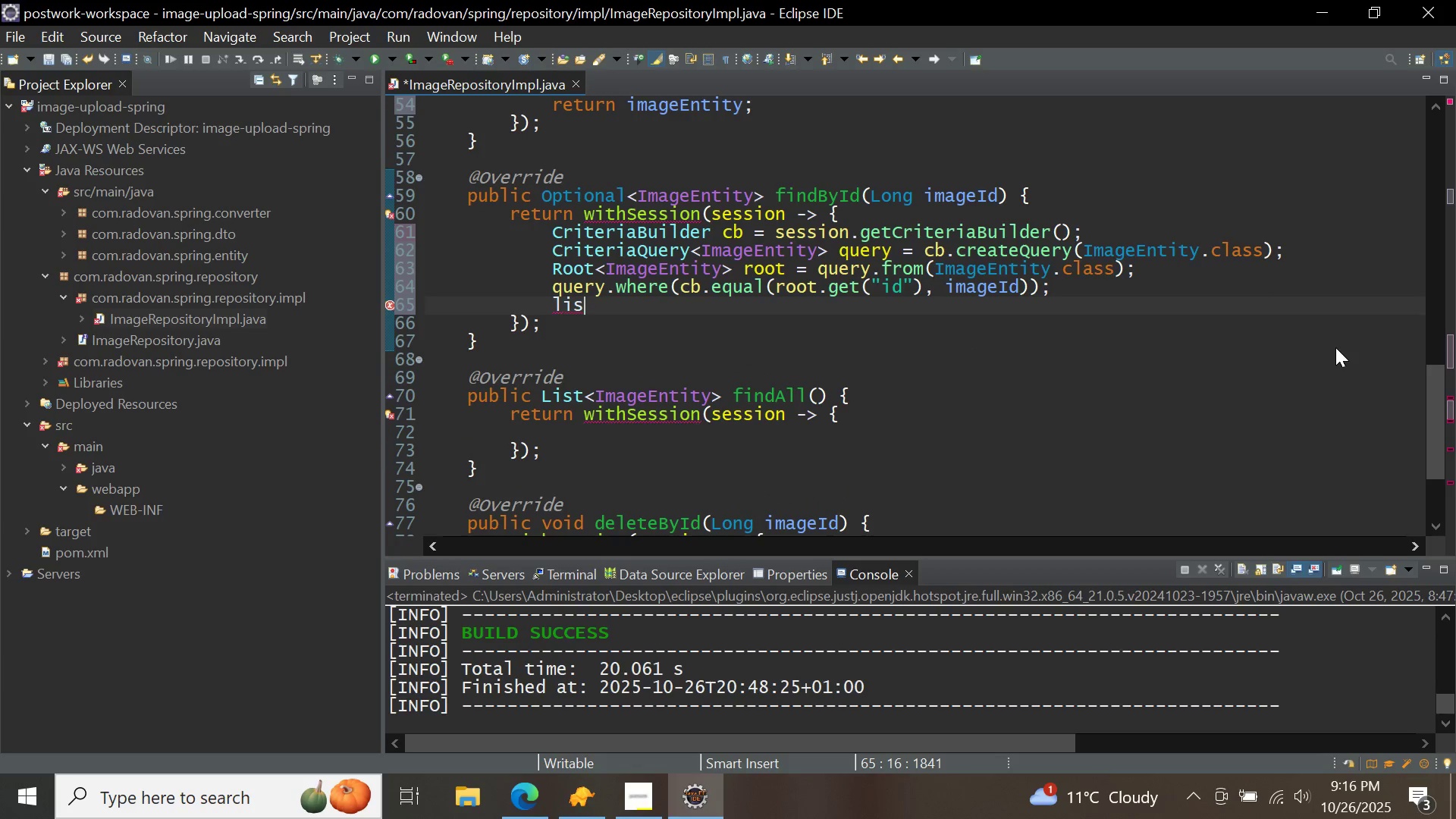 
key(Control+ControlLeft)
 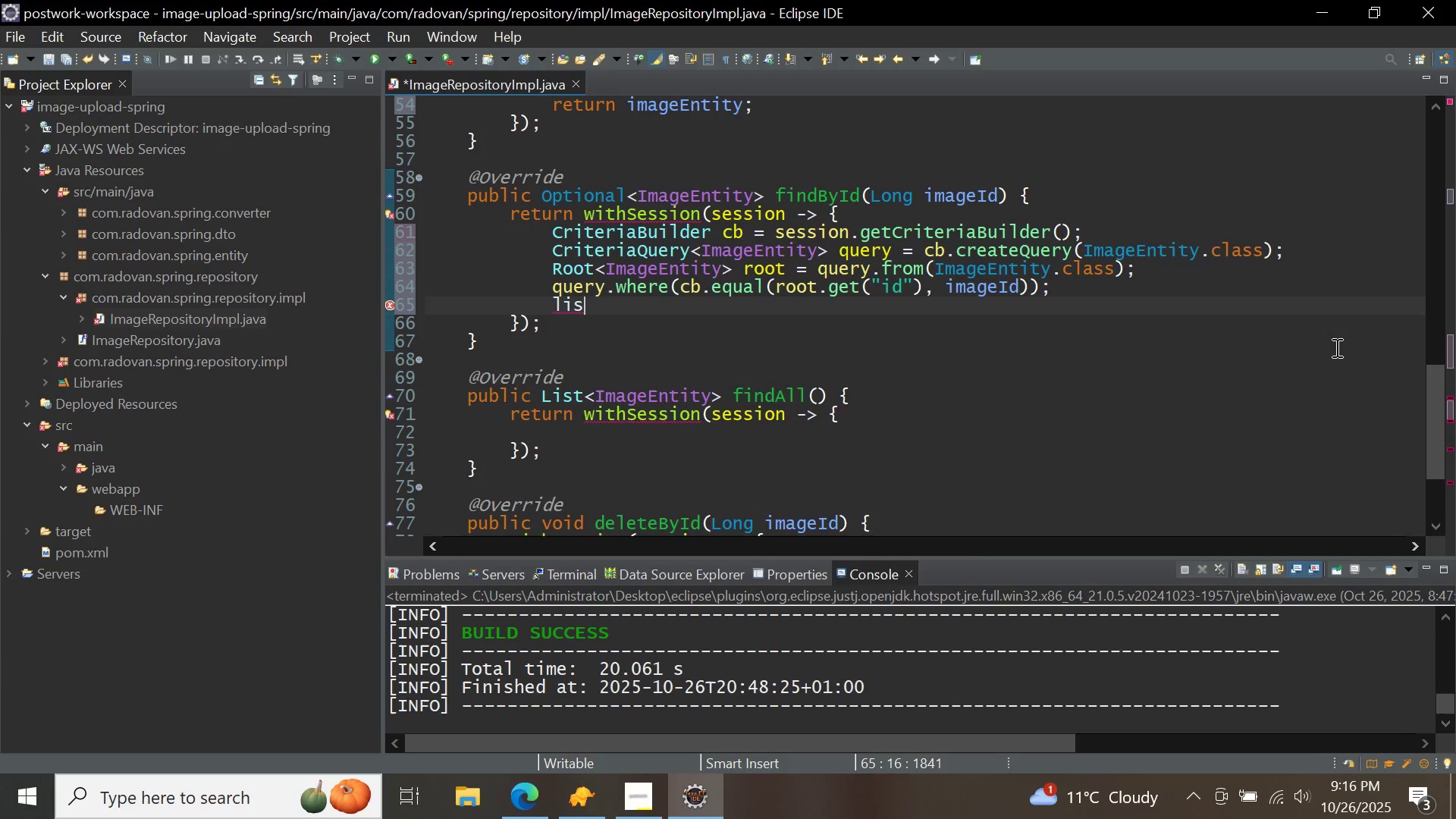 
key(Control+Space)
 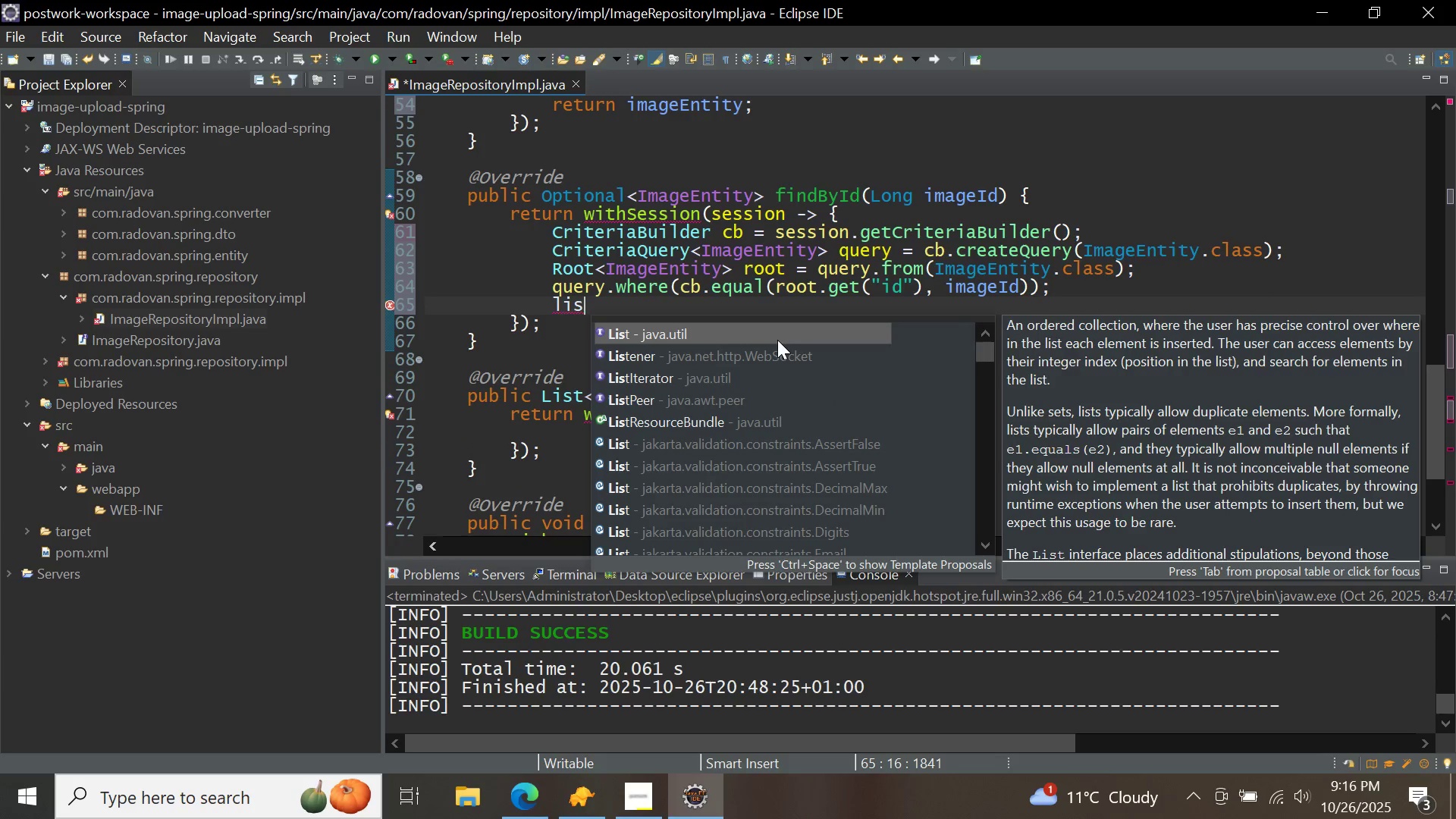 
double_click([777, 340])
 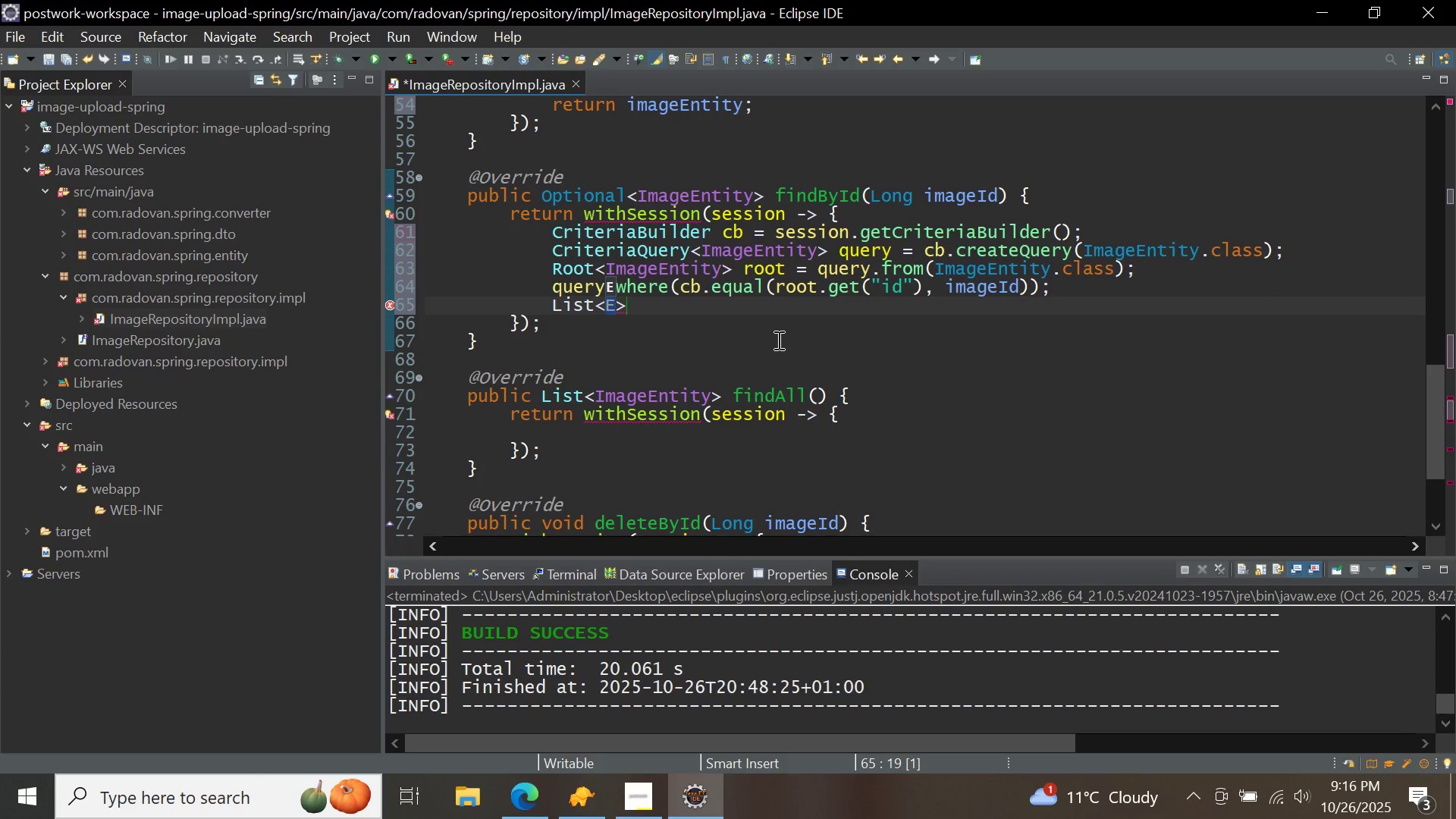 
key(Backspace)
type(imag)
 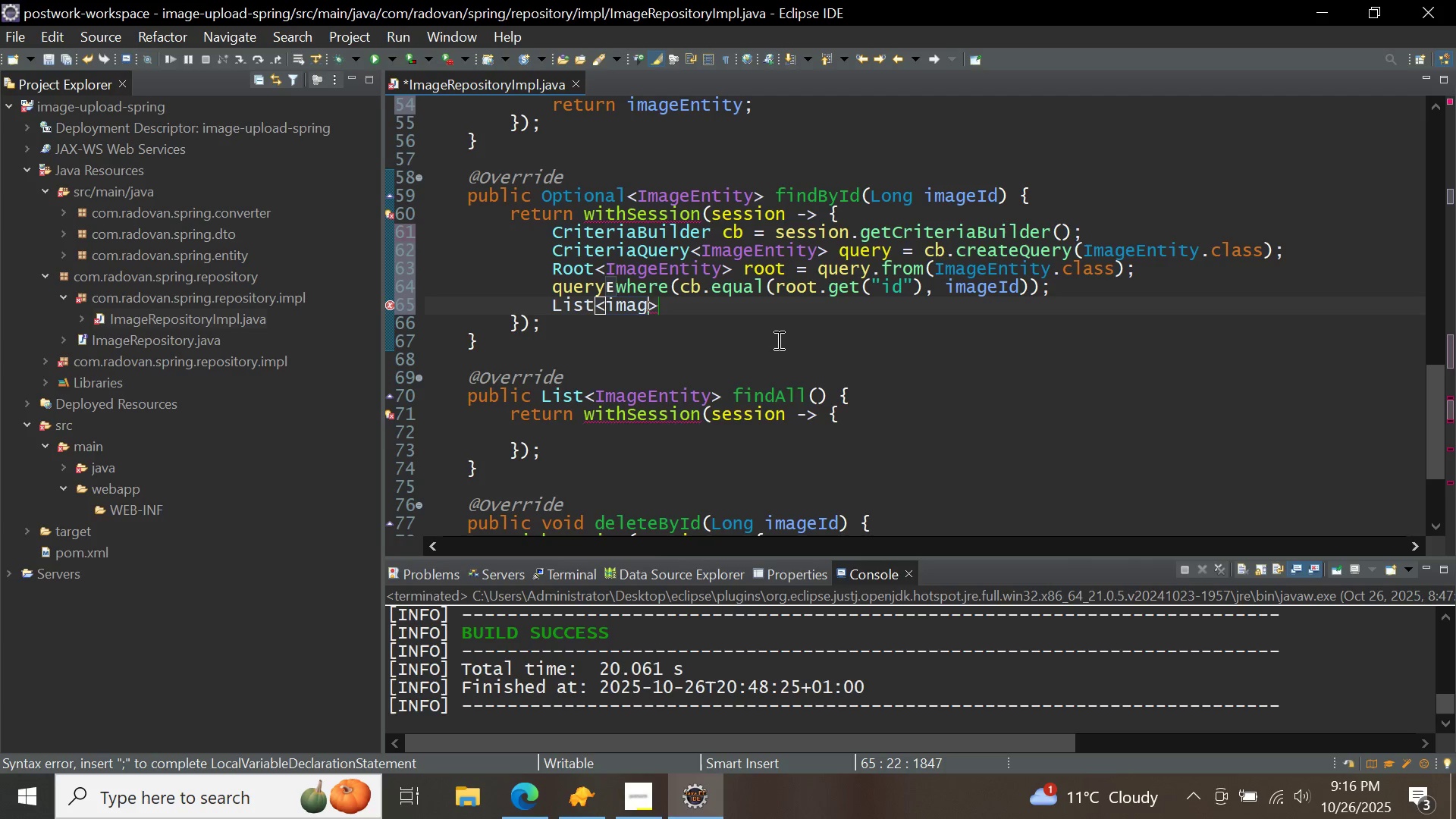 
key(Control+ControlLeft)
 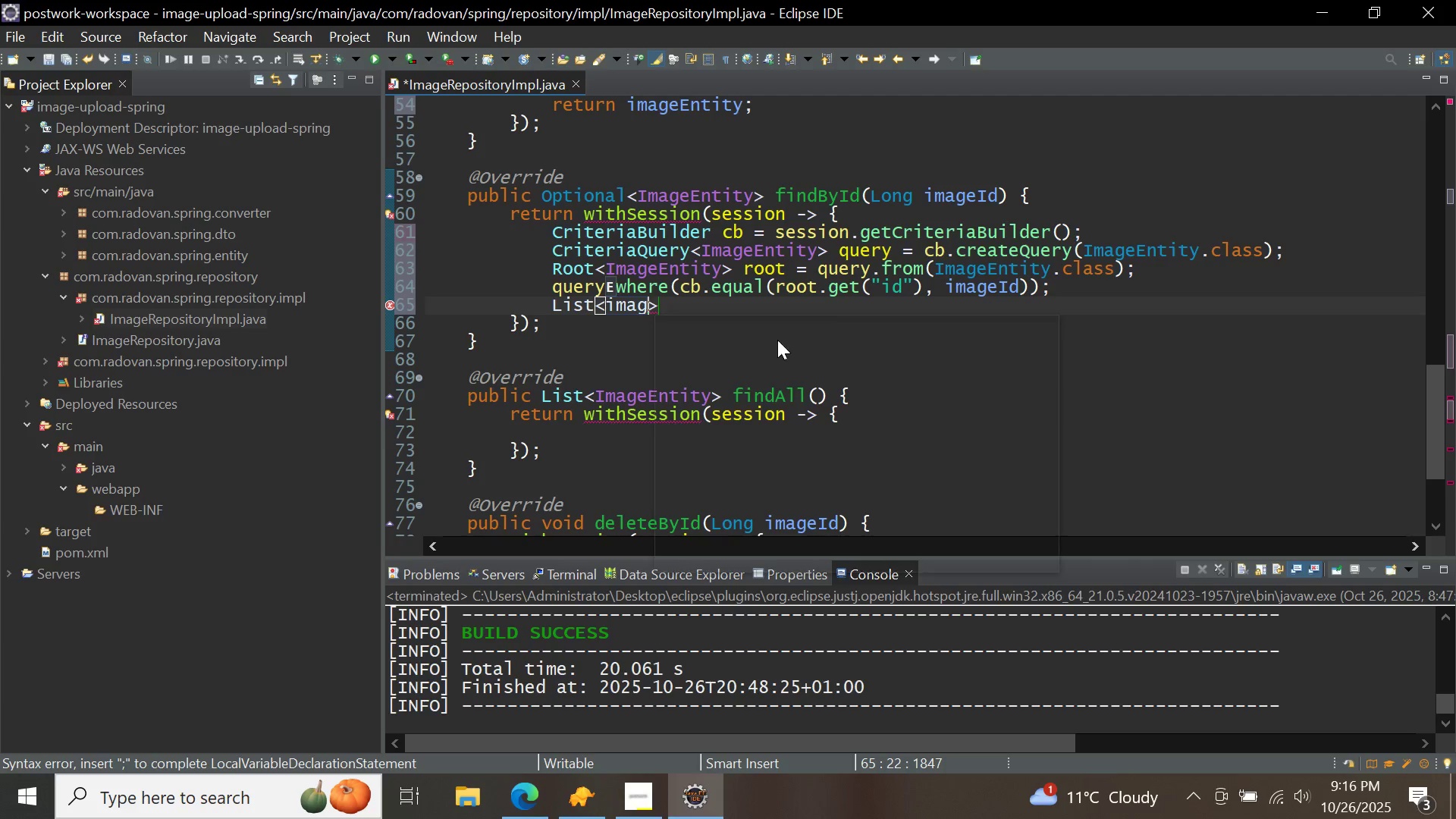 
key(Control+Space)
 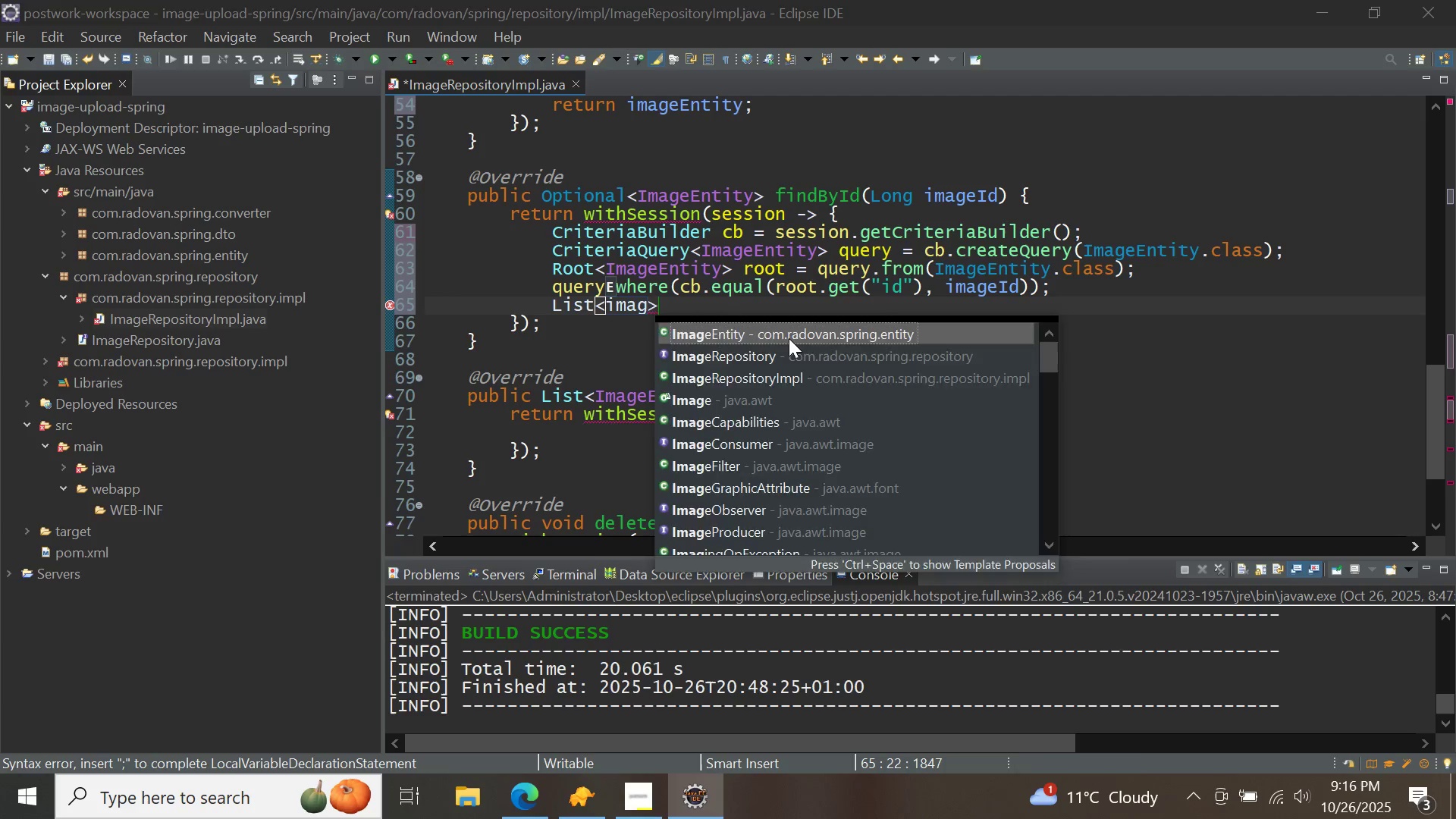 
double_click([789, 338])
 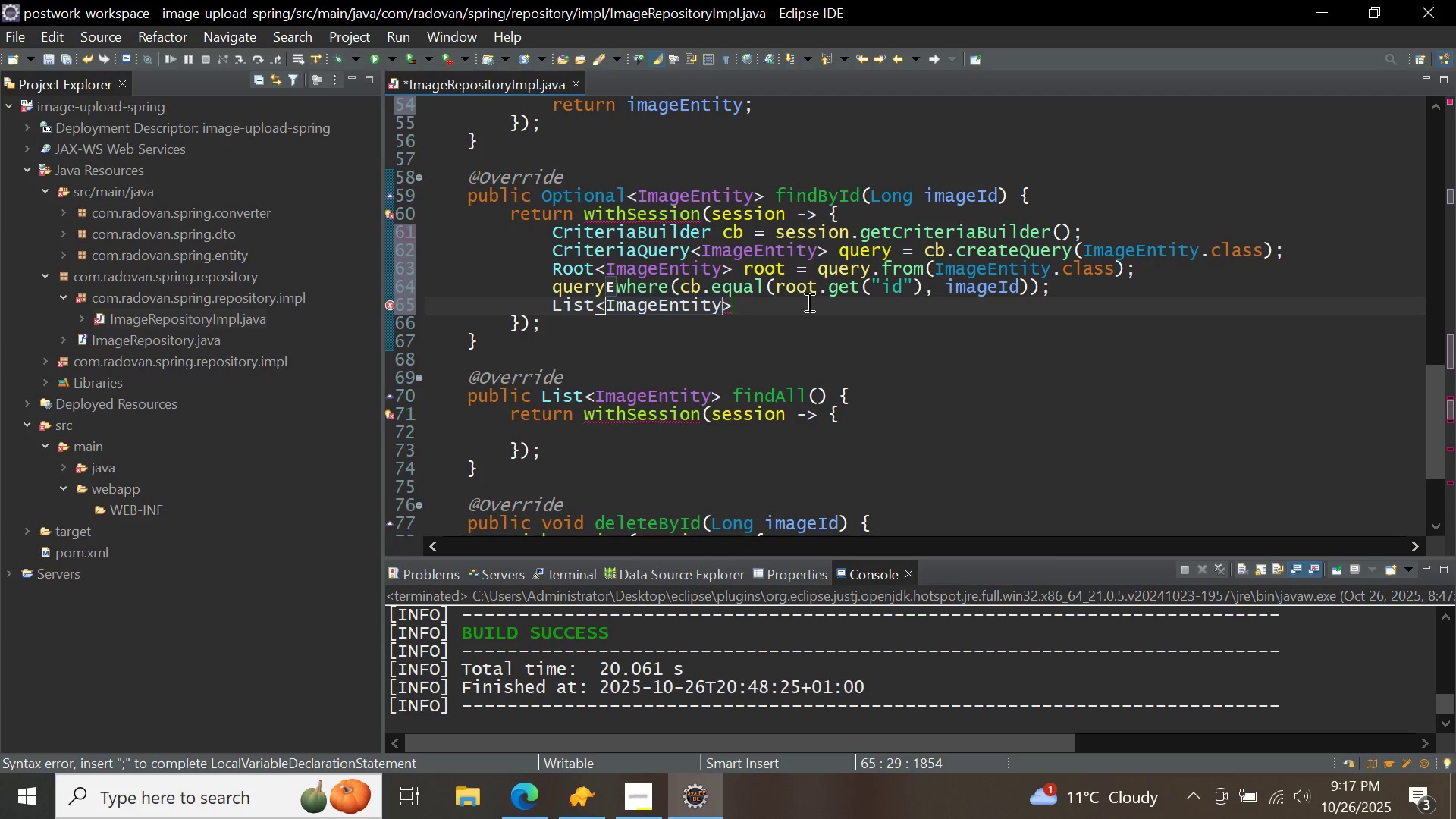 
left_click([808, 302])
 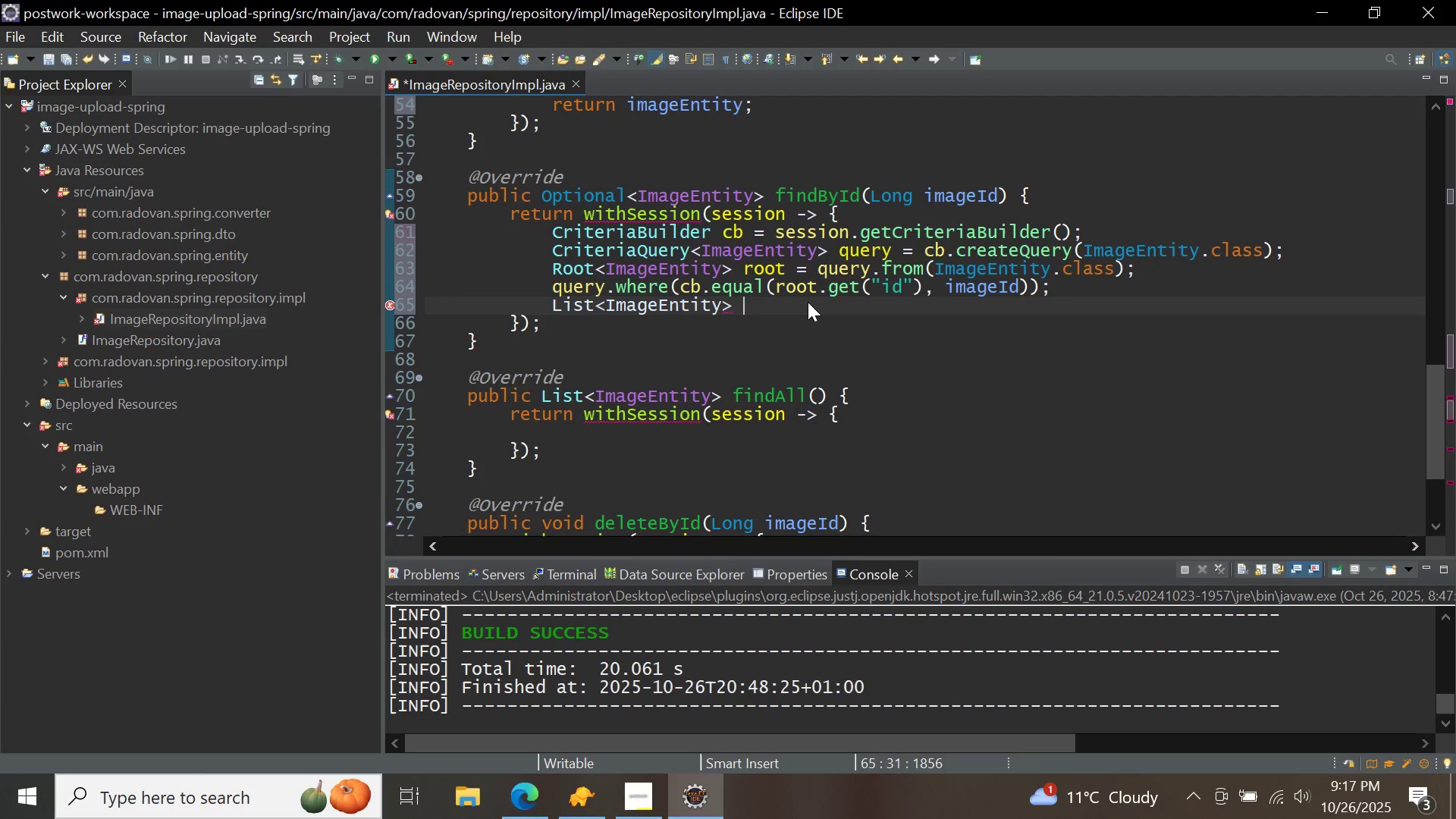 
type( resultList = session.create)
key(Tab)
type(q)
 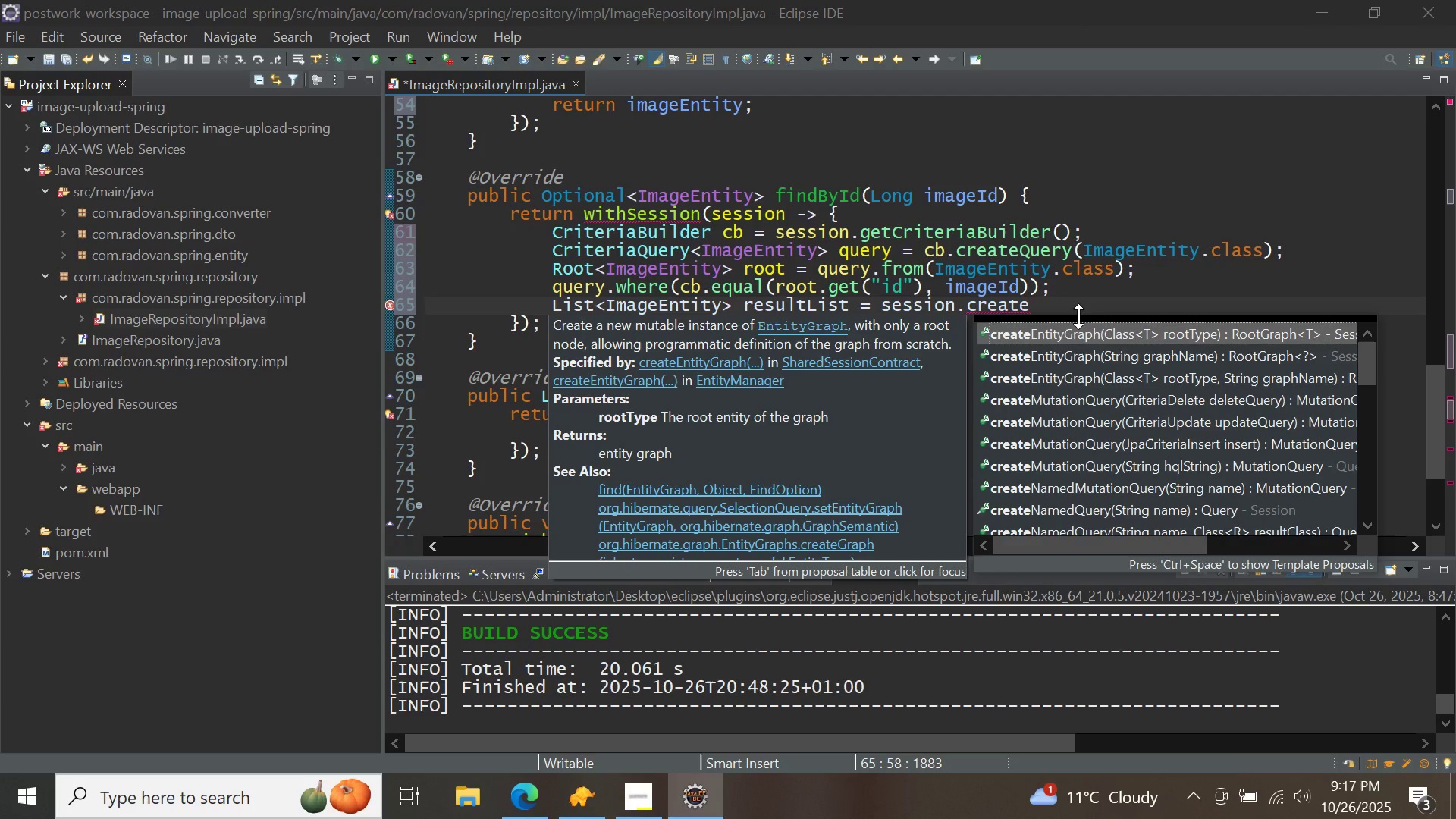 
left_click([1078, 317])
 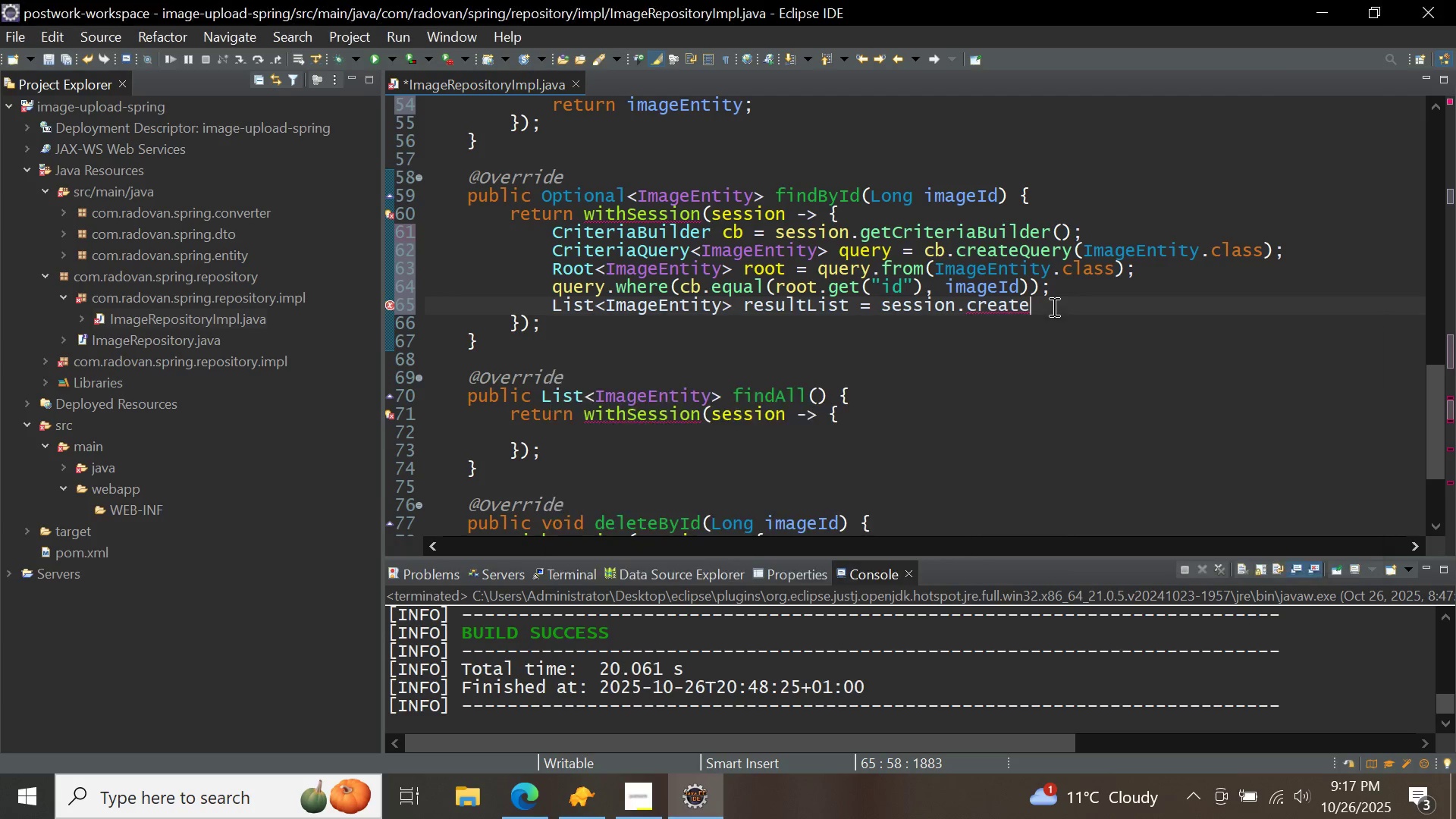 
left_click([1053, 306])
 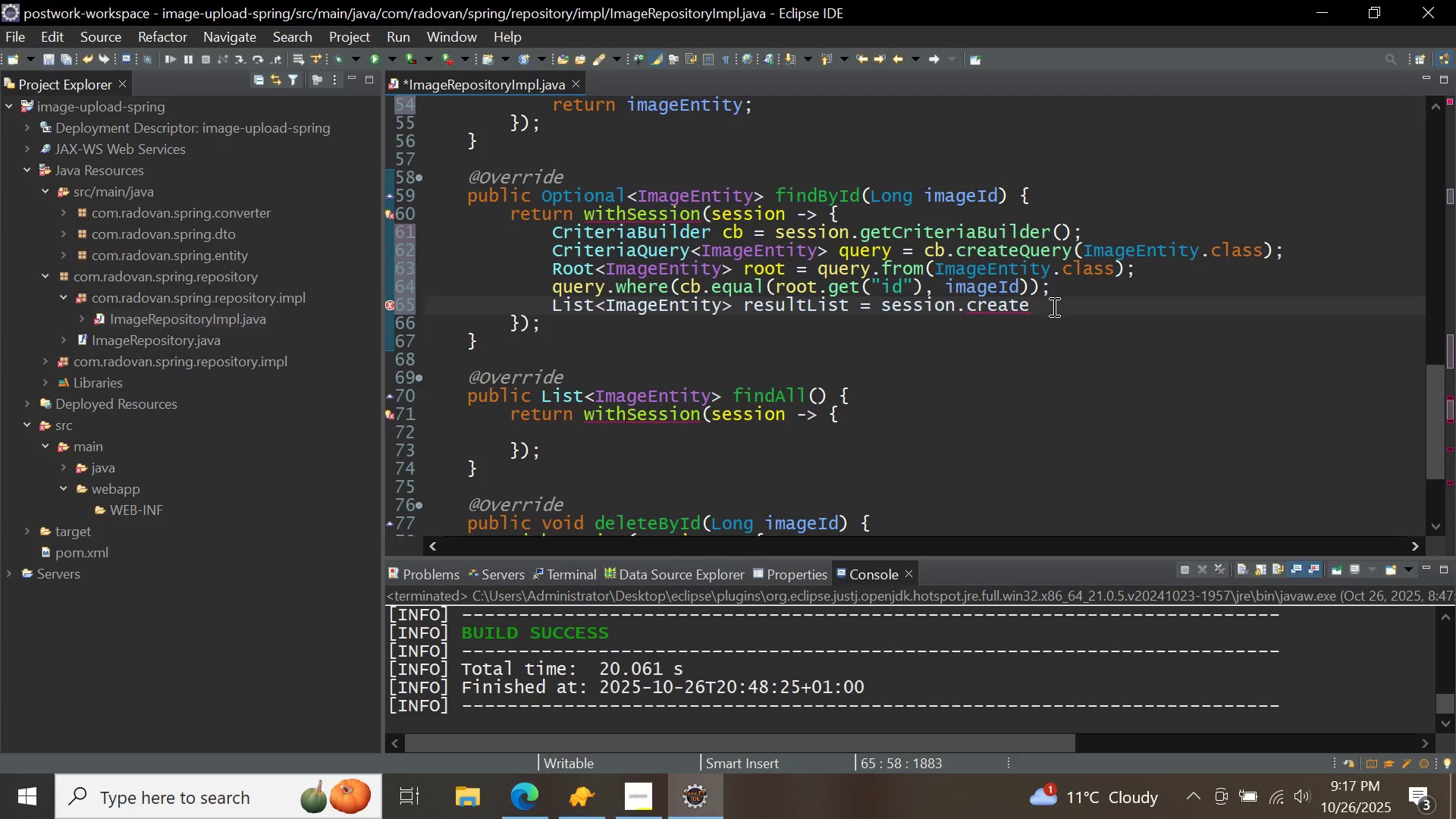 
key(Q)
 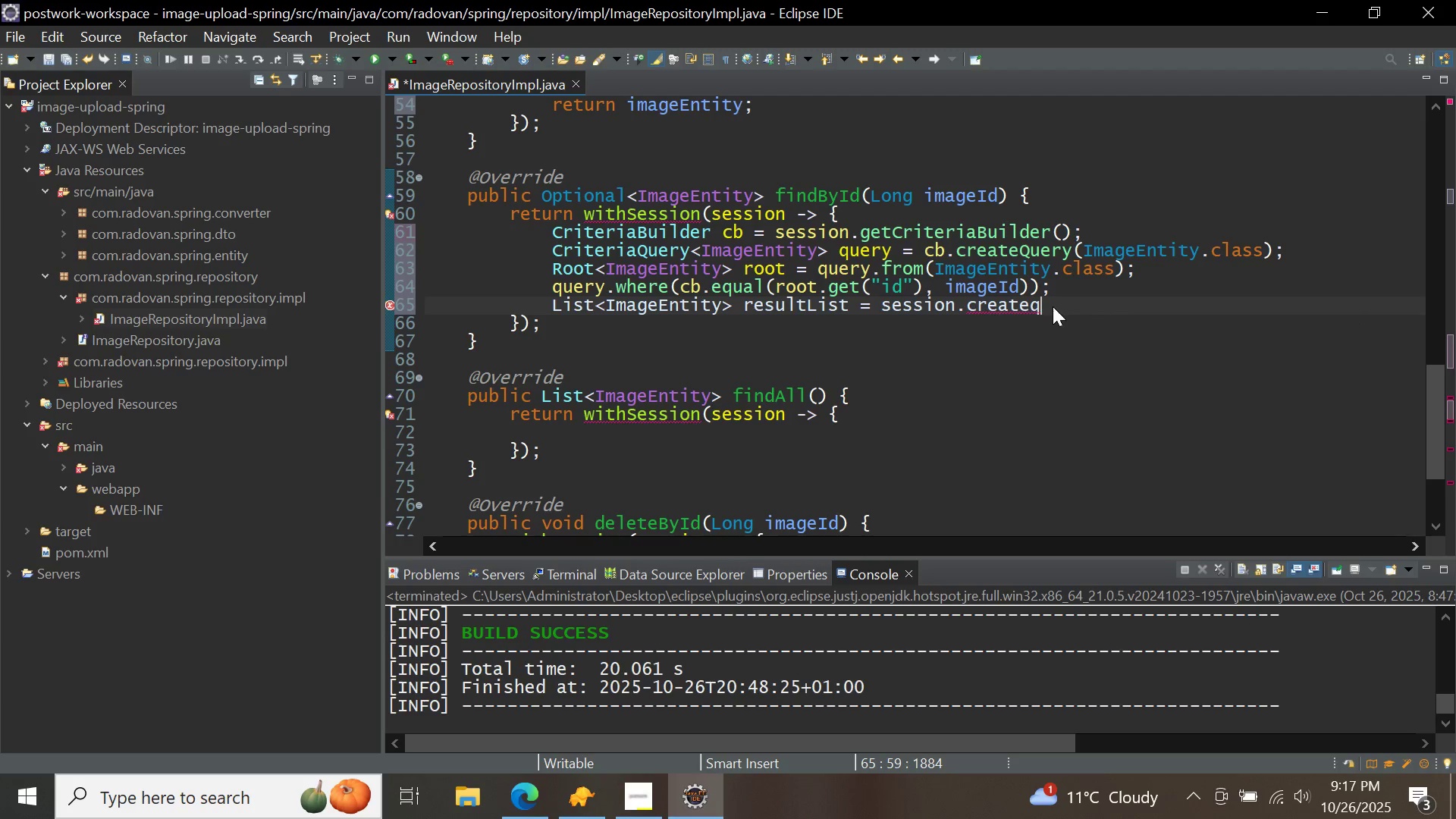 
key(Control+ControlLeft)
 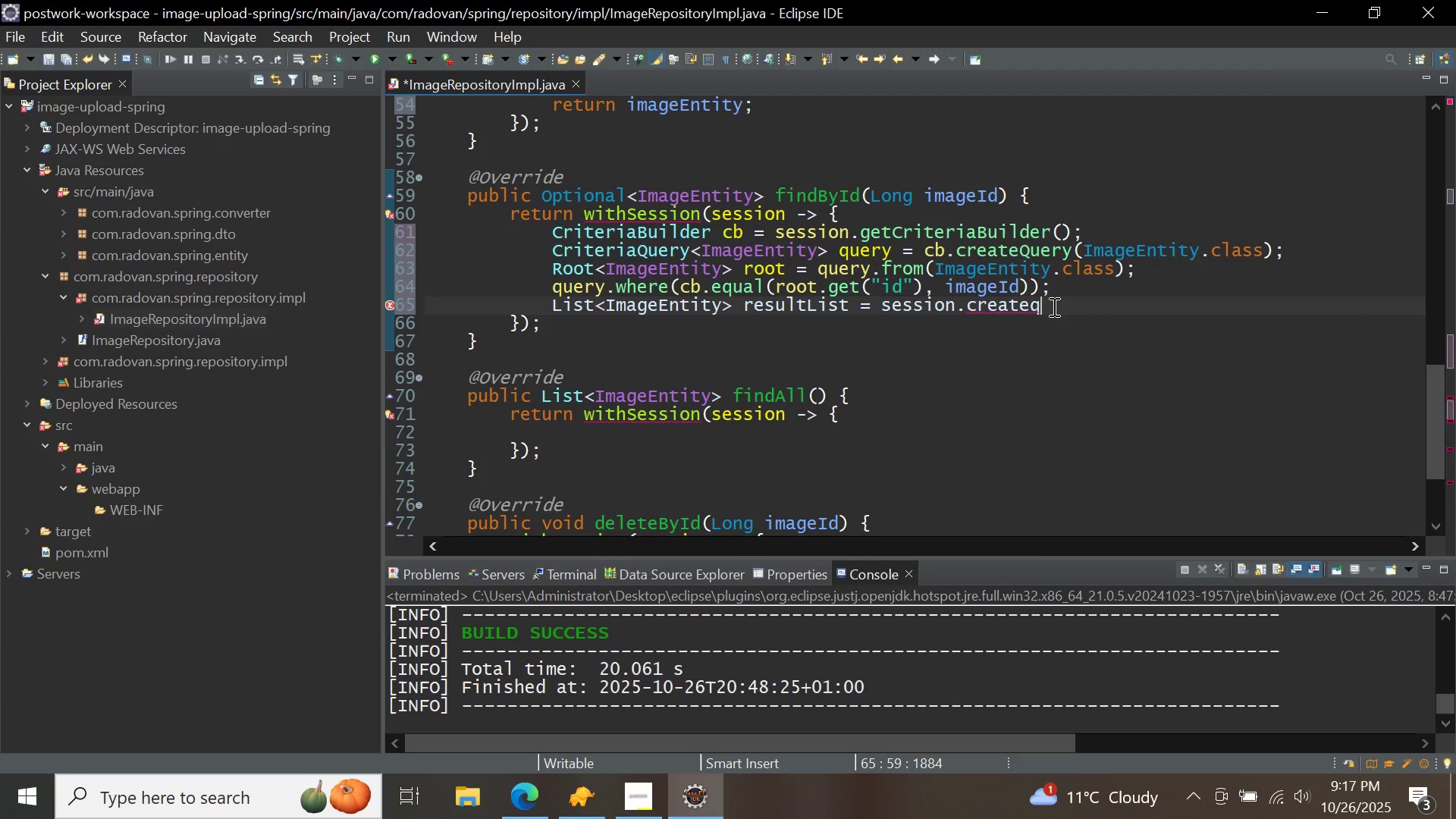 
key(Control+Space)
 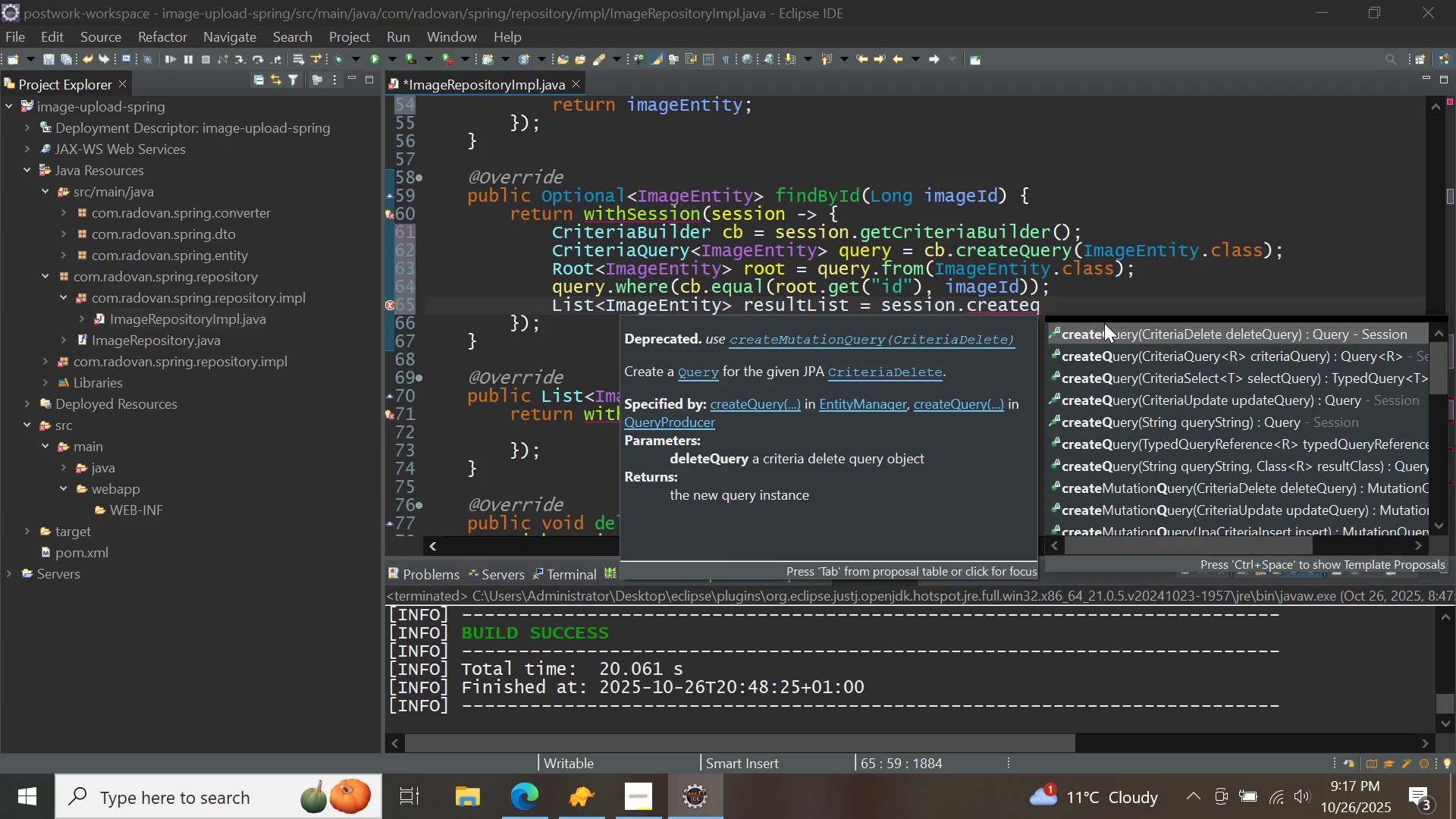 
double_click([1104, 323])
 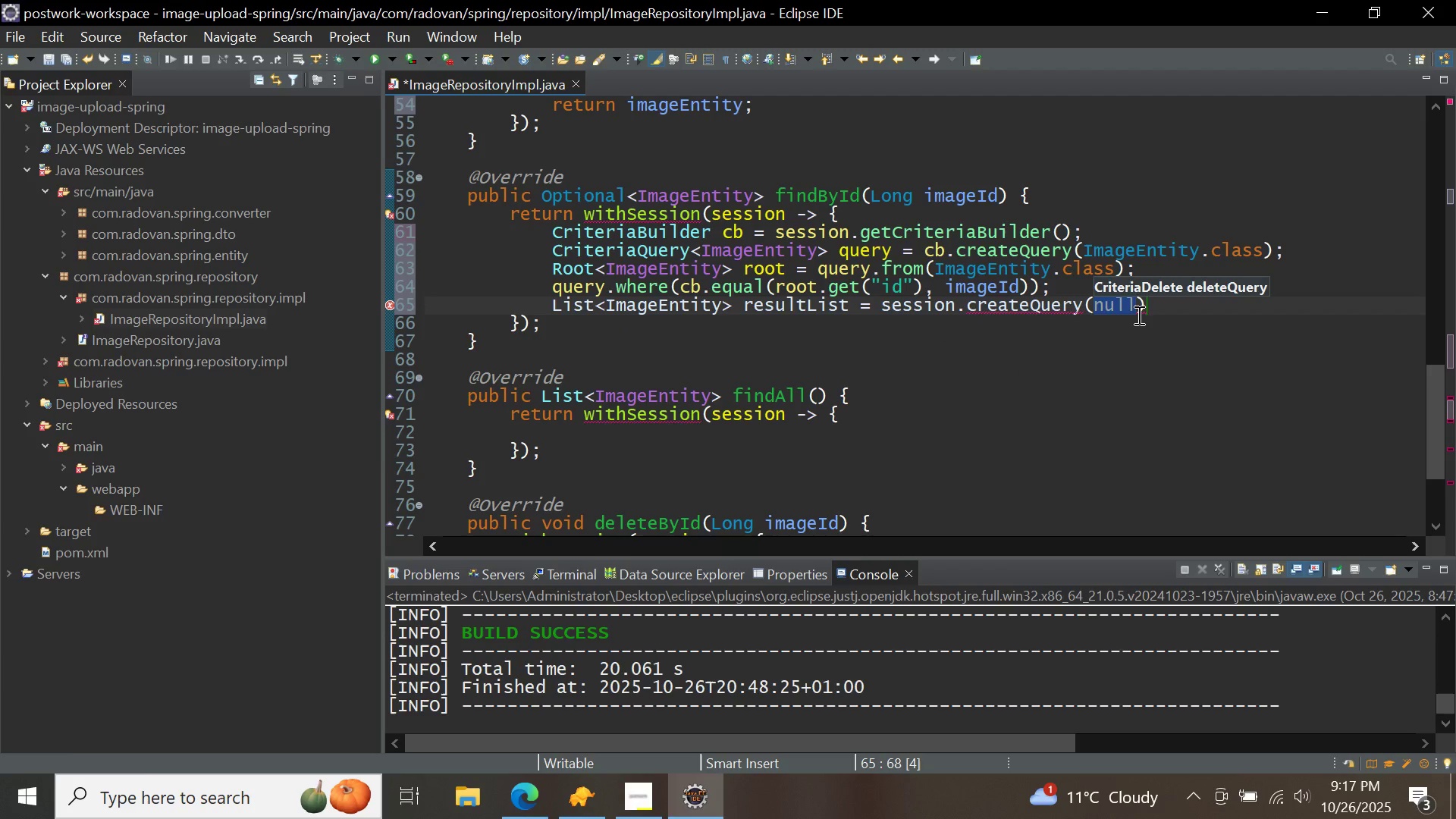 
key(Backspace)
type(query)
 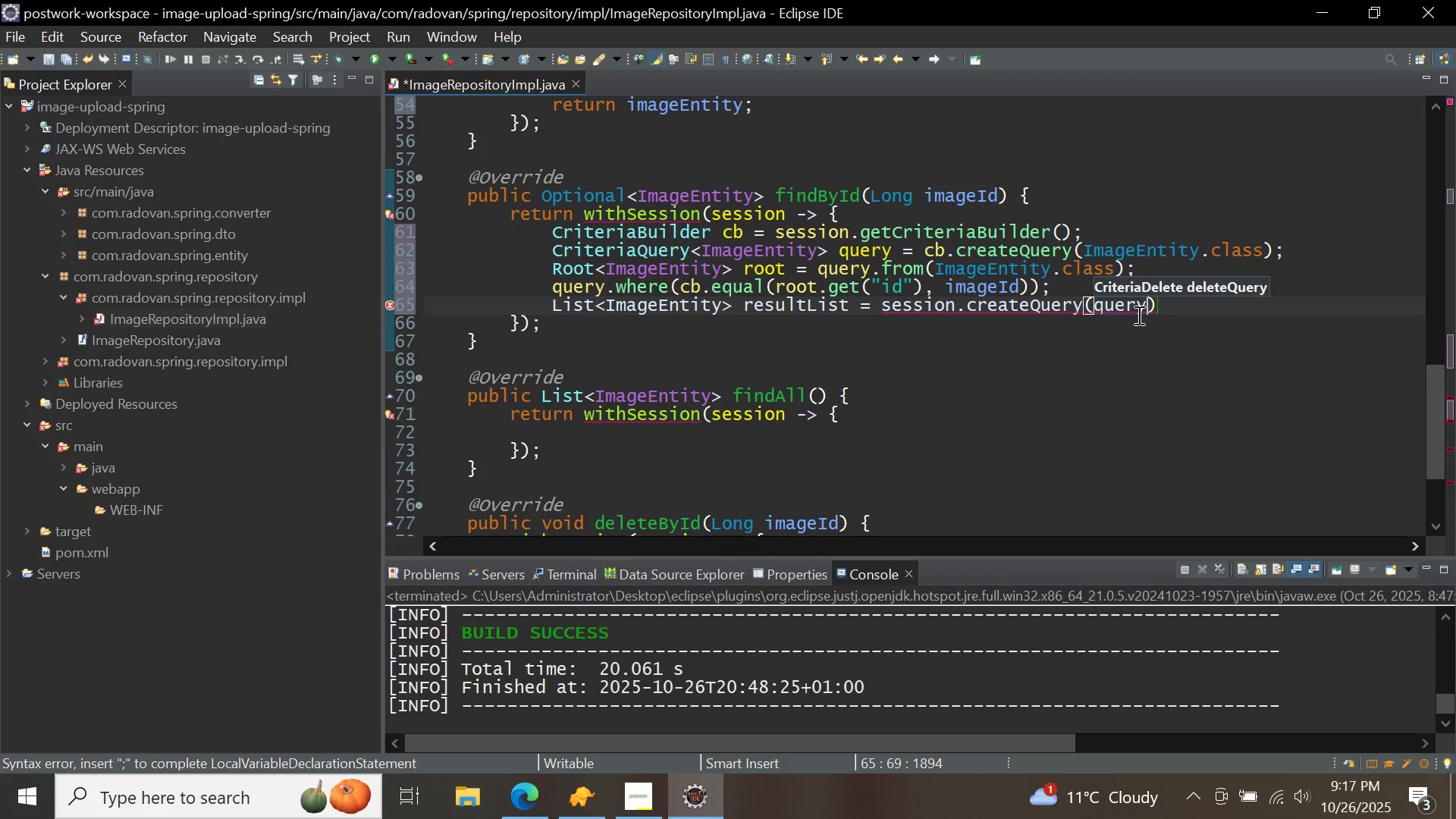 
key(ArrowRight)
 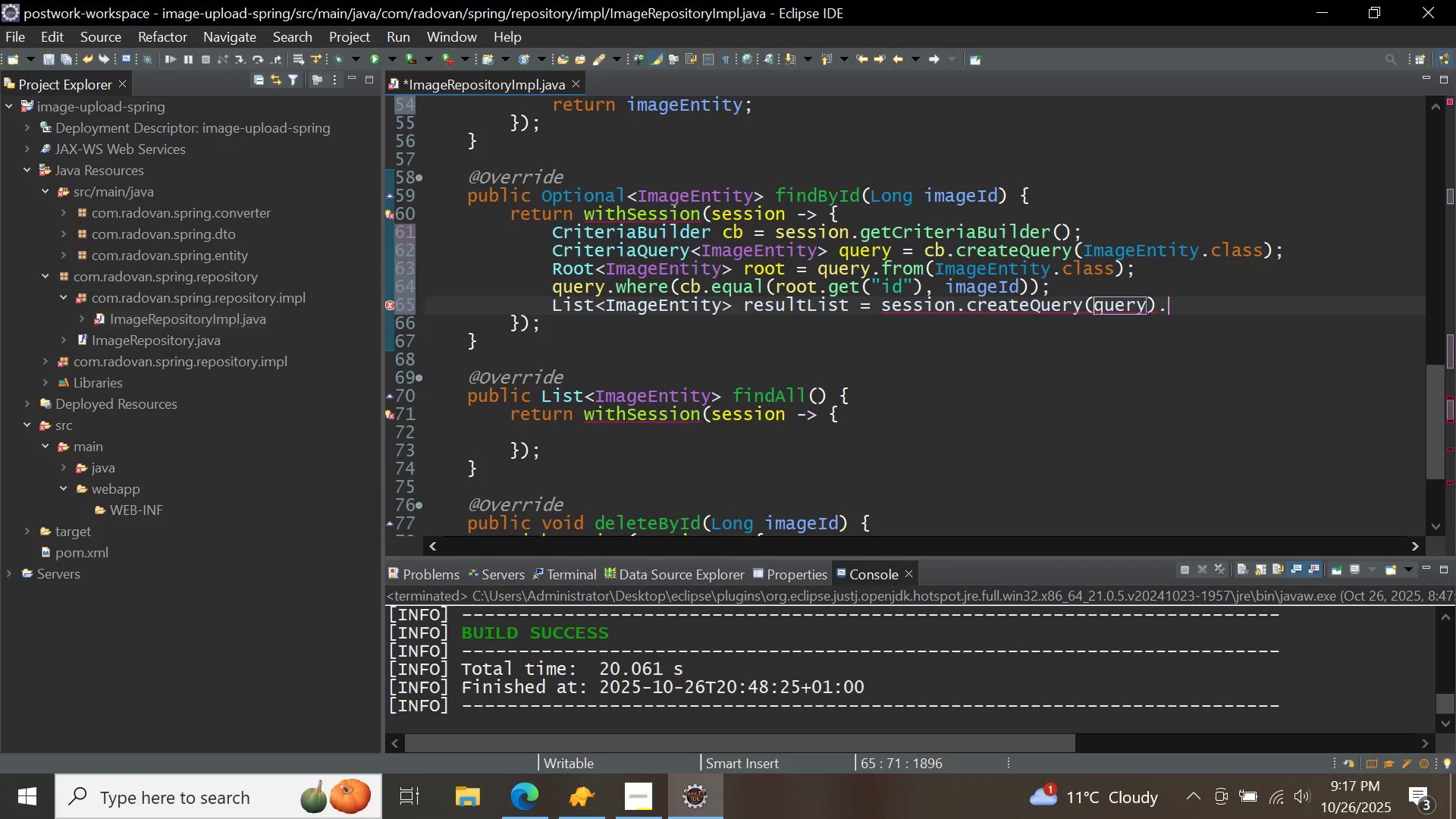 
key(Period)
 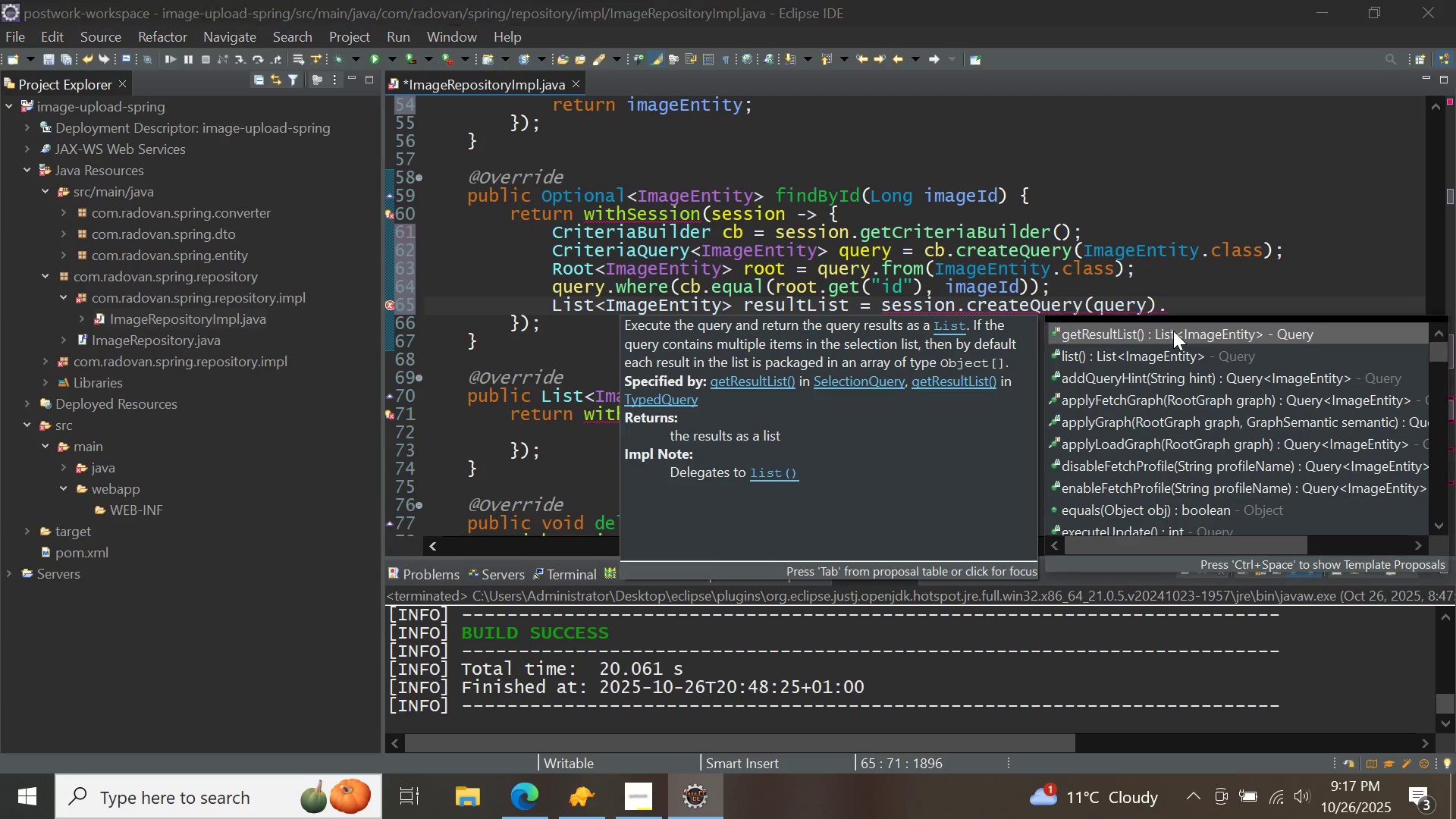 
double_click([1173, 331])
 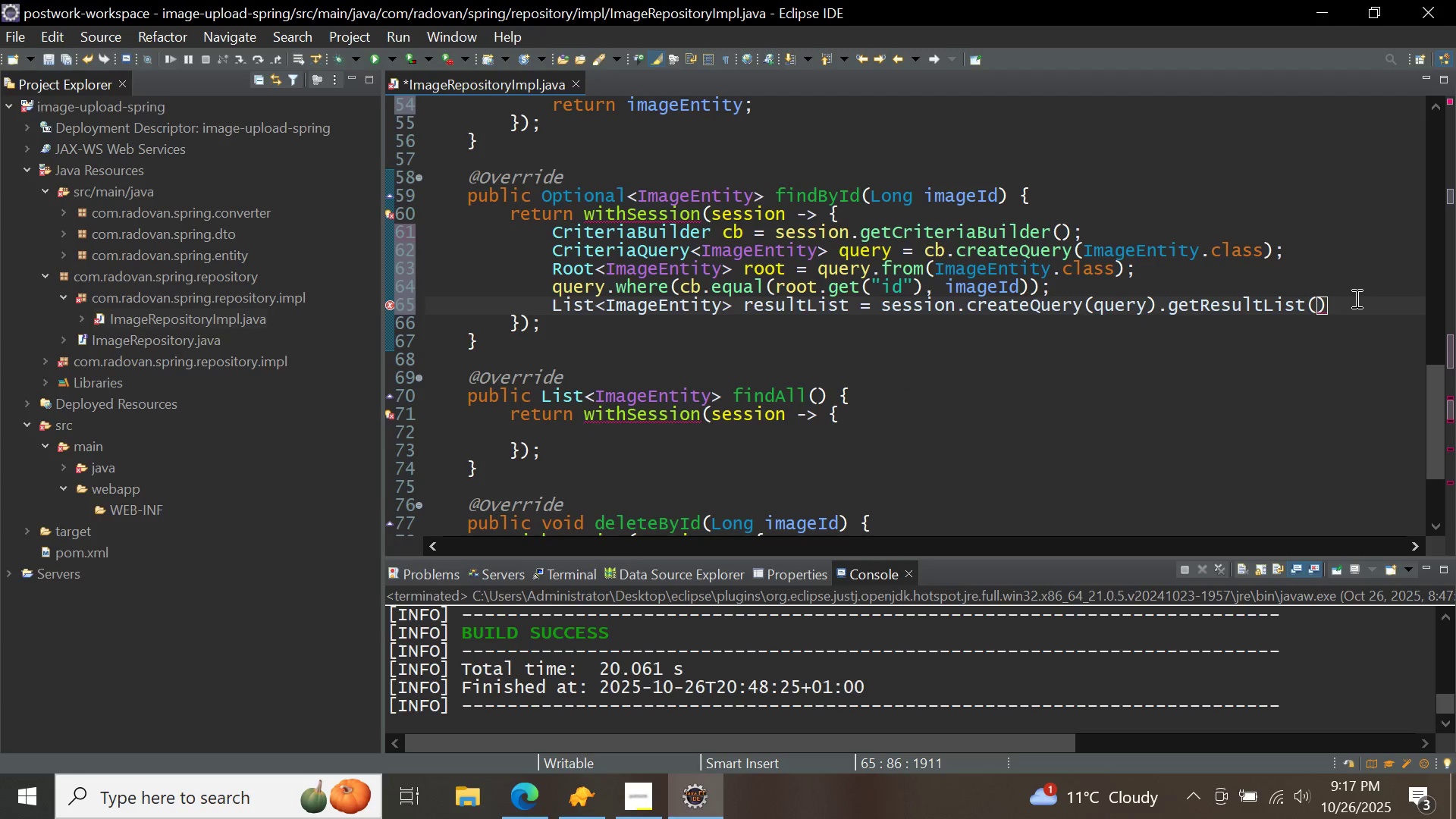 
left_click([1355, 298])
 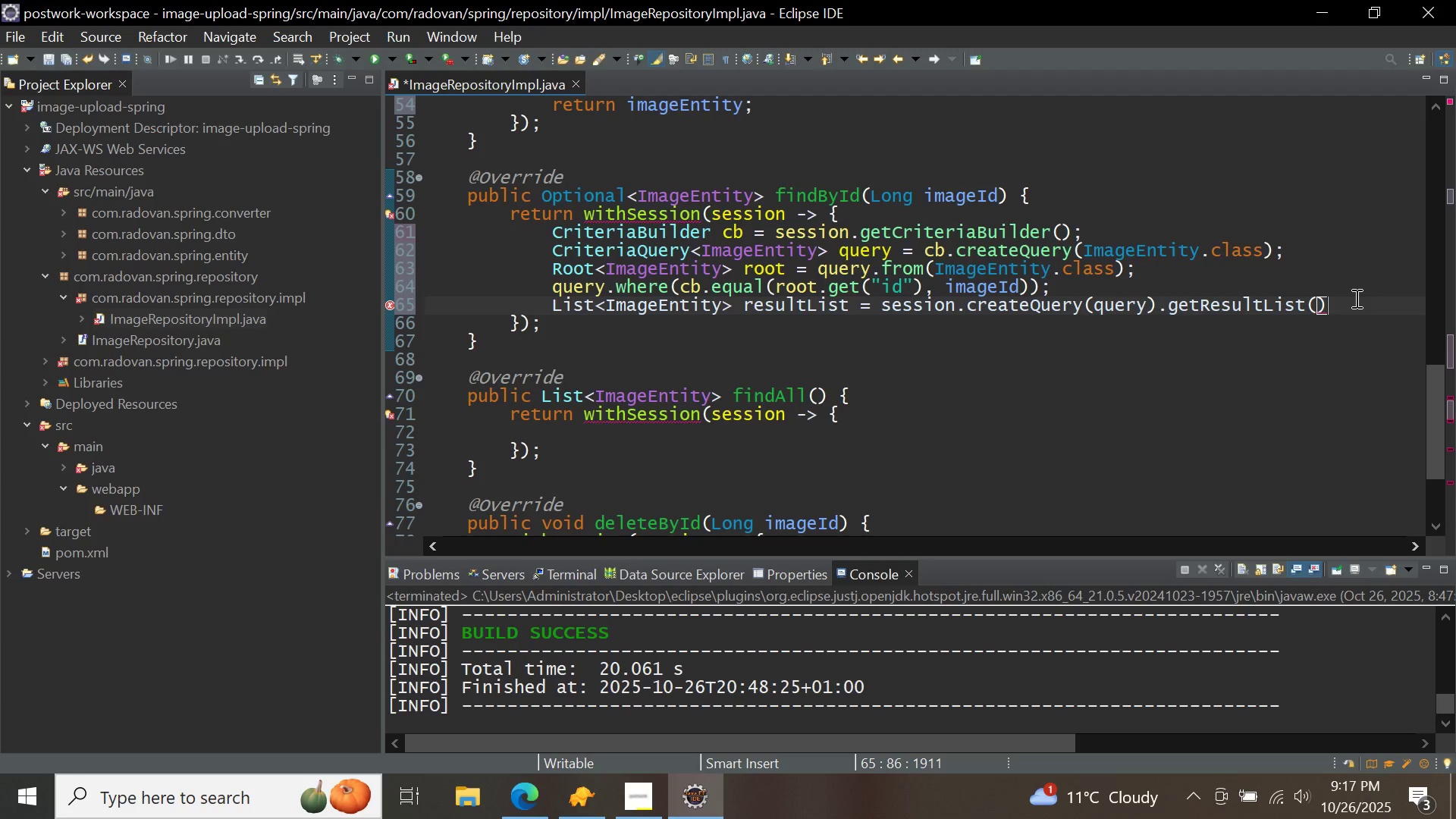 
key(Semicolon)
 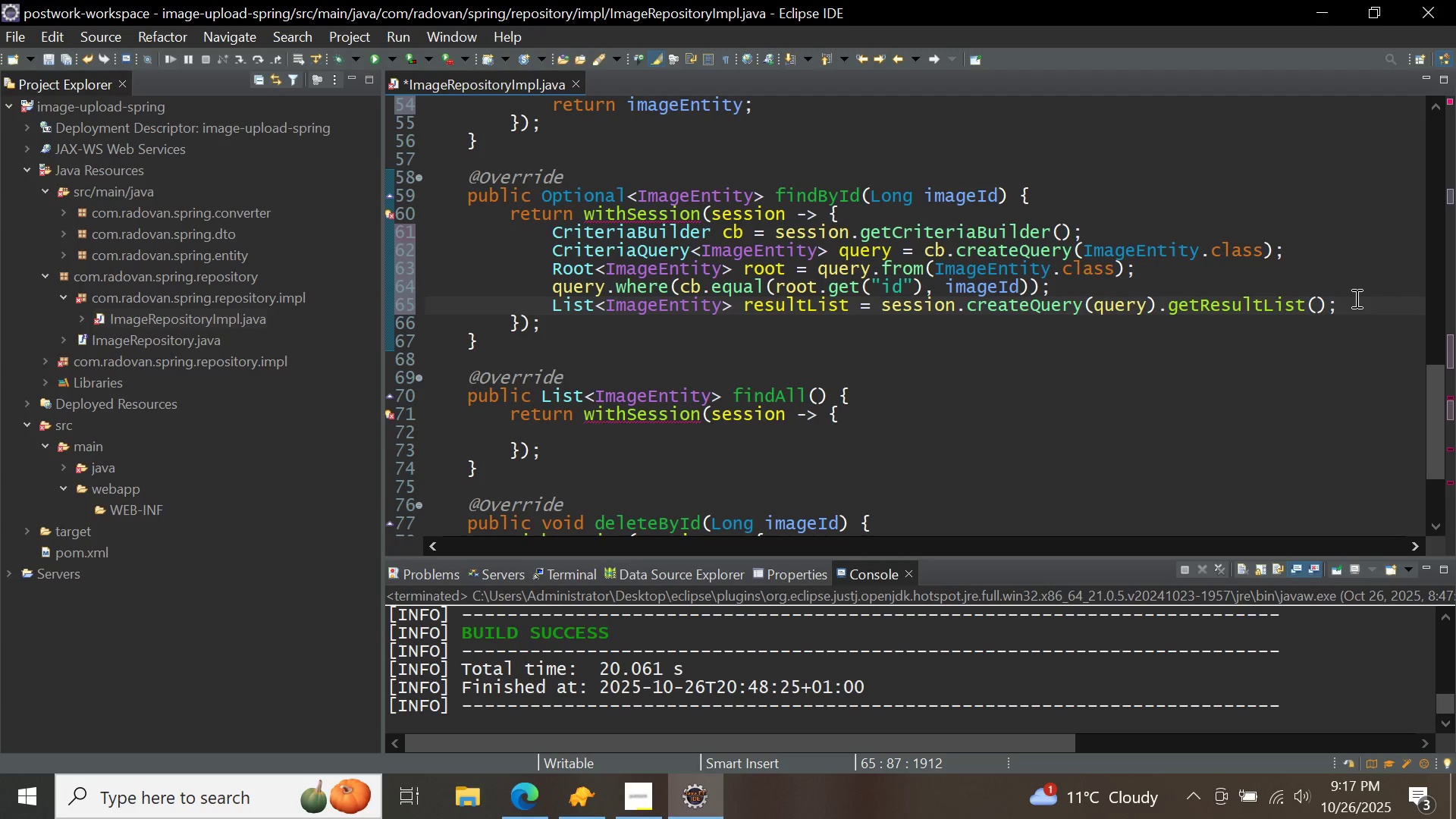 
key(Enter)
 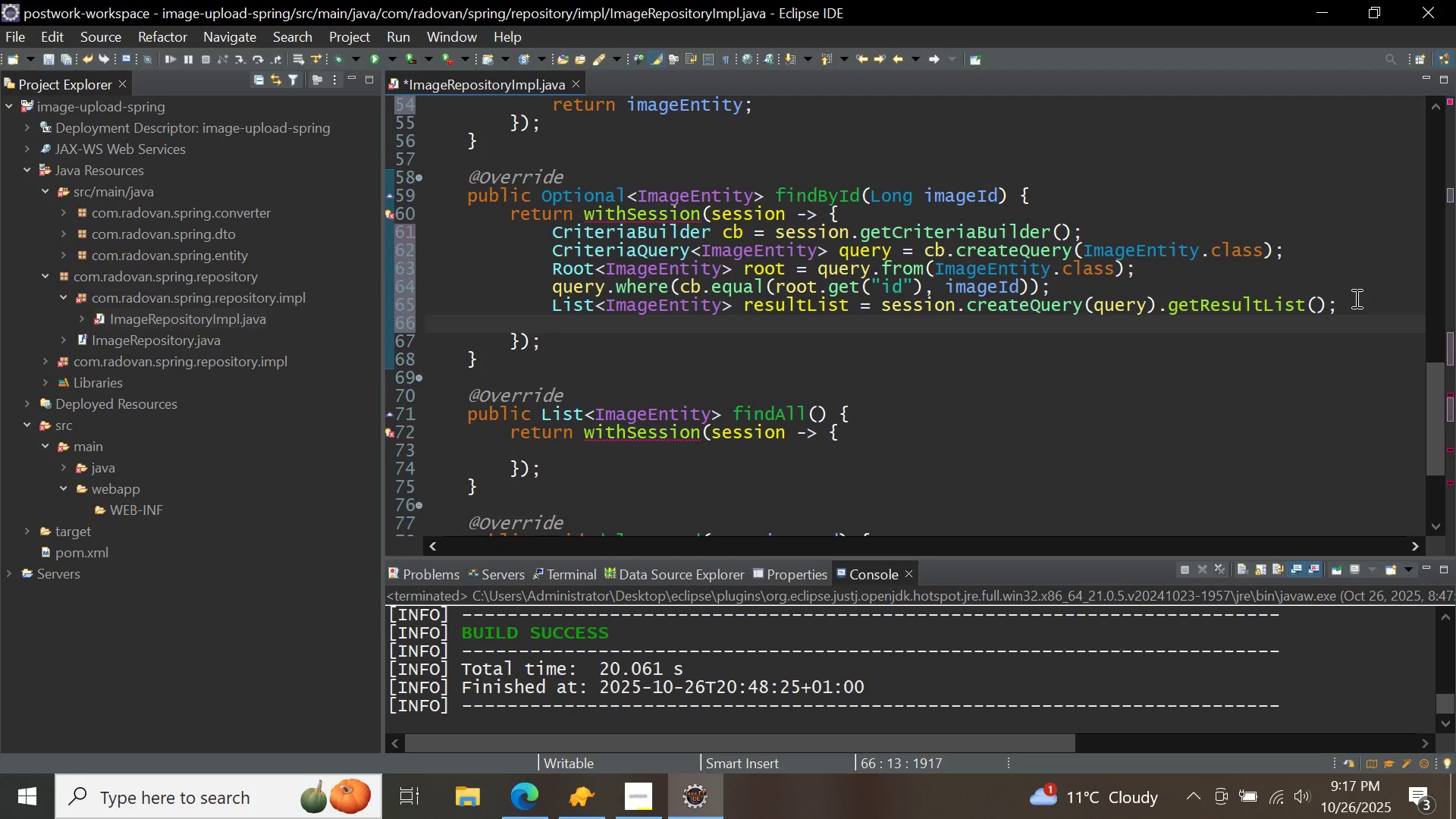 
type(return resul)
 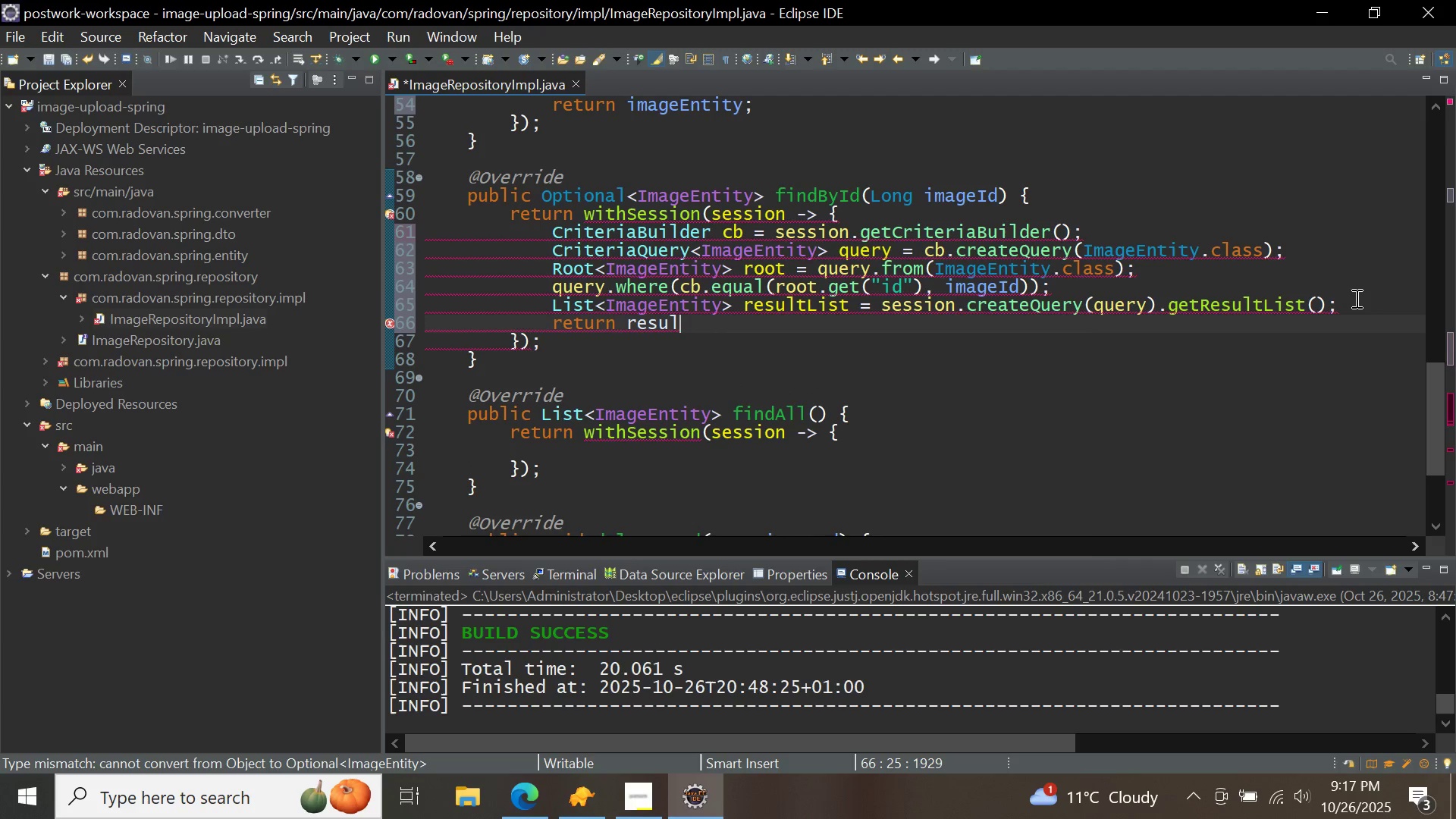 
key(Control+ControlLeft)
 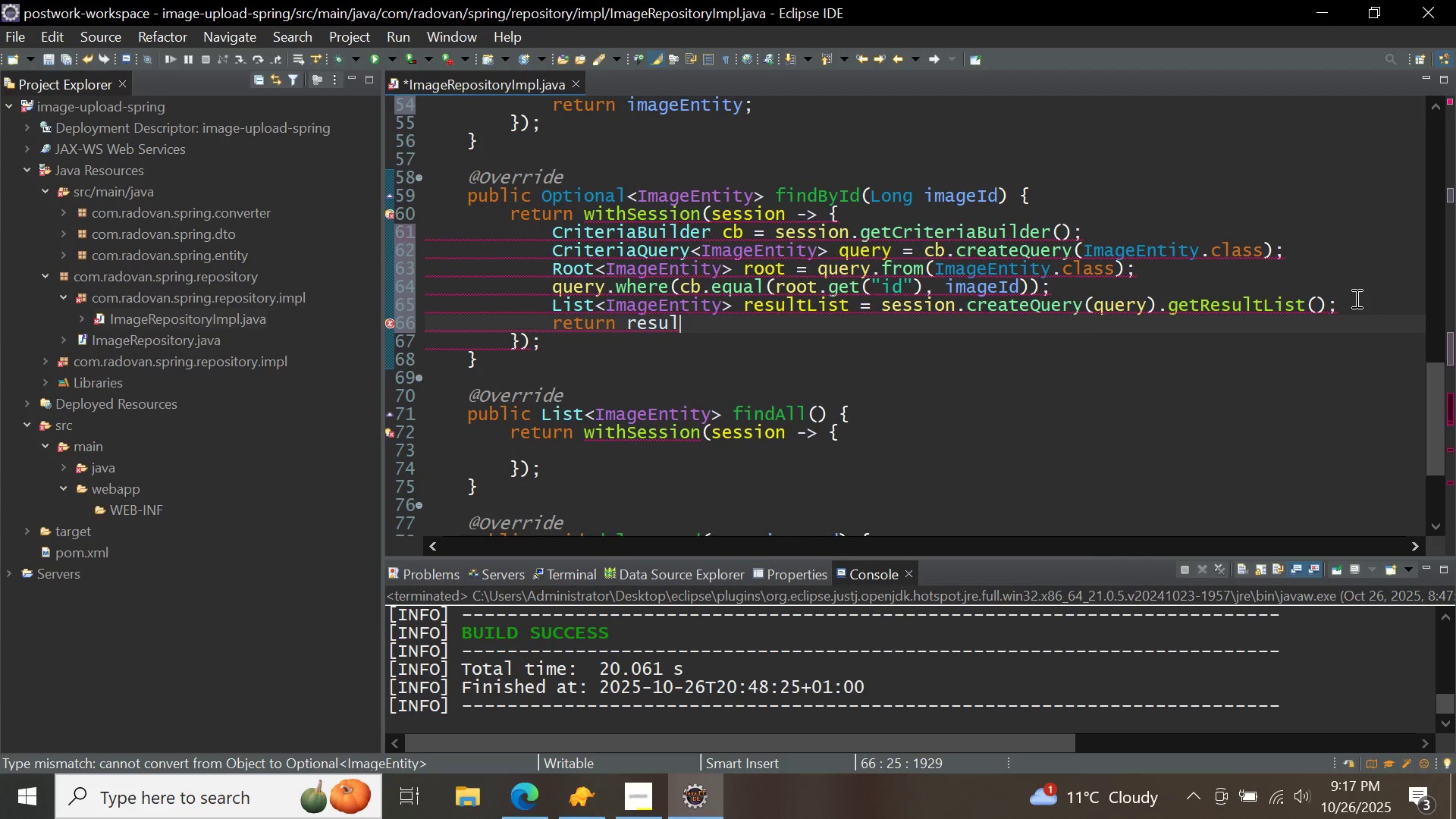 
key(Control+Space)
 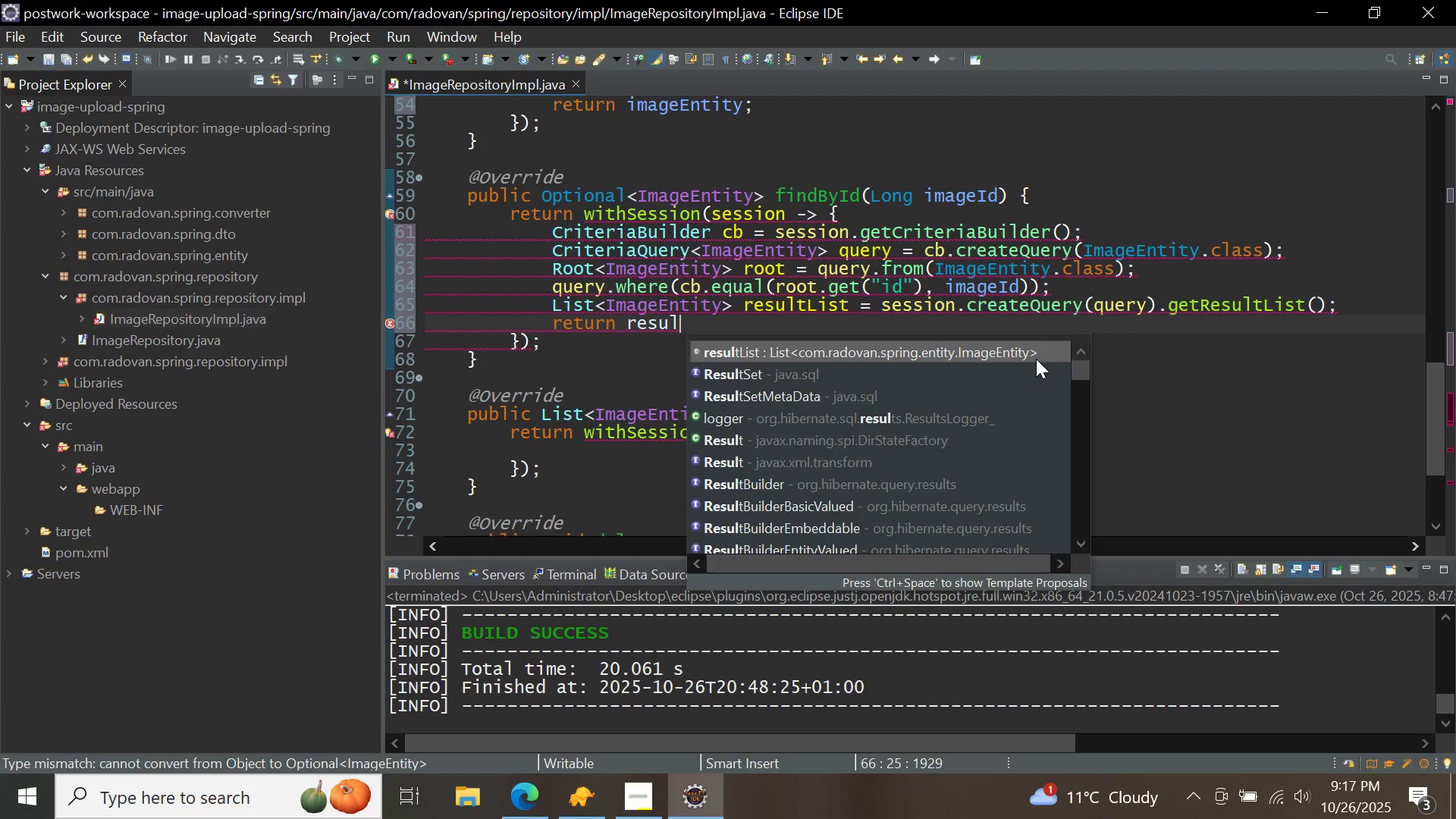 
double_click([1036, 359])
 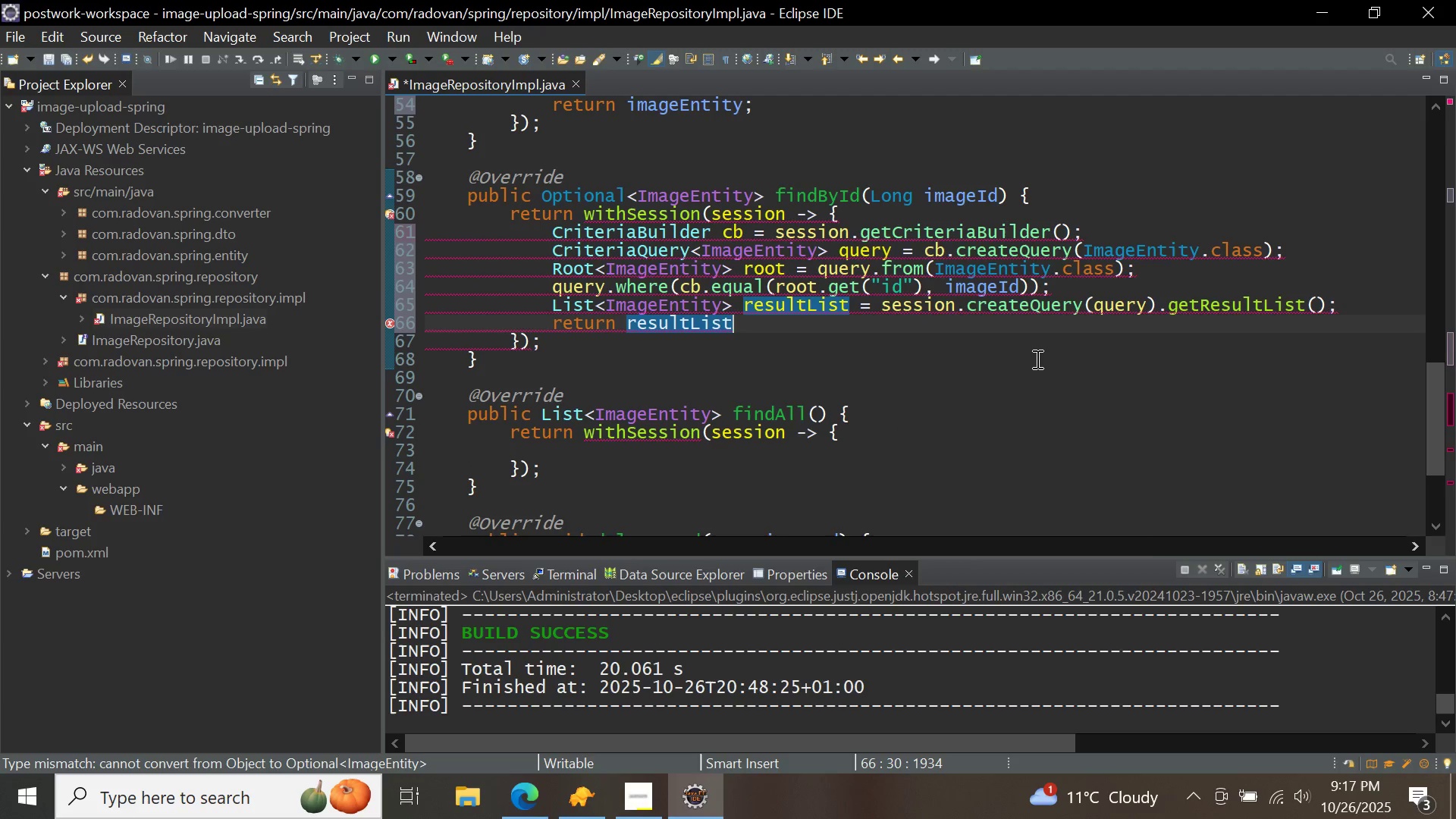 
key(Period)
 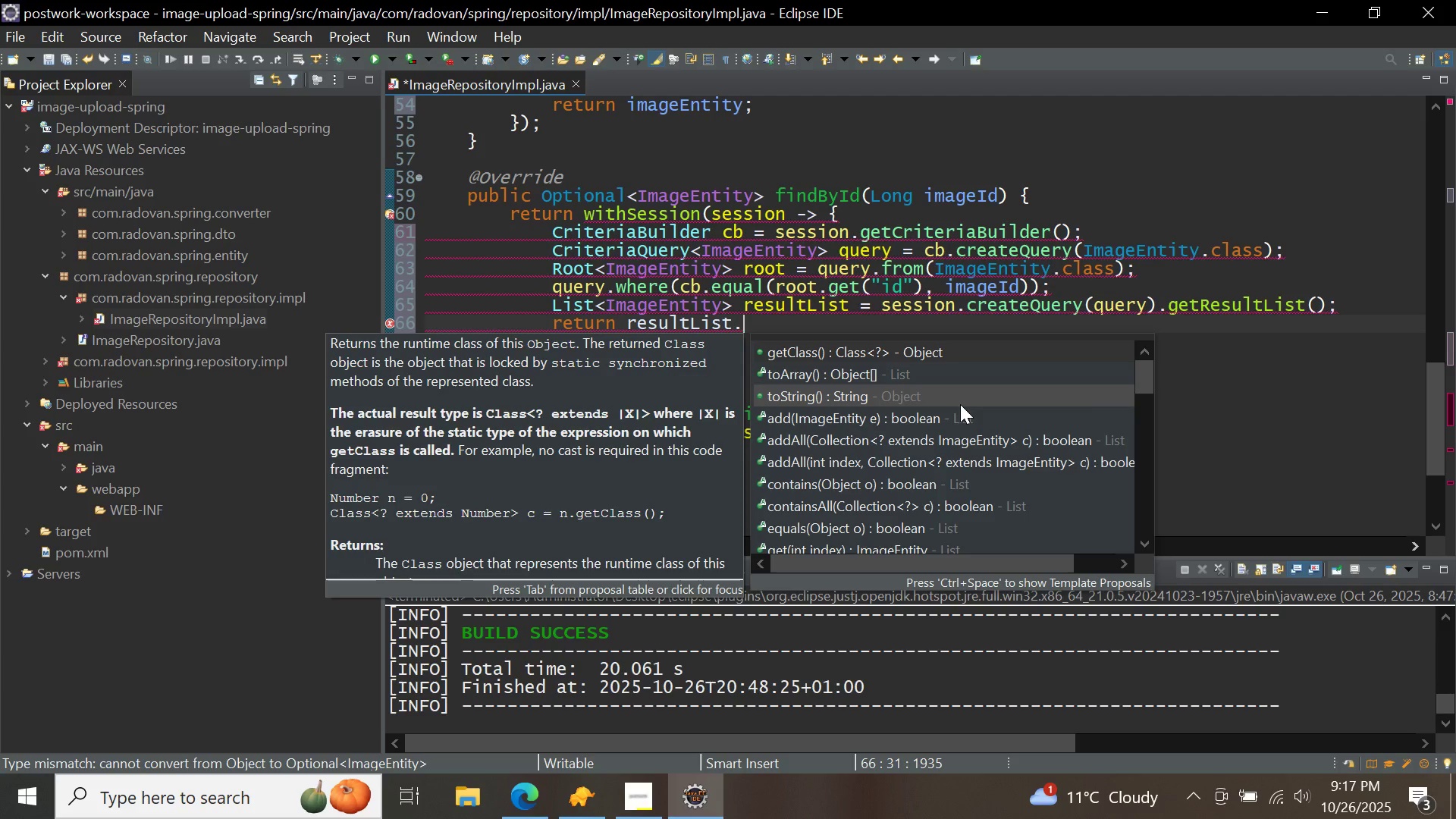 
key(I)
 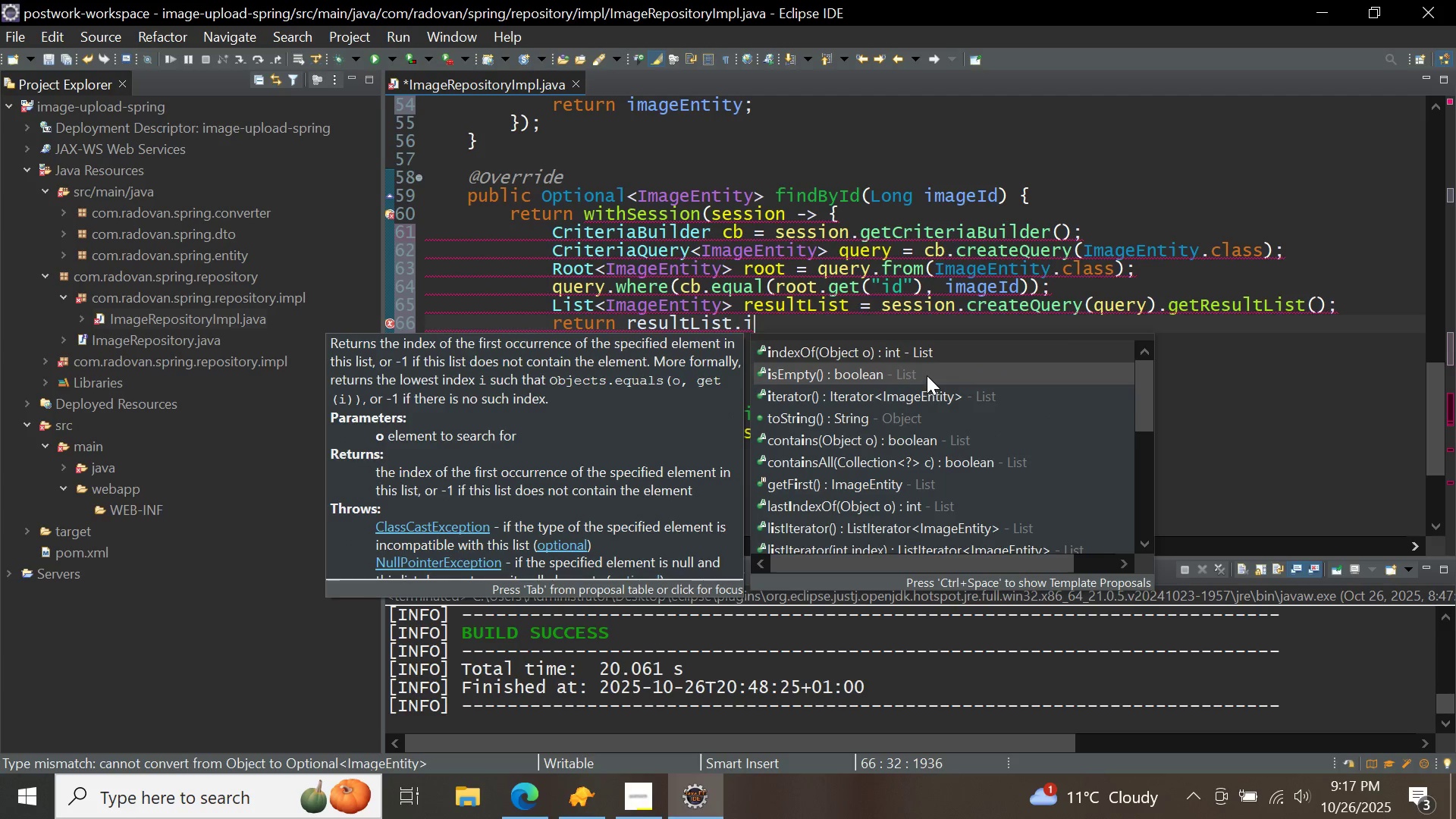 
double_click([927, 375])
 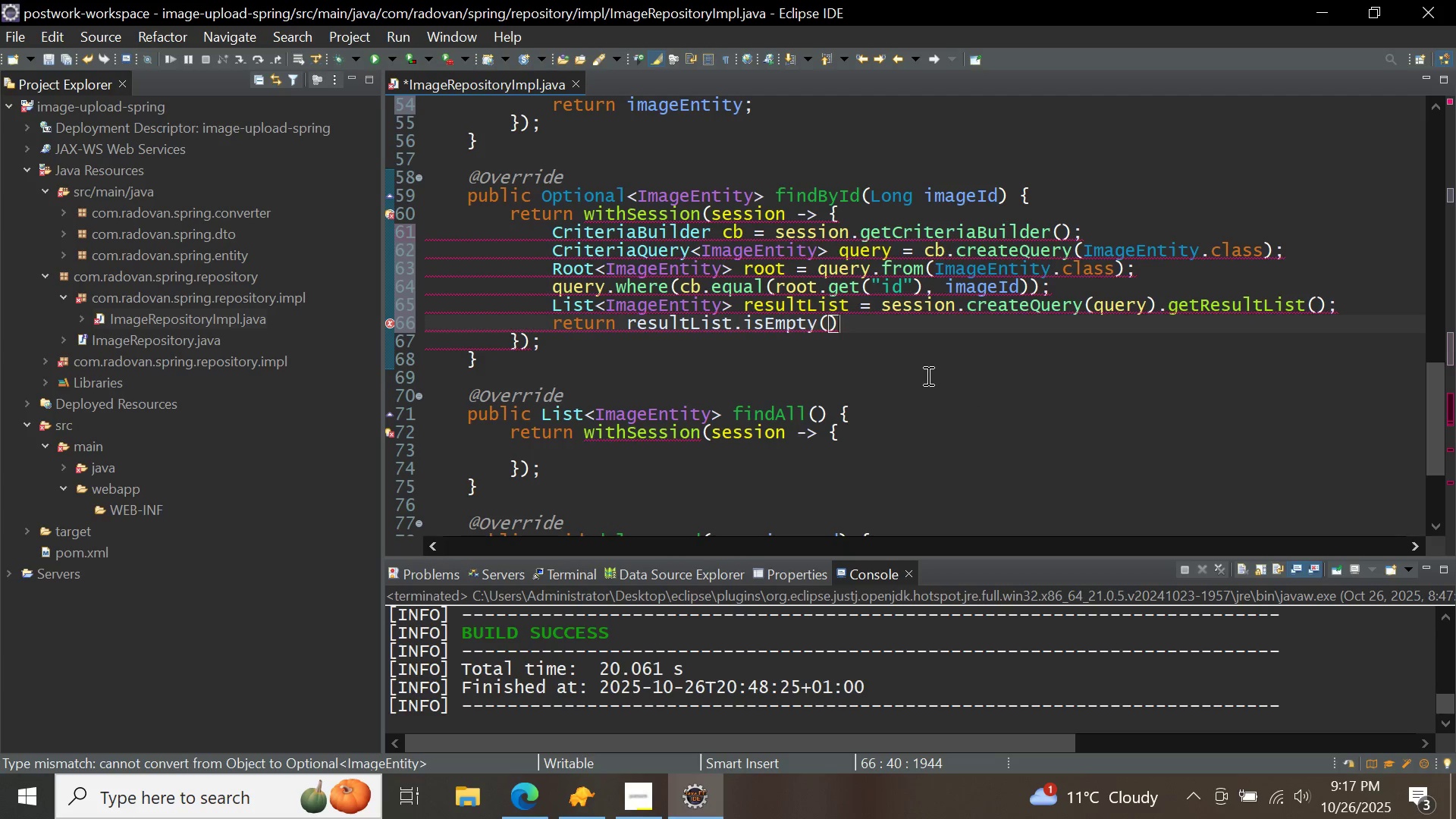 
type( ? Optional)
key(Backspace)
type(l.)
 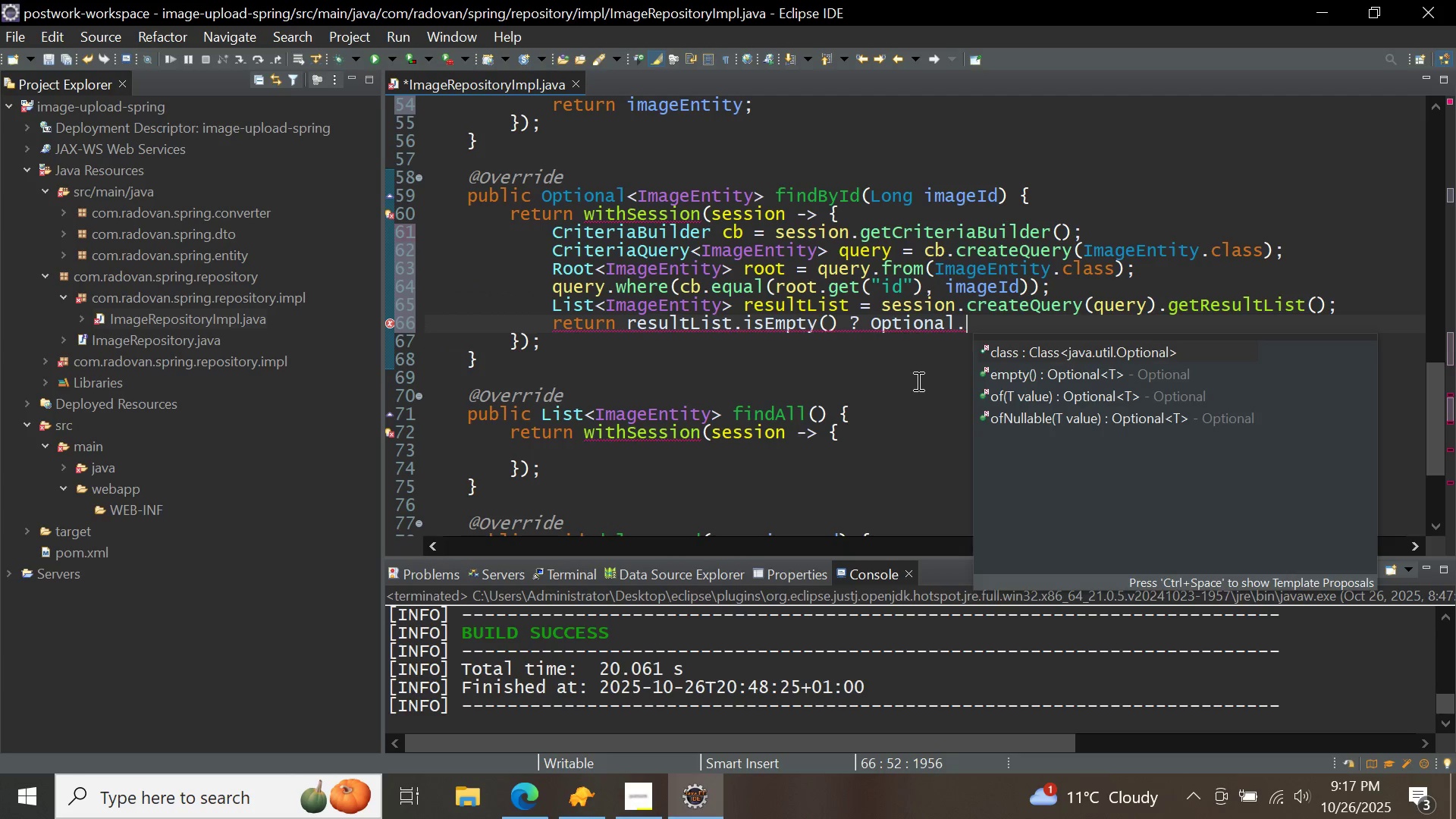 
double_click([1025, 378])
 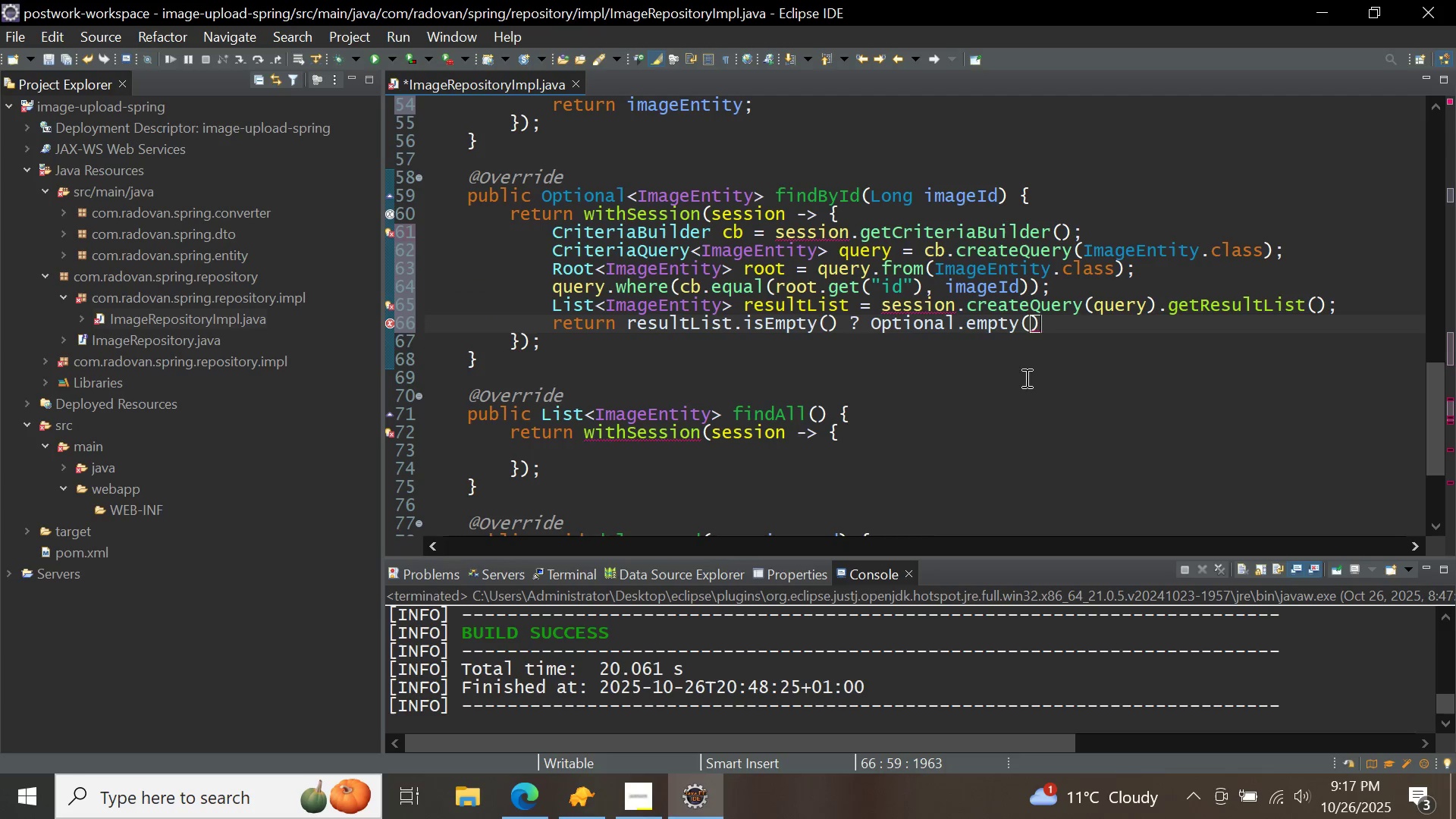 
key(Space)
 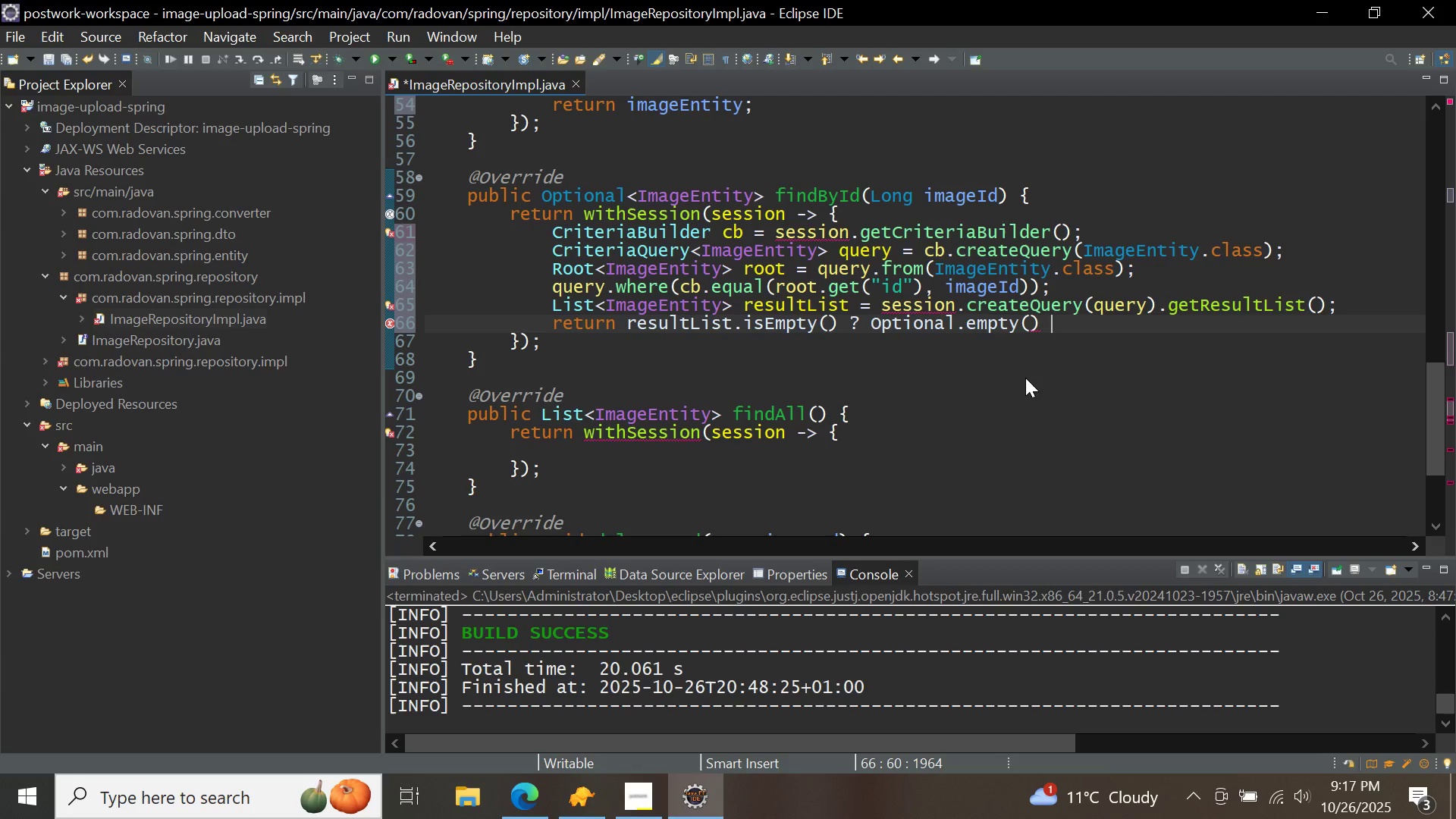 
key(Shift+Semicolon)
 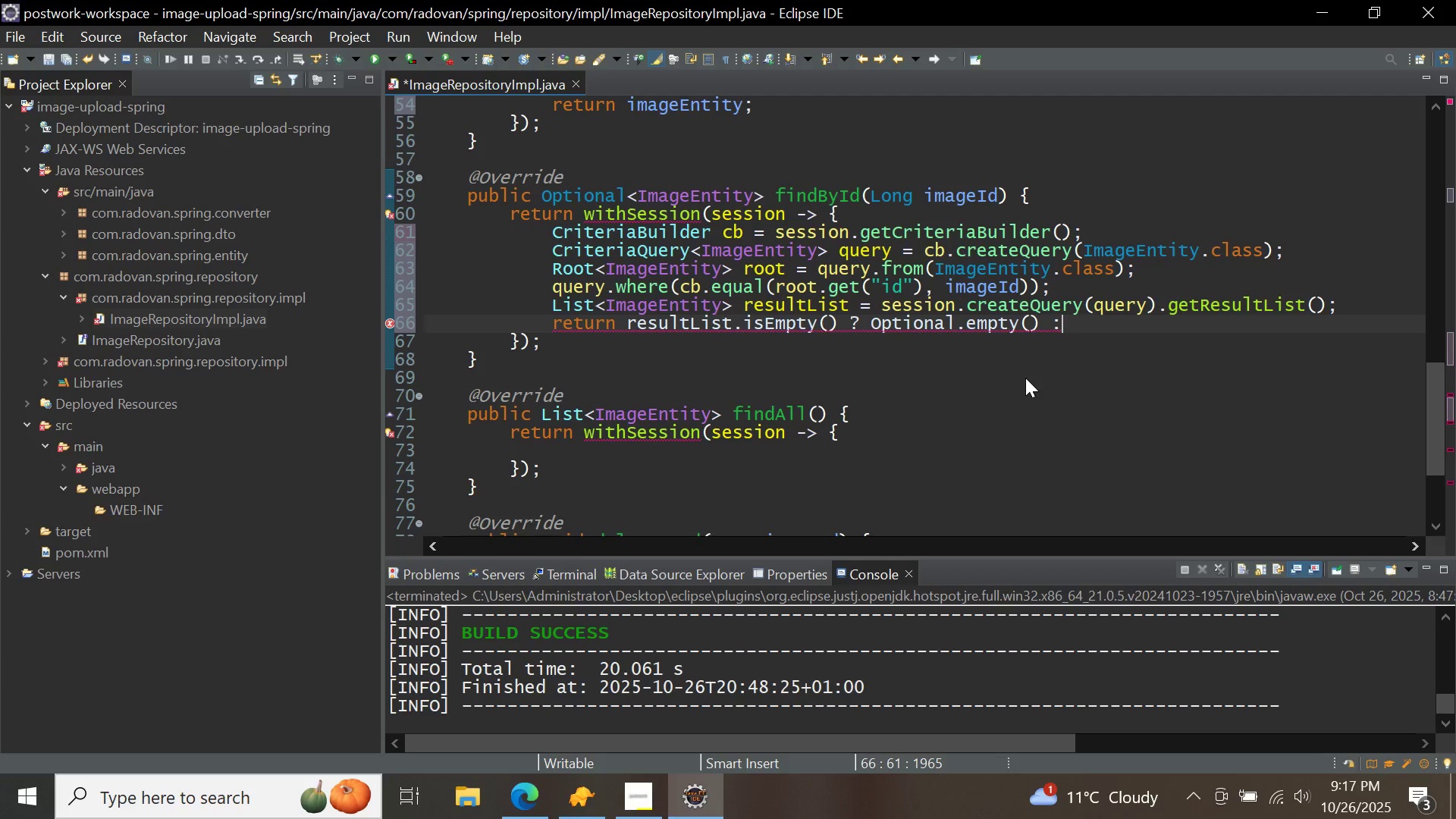 
key(Space)
 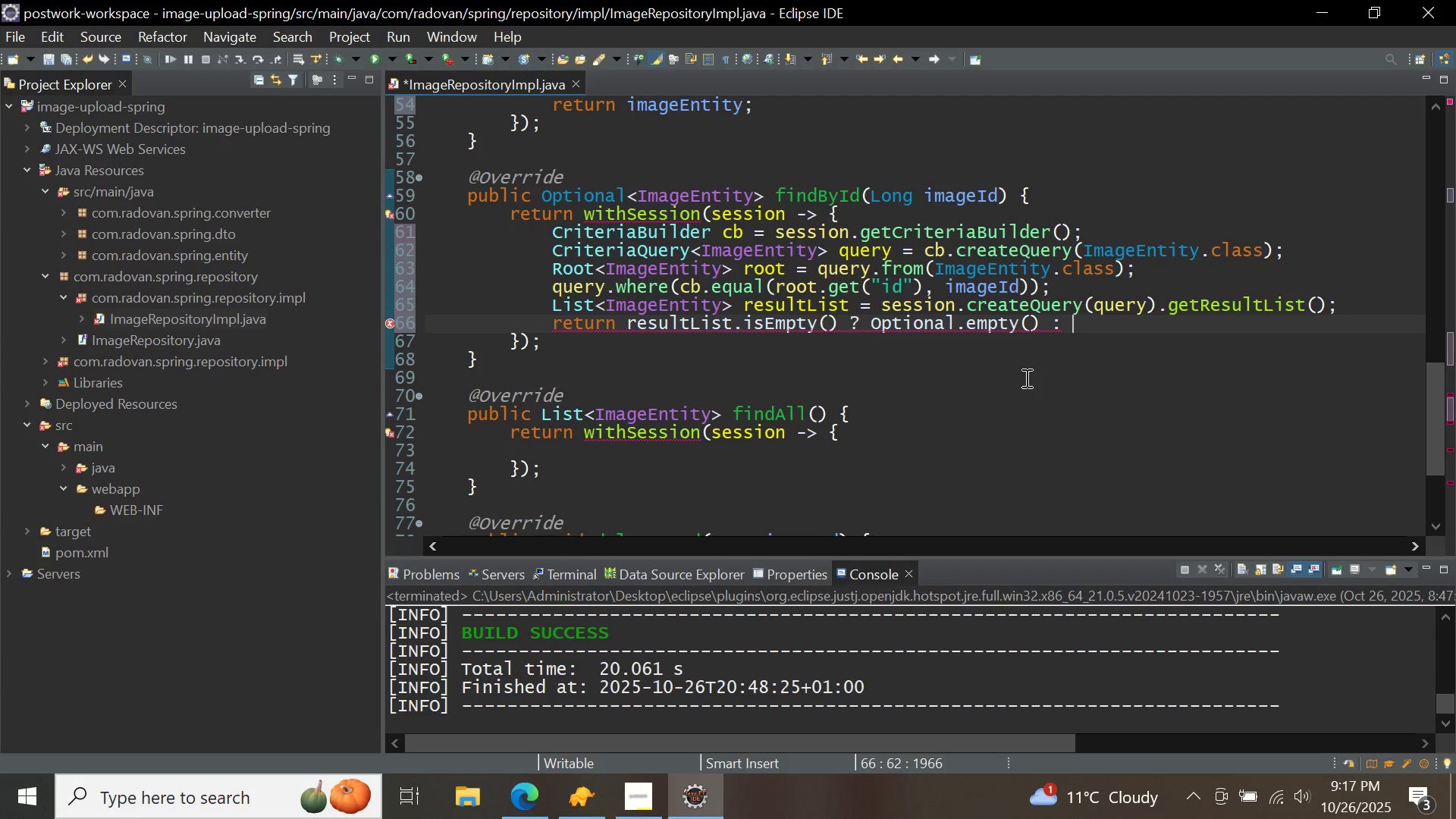 
type(Optional.)
 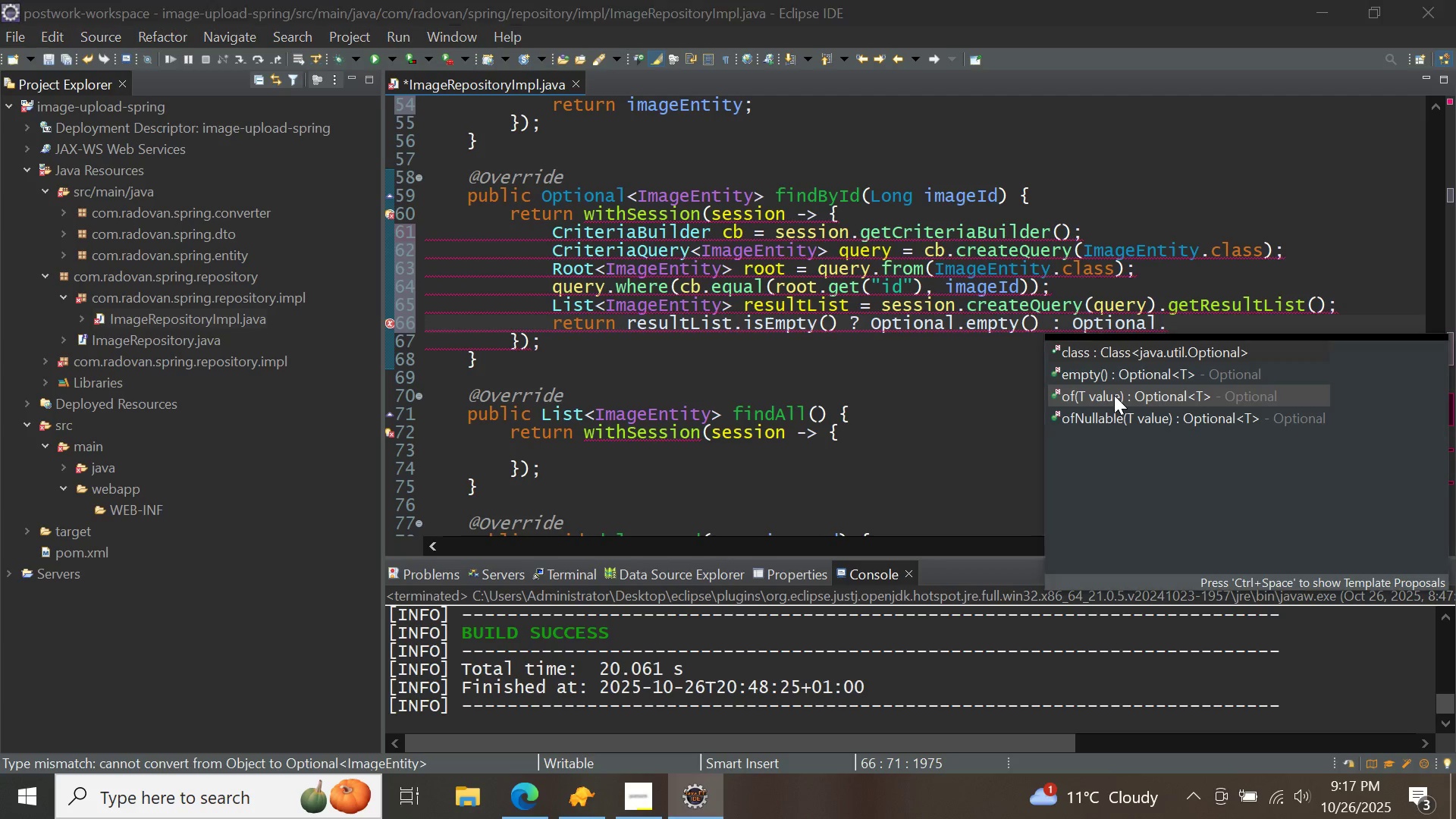 
double_click([1114, 395])
 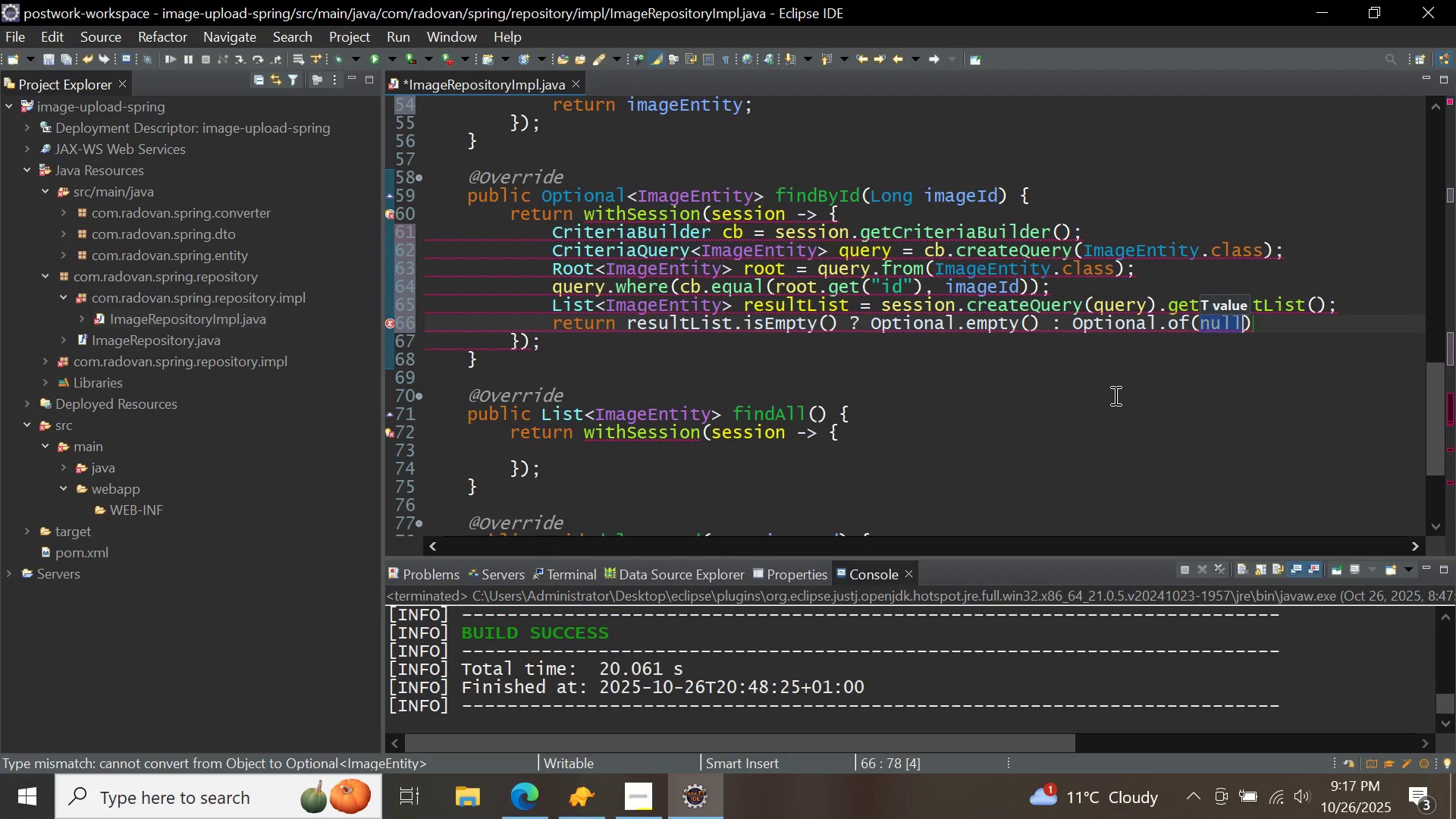 
key(Backspace)
type(res)
 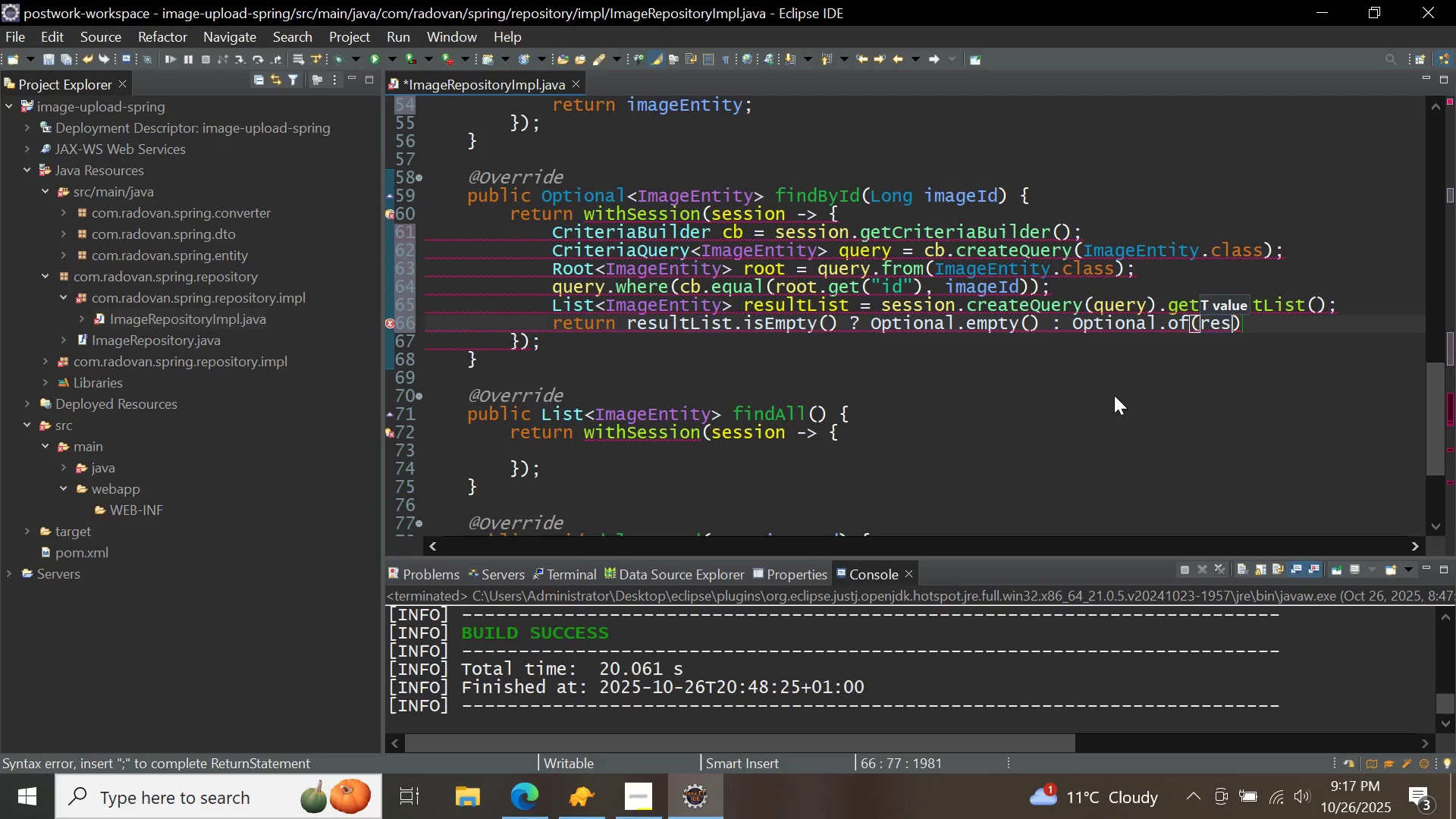 
key(Control+ControlLeft)
 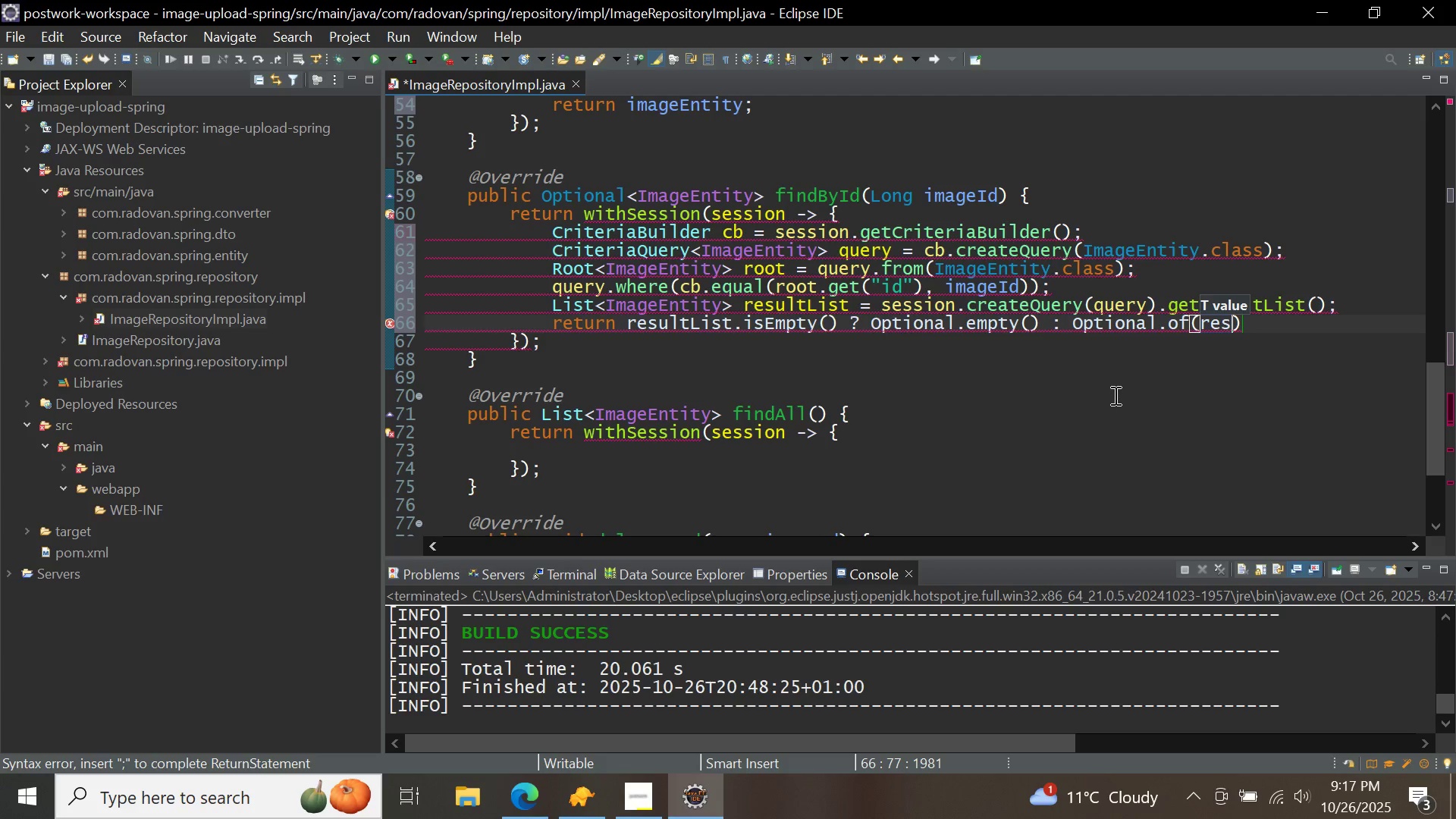 
key(Control+Space)
 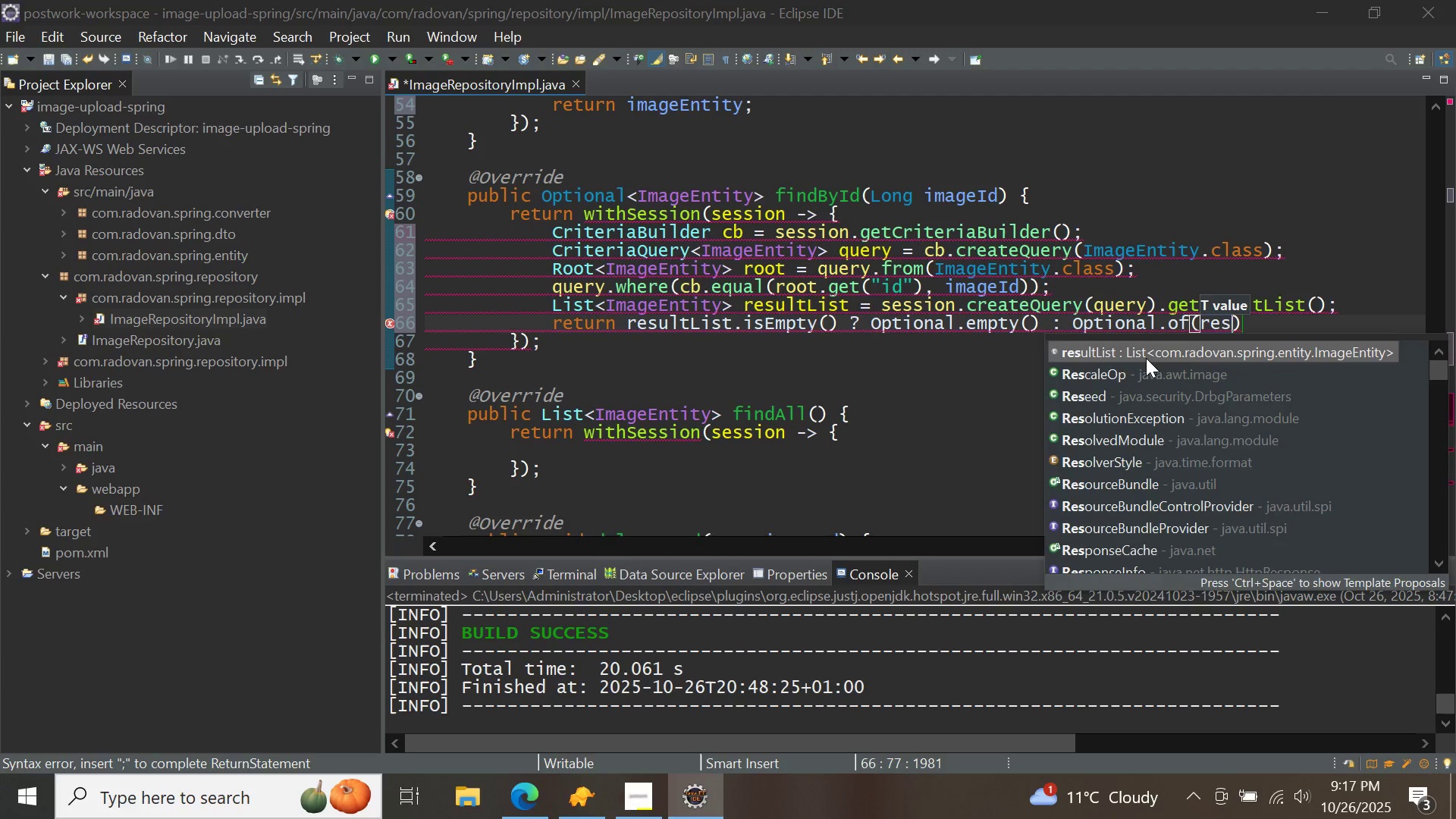 
double_click([1146, 358])
 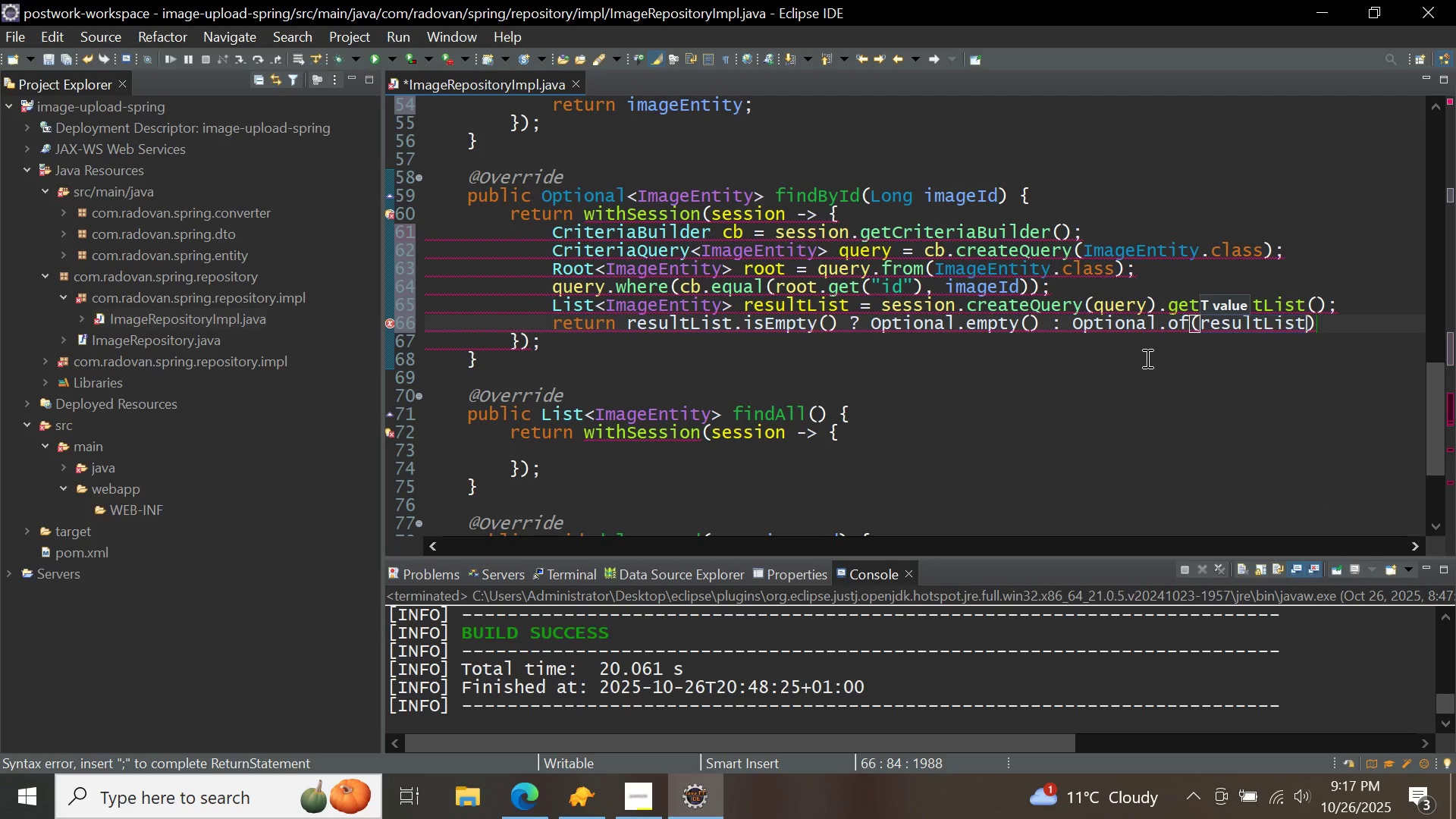 
key(Period)
 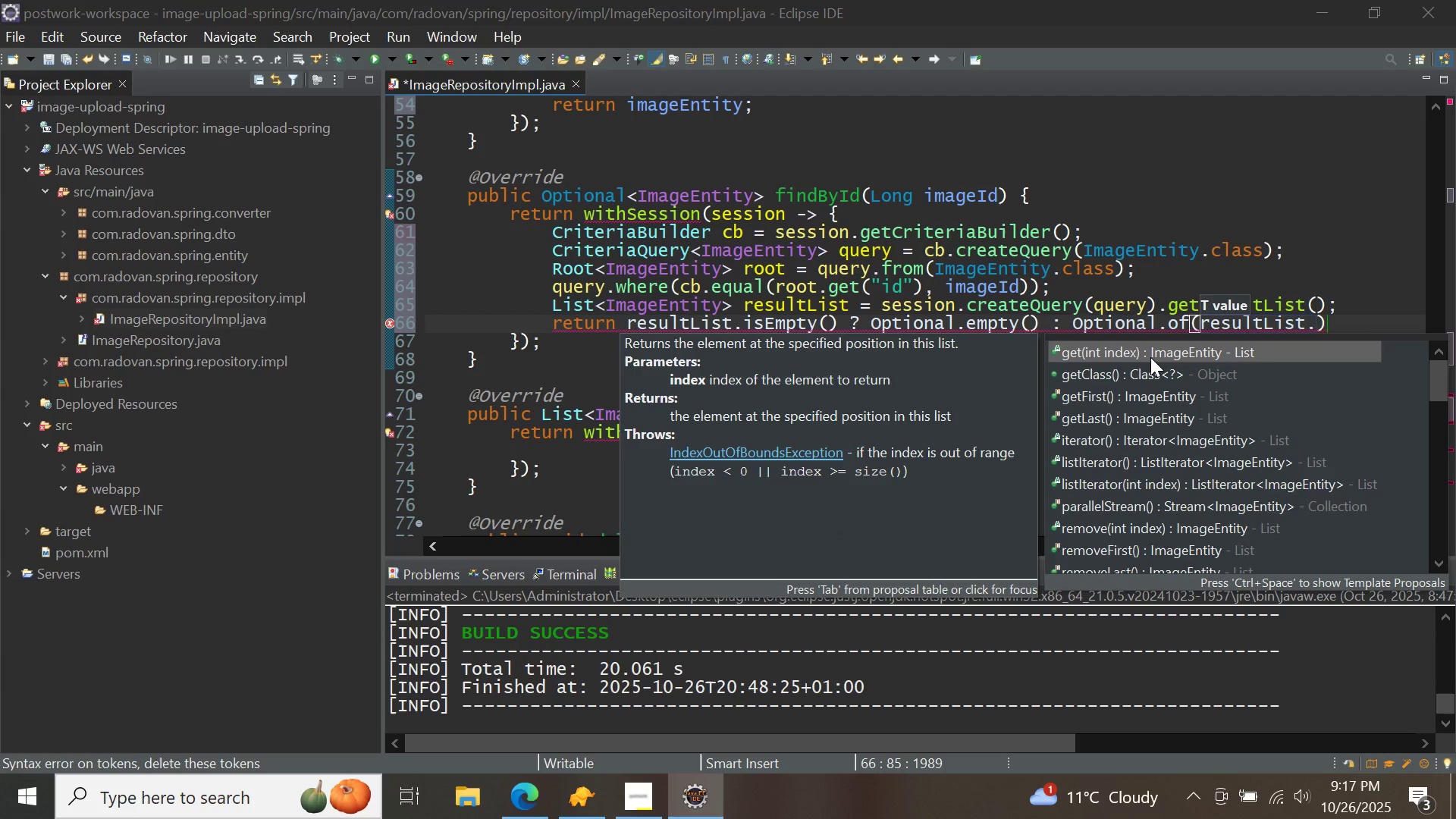 
double_click([1150, 357])
 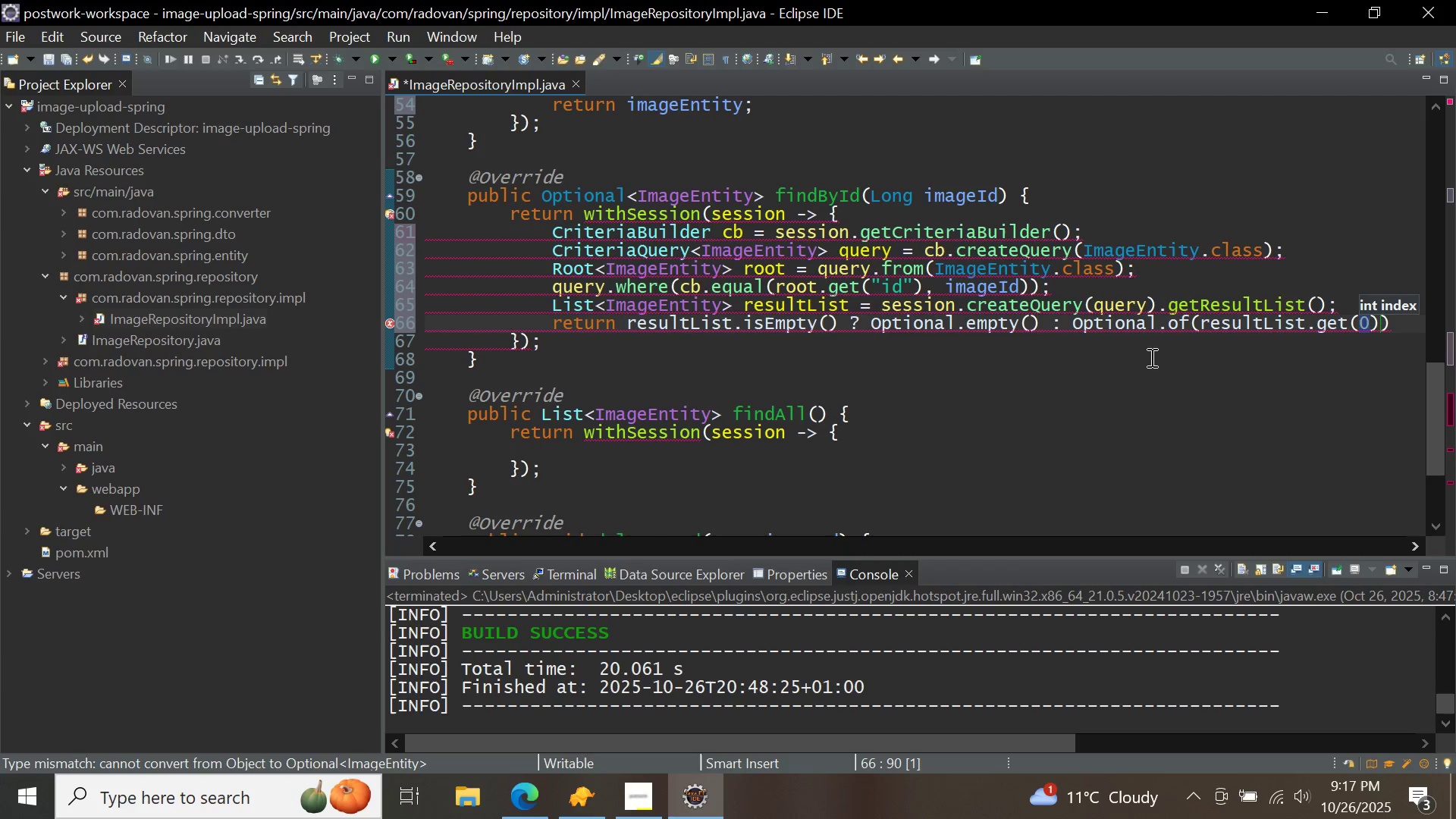 
key(ArrowRight)
 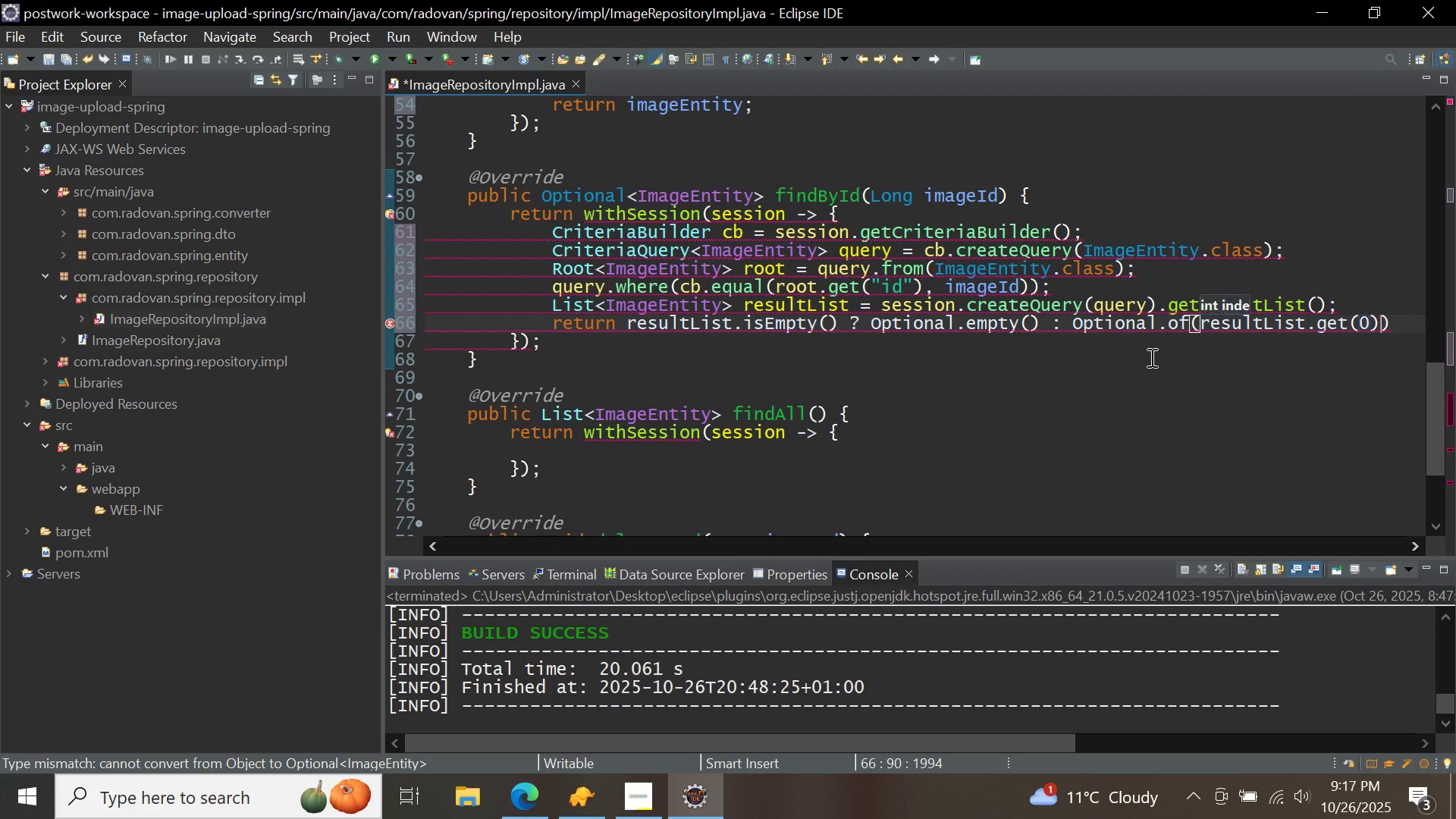 
key(ArrowRight)
 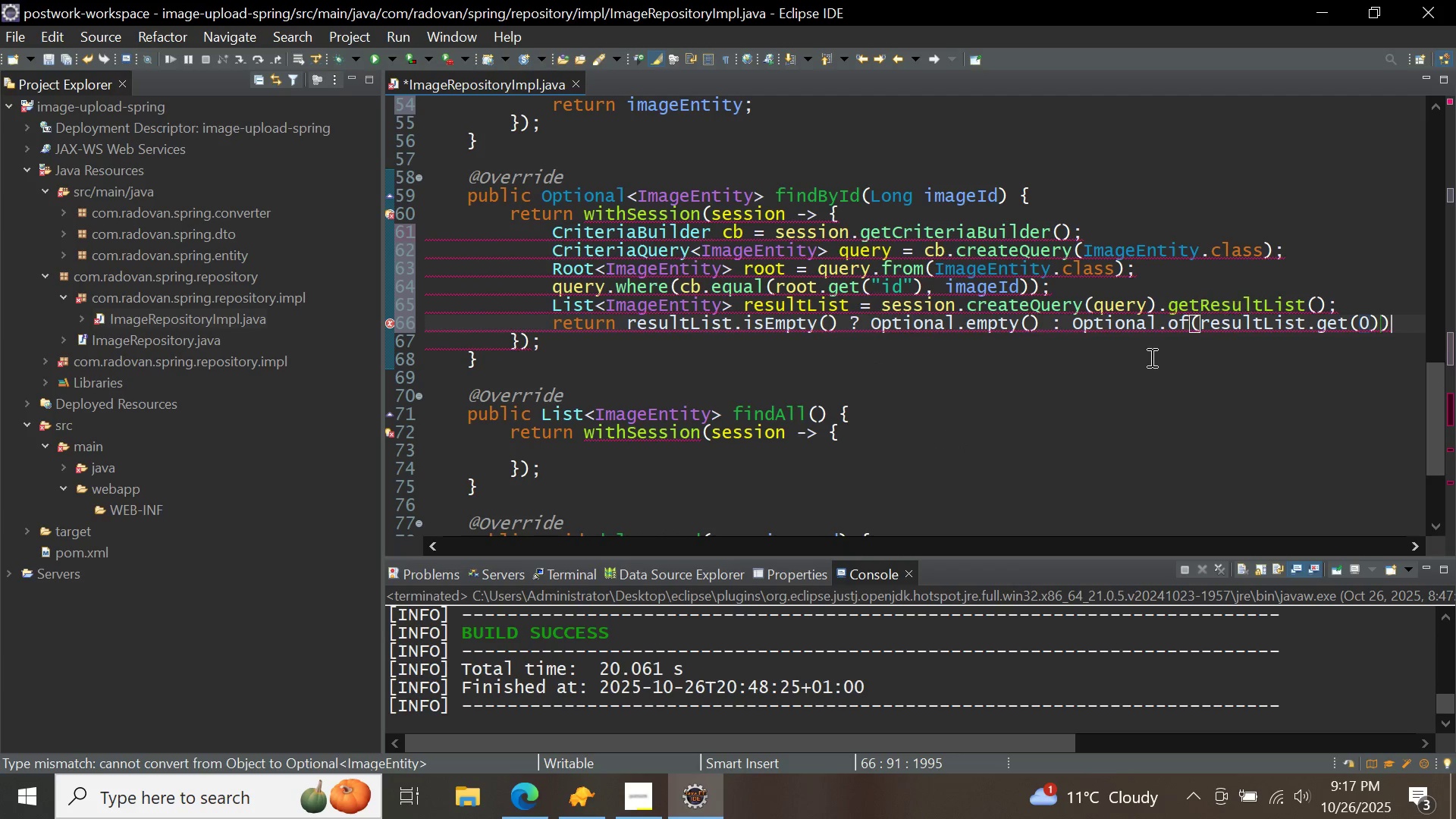 
key(ArrowRight)
 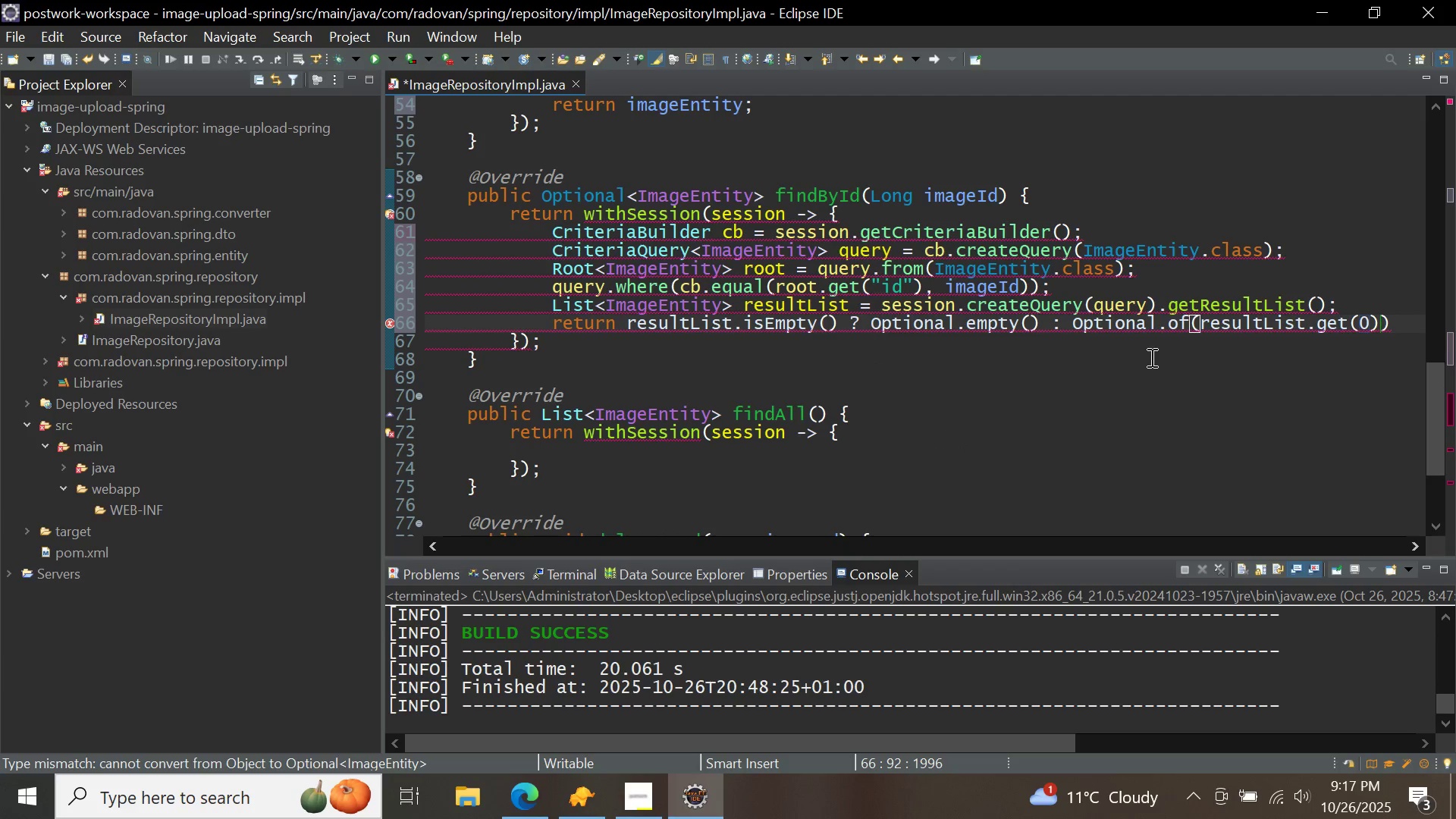 
key(Semicolon)
 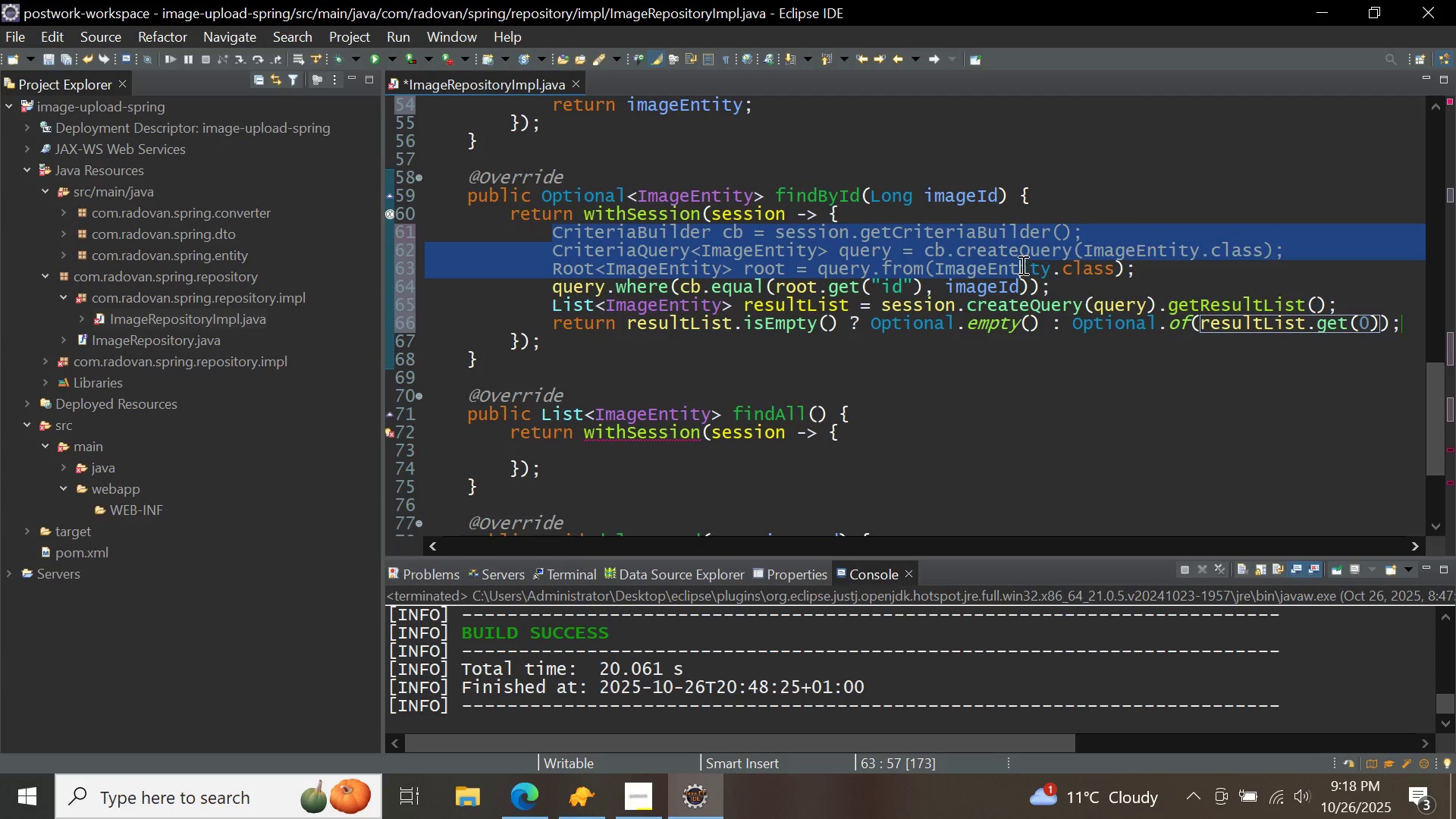 
wait(7.17)
 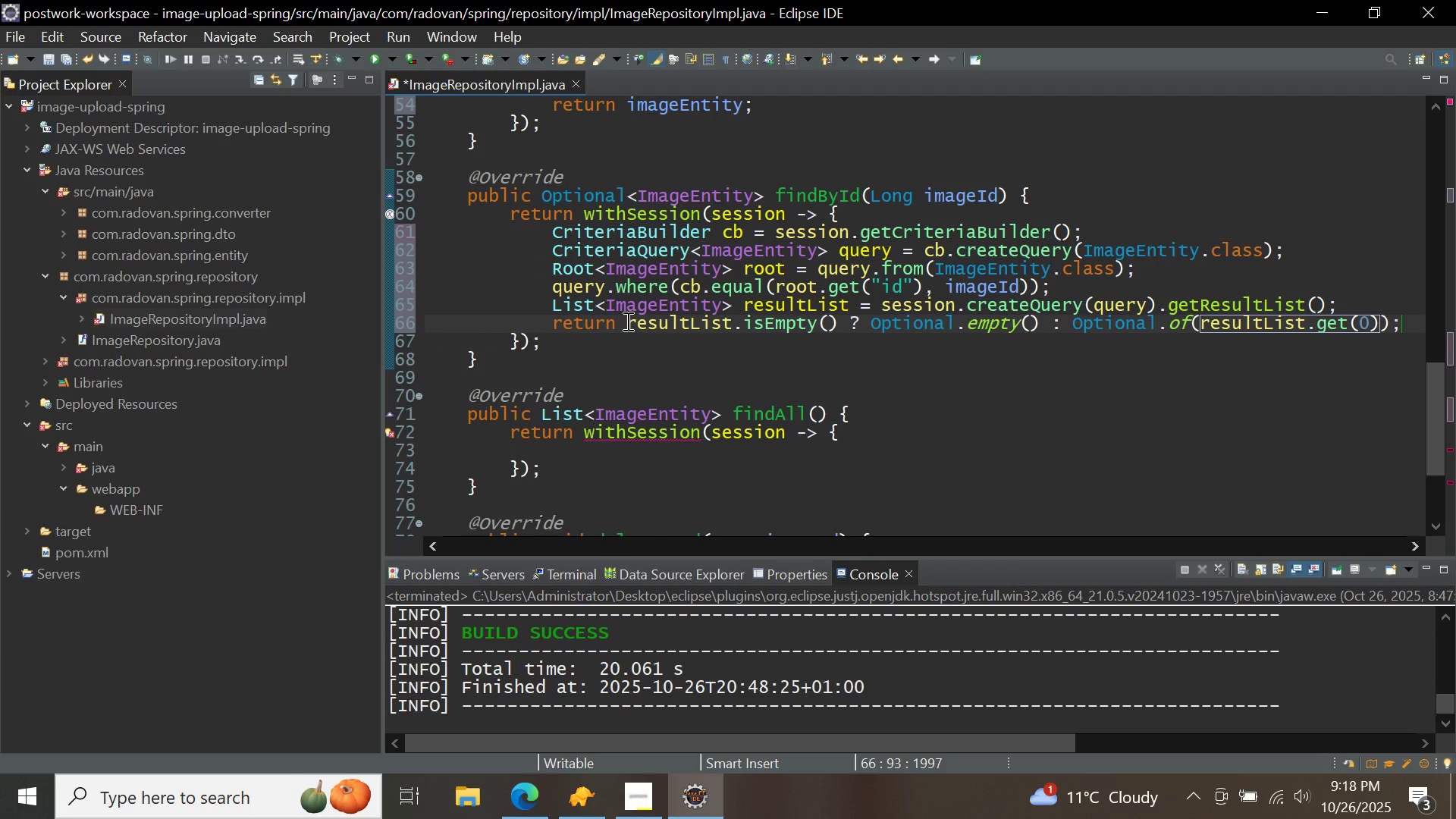 
right_click([1085, 262])
 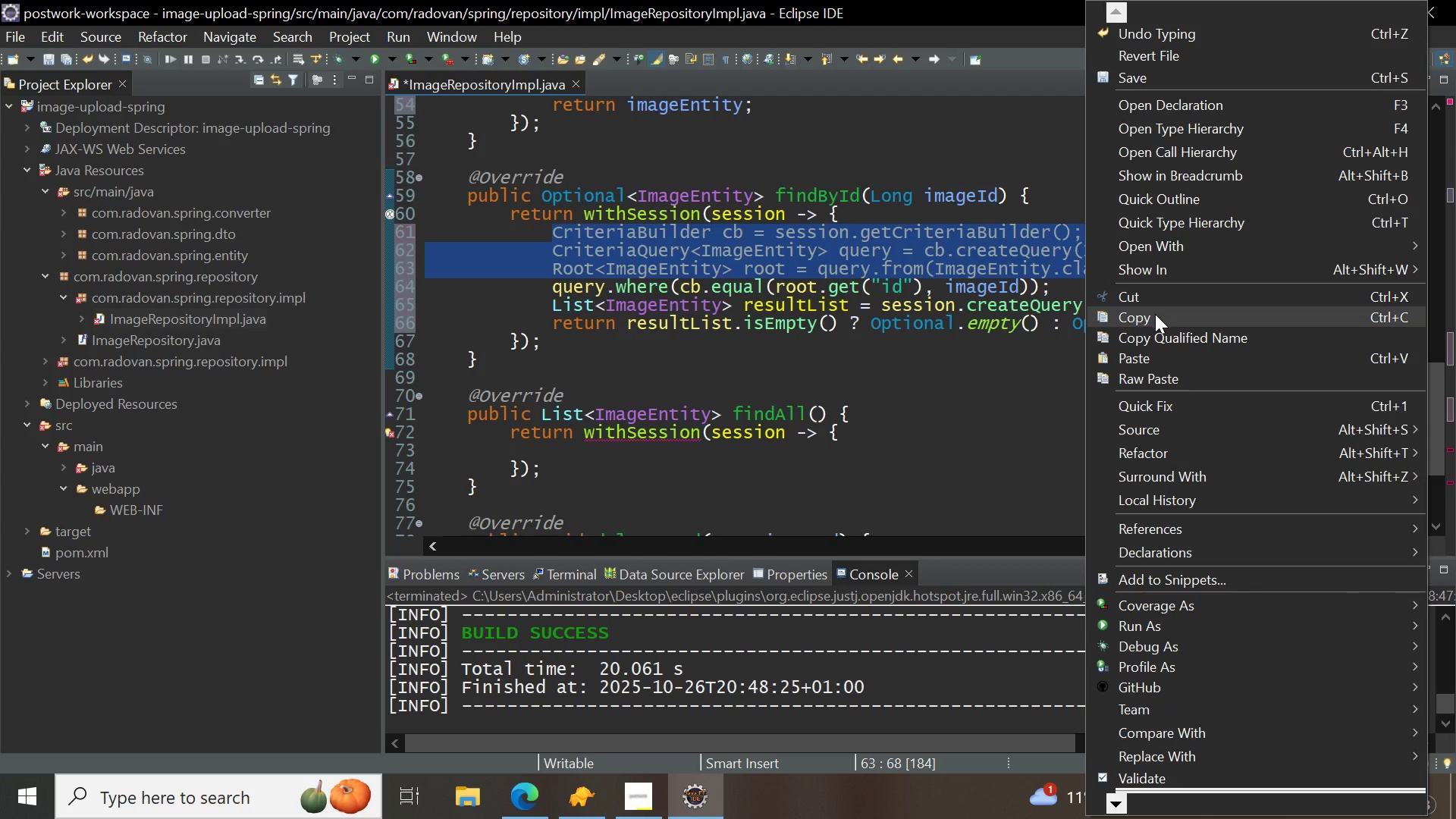 
left_click([1155, 314])
 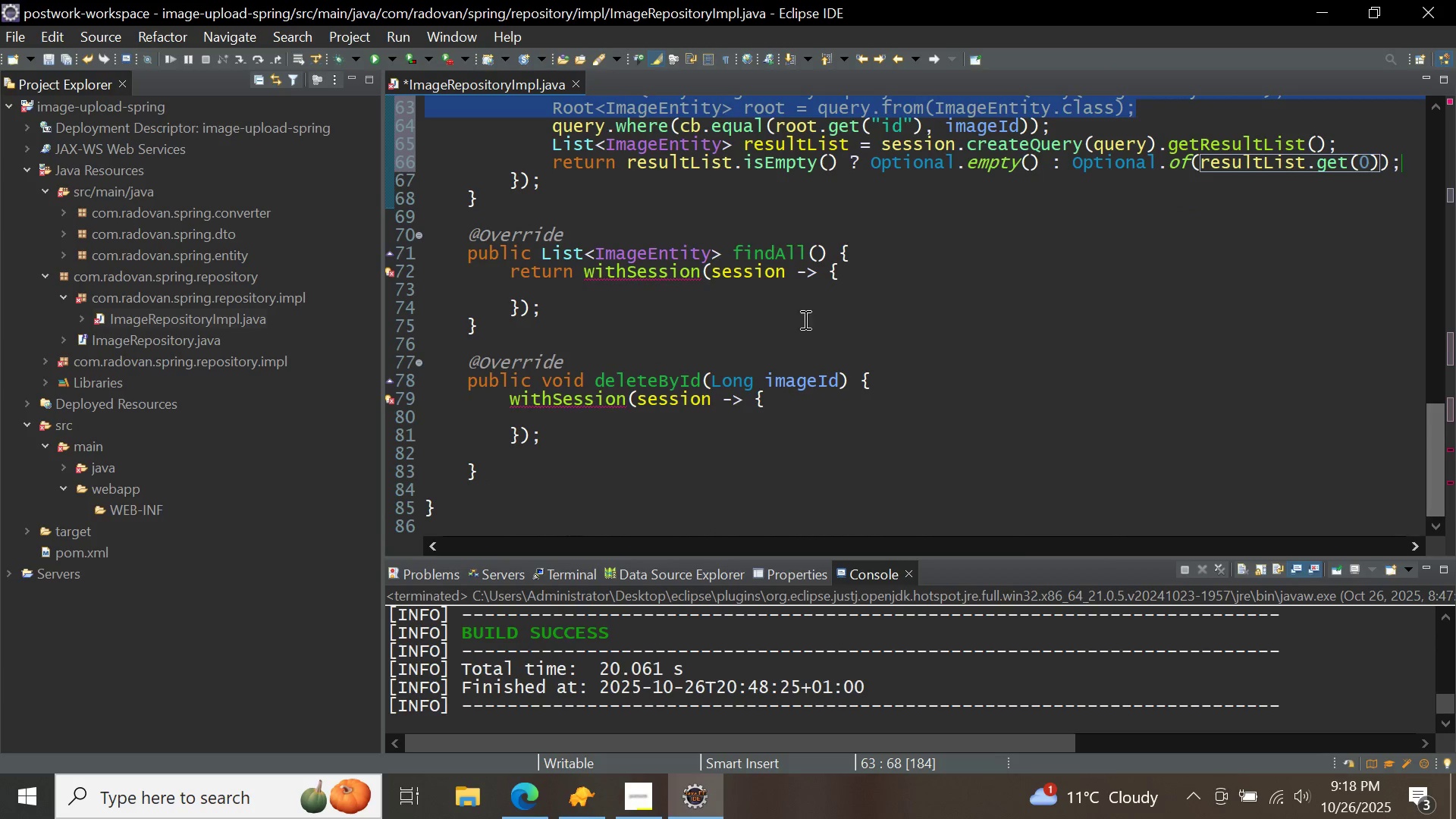 
left_click([640, 294])
 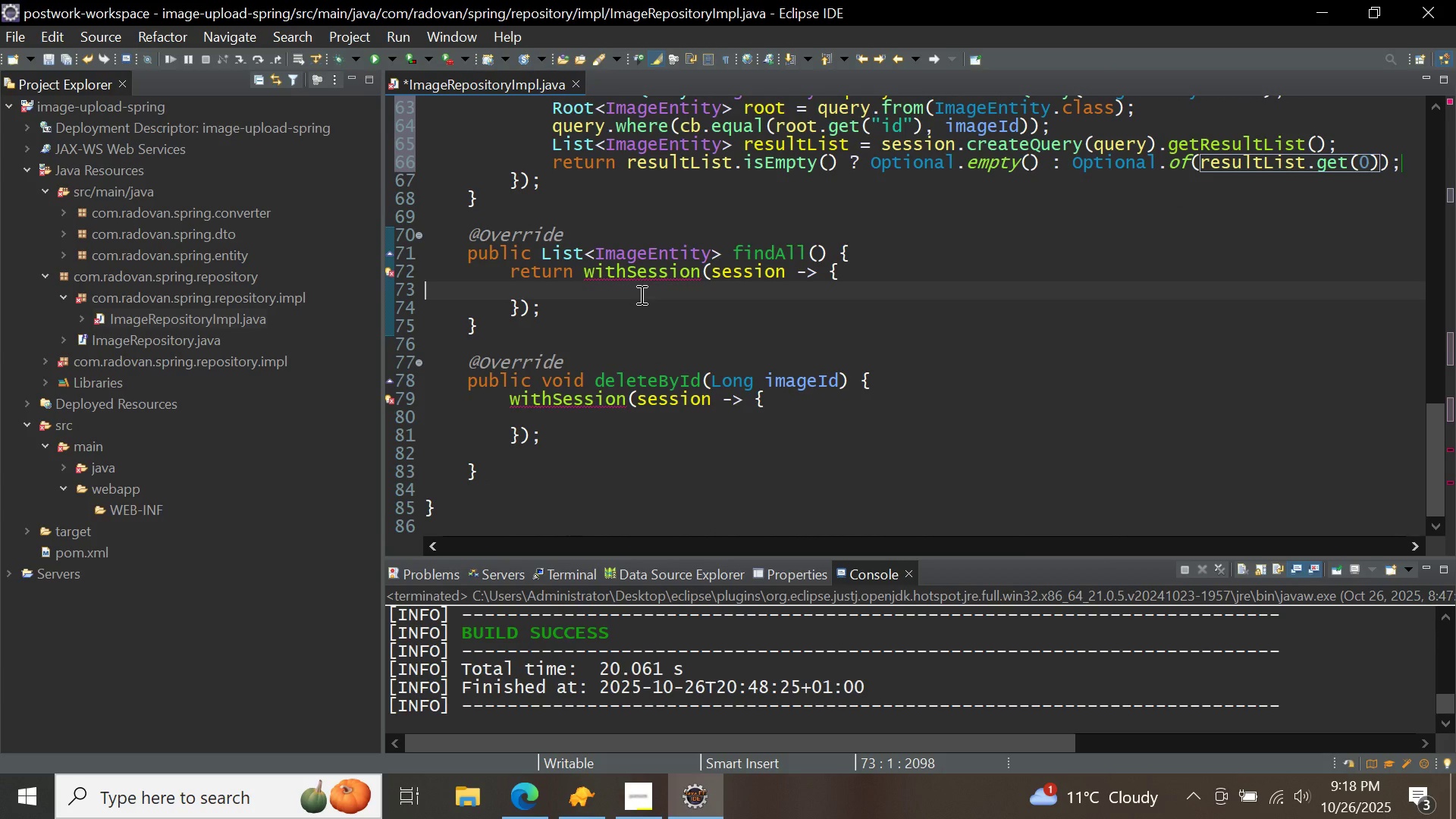 
key(Control+ControlLeft)
 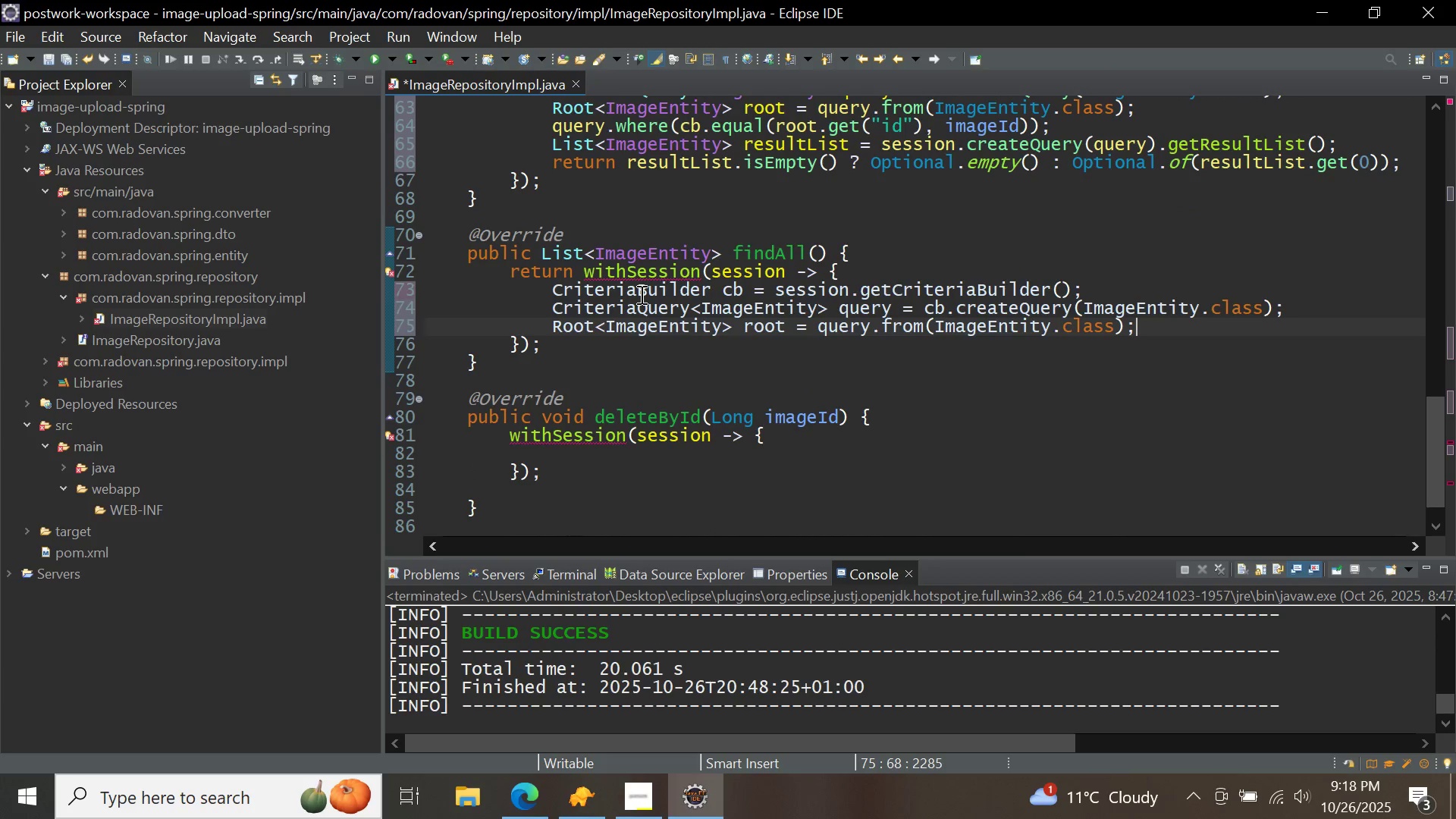 
key(Control+V)
 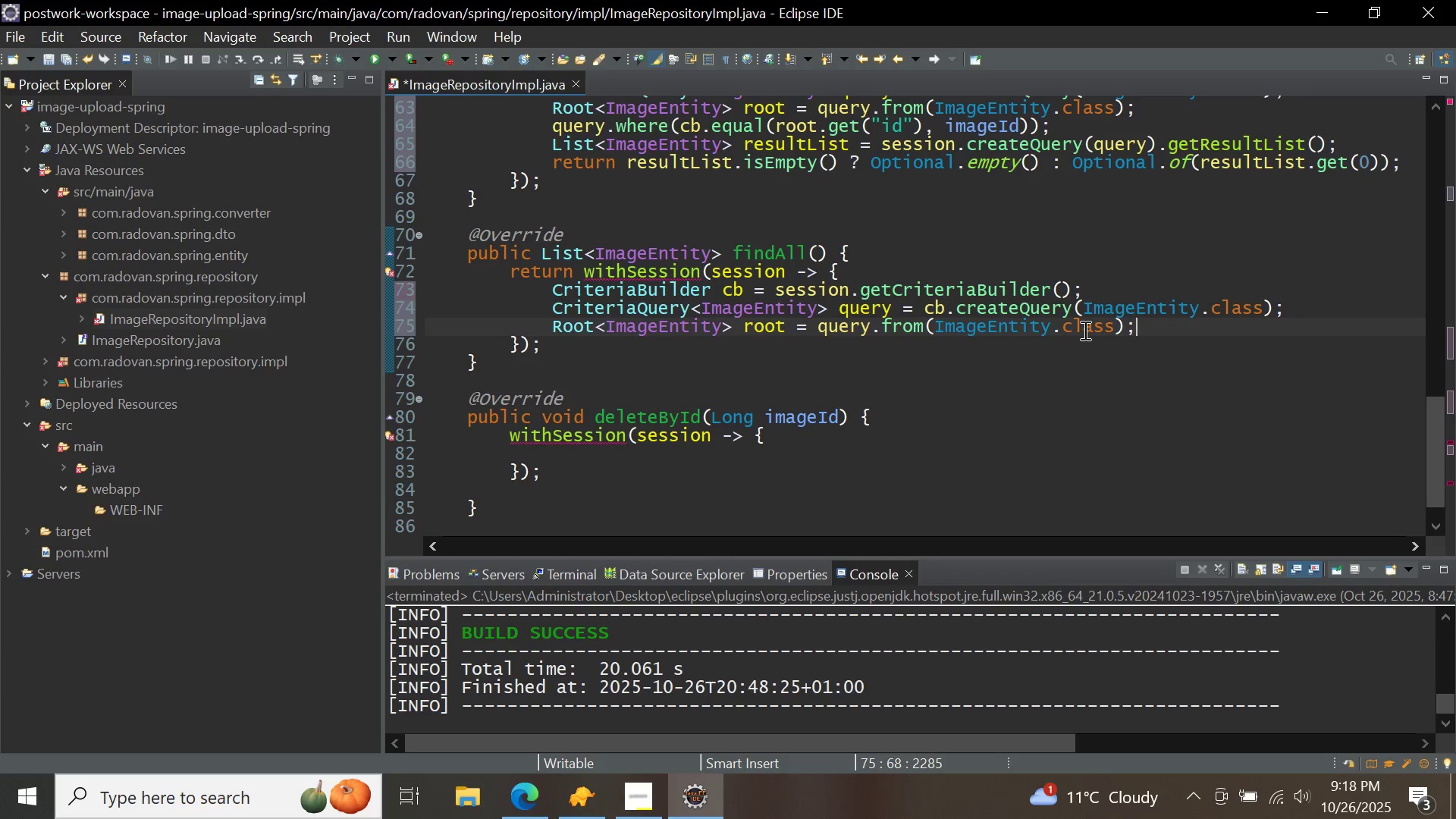 
key(Enter)
 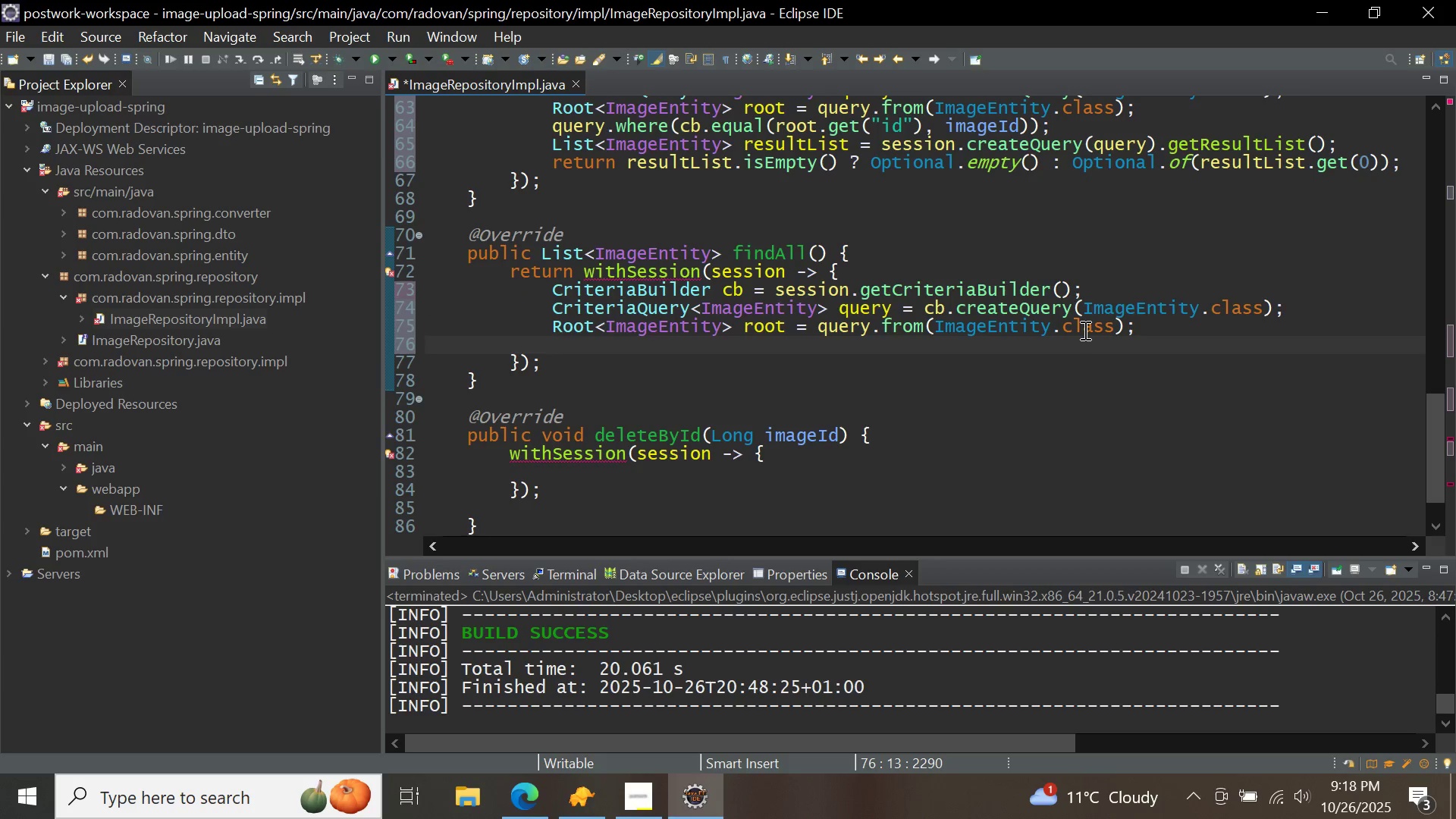 
type(query.sel)
 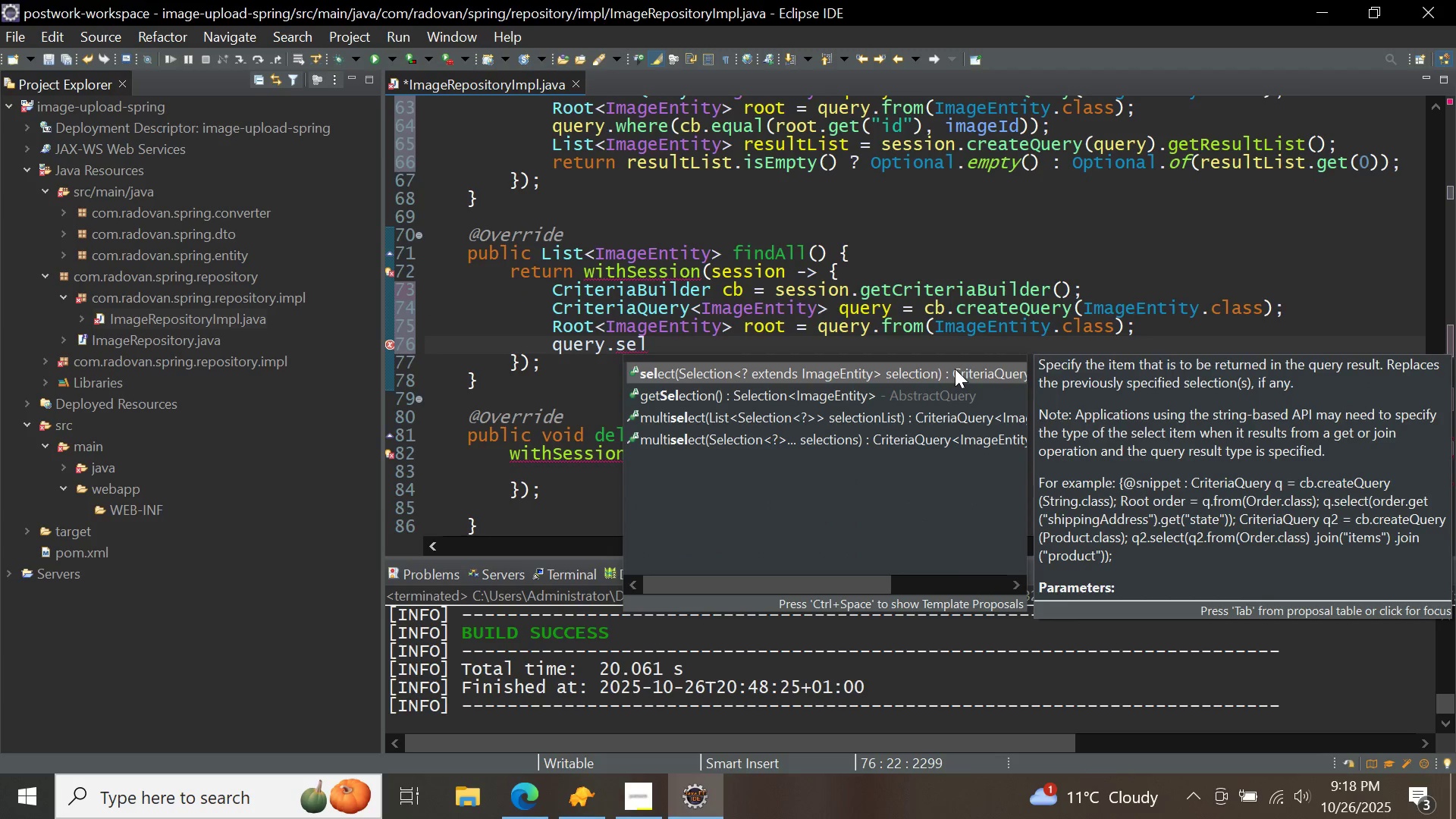 
double_click([955, 369])
 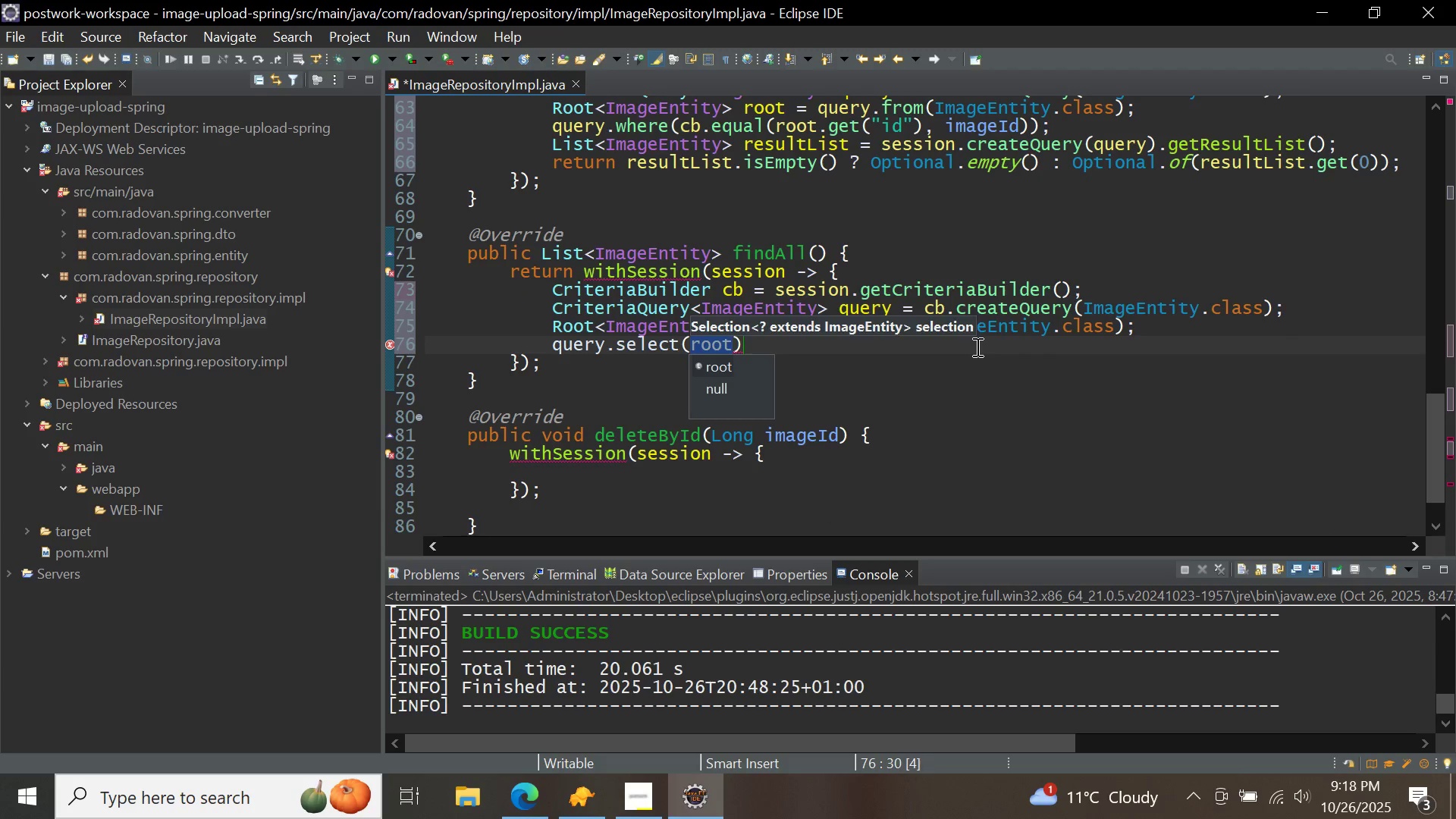 
left_click([976, 347])
 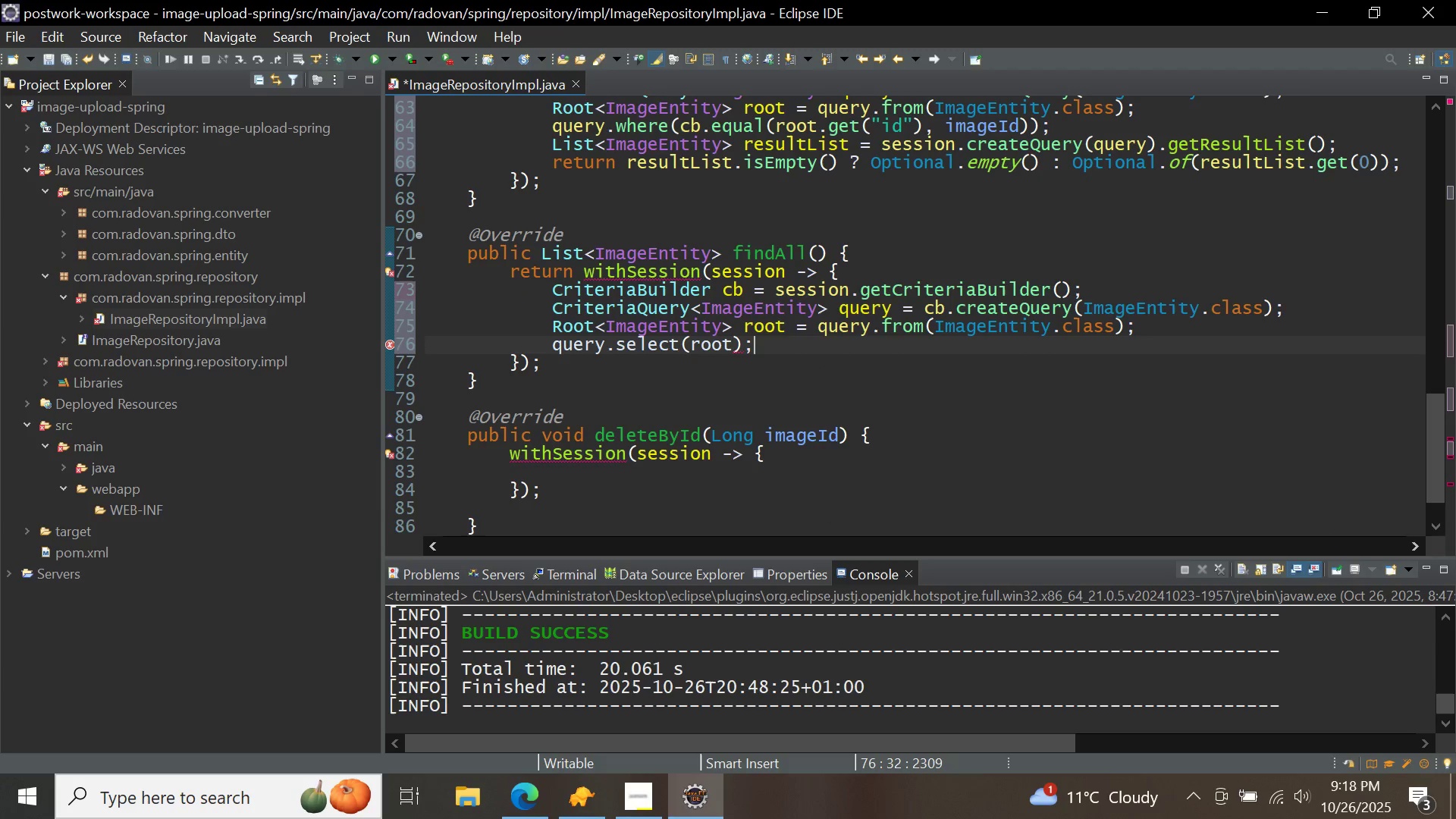 
key(Semicolon)
 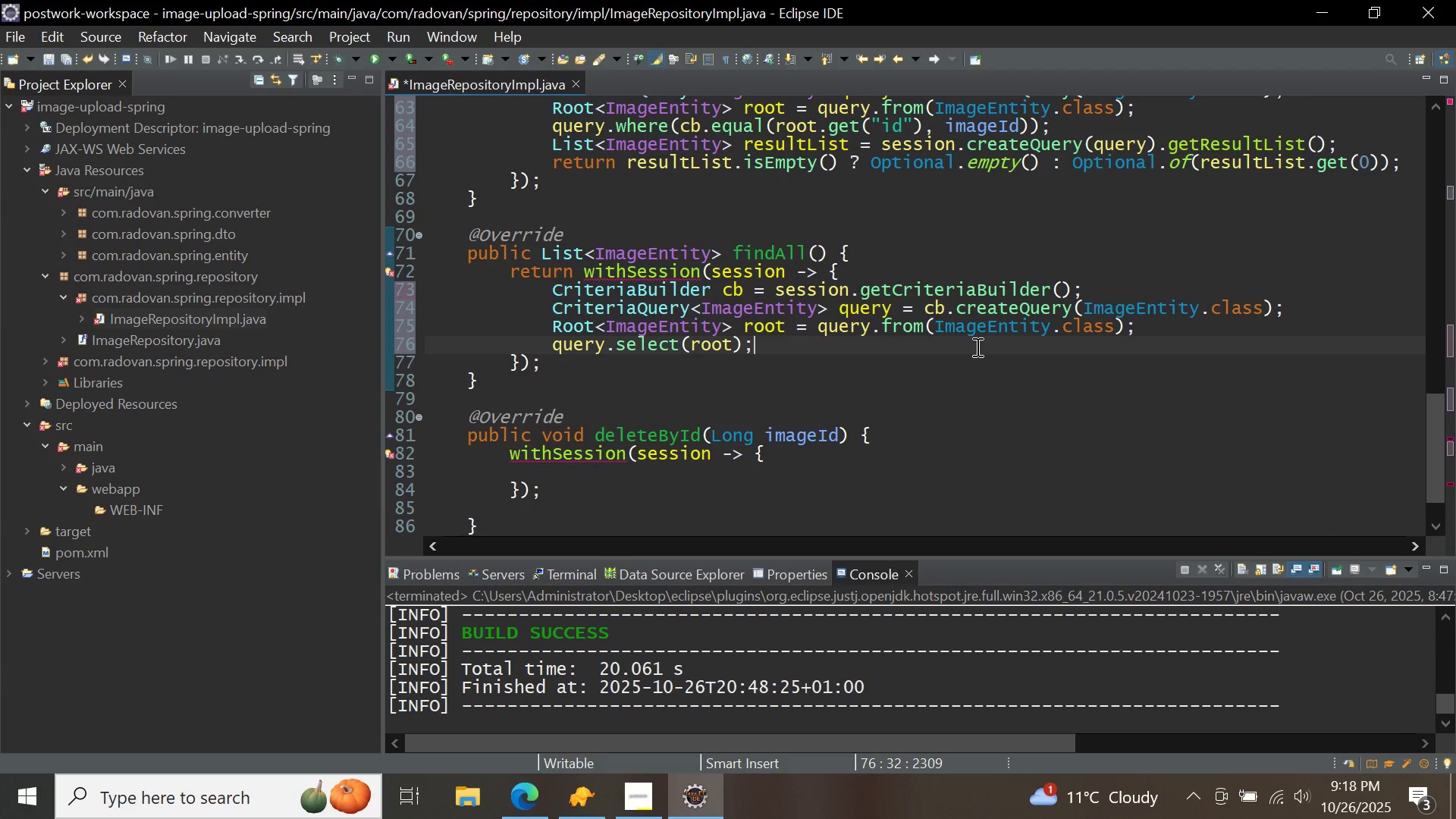 
key(Enter)
 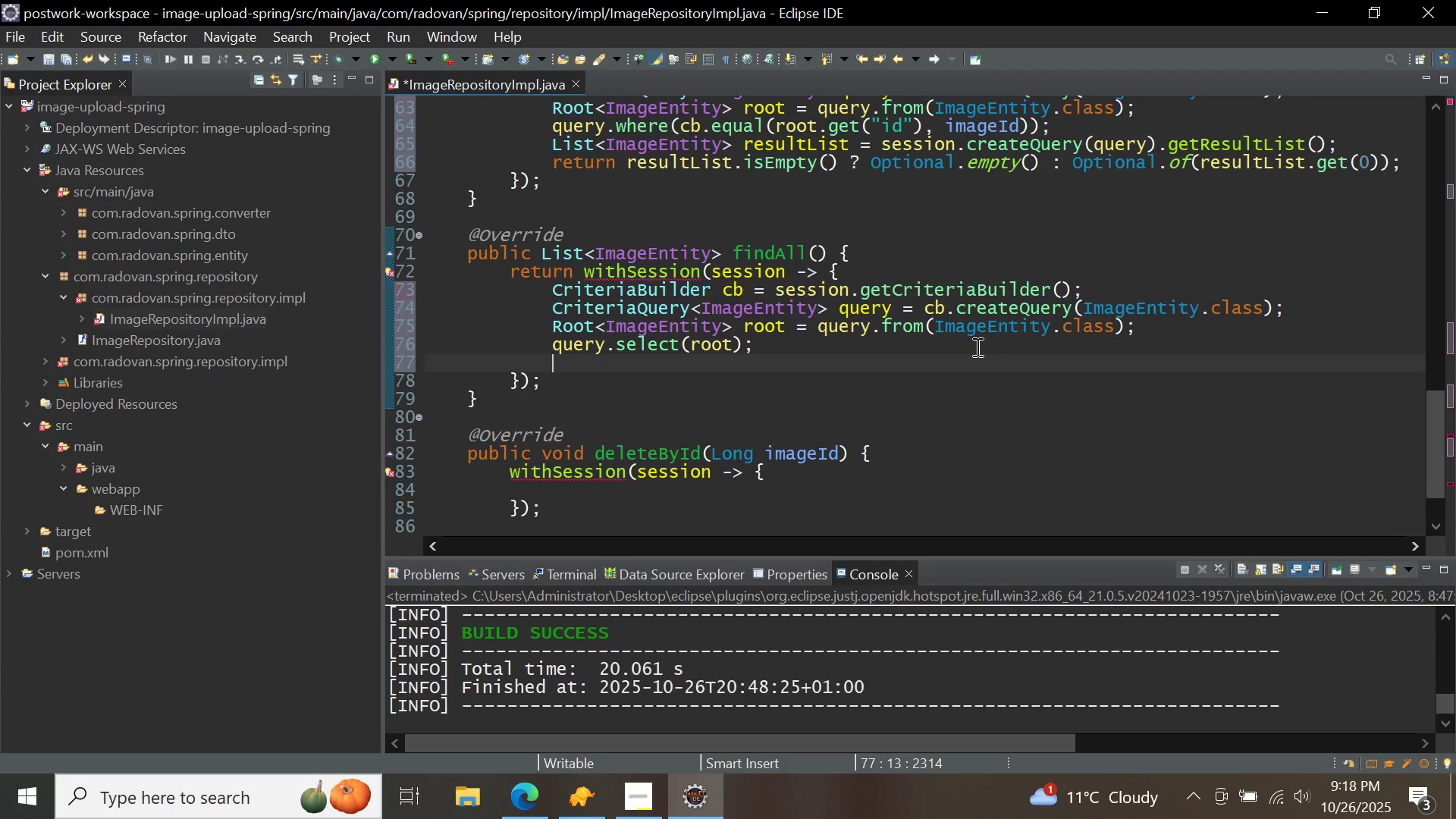 
type(return session.createq)
 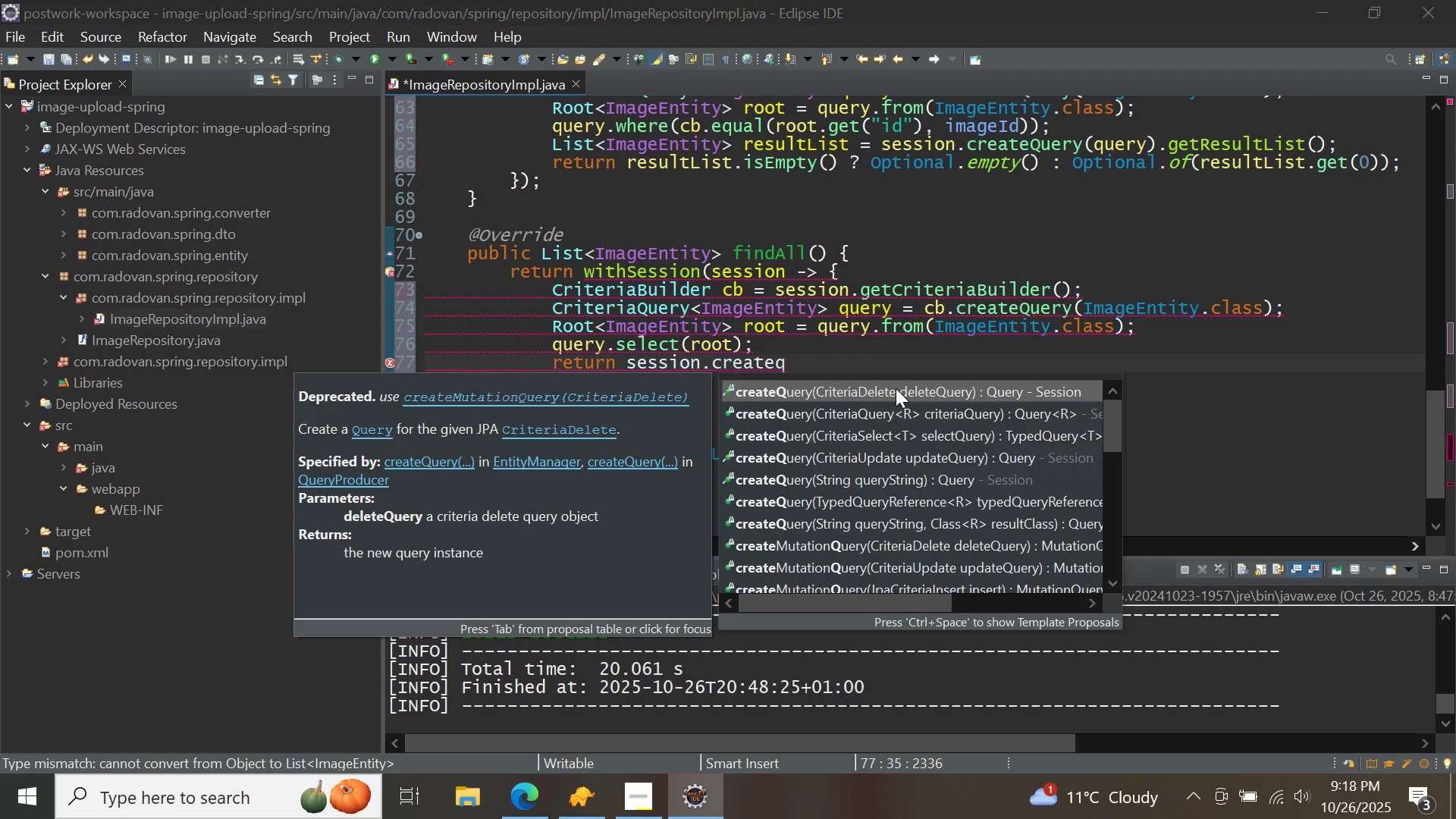 
double_click([896, 388])
 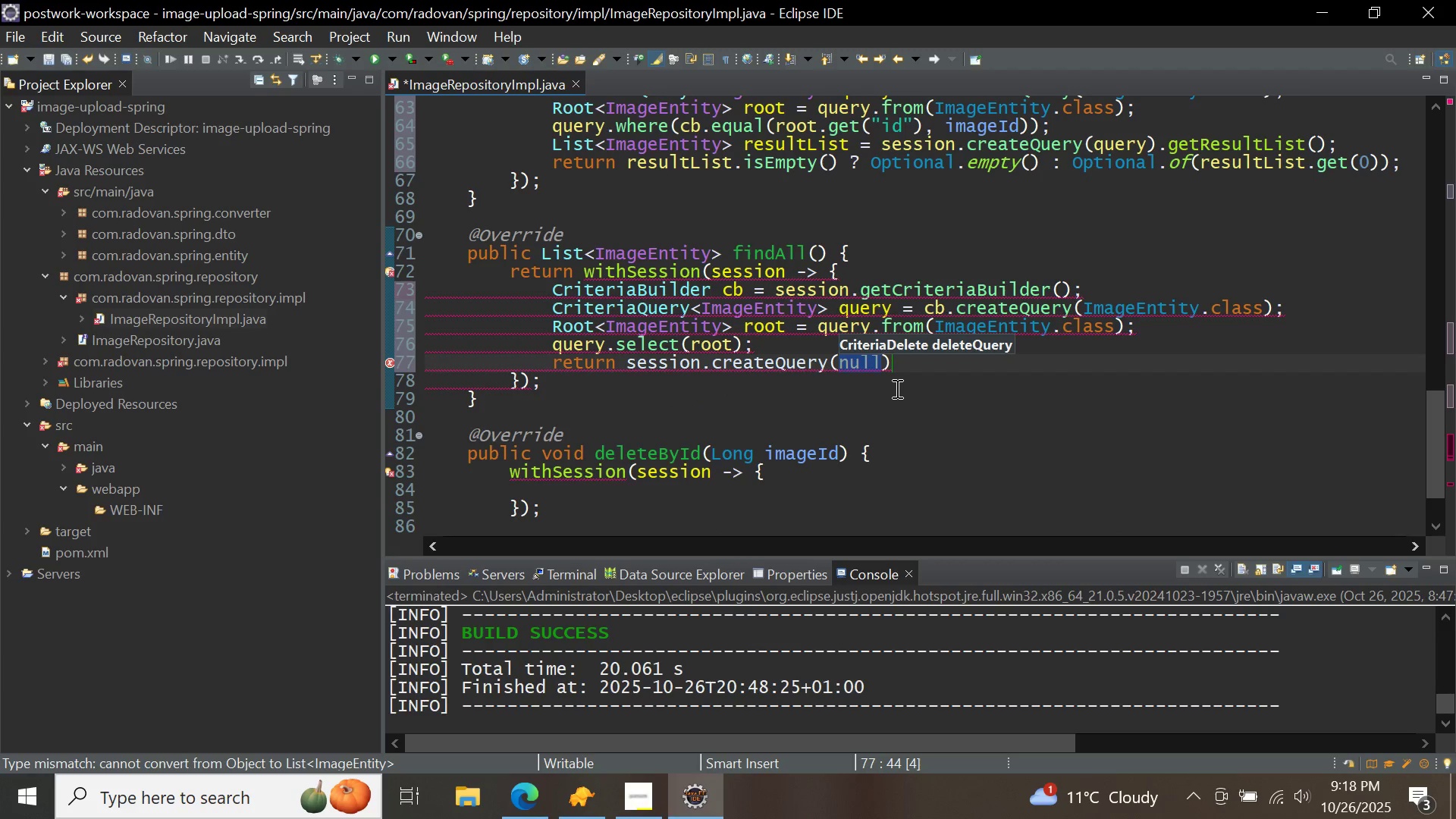 
key(Backspace)
type(query)
 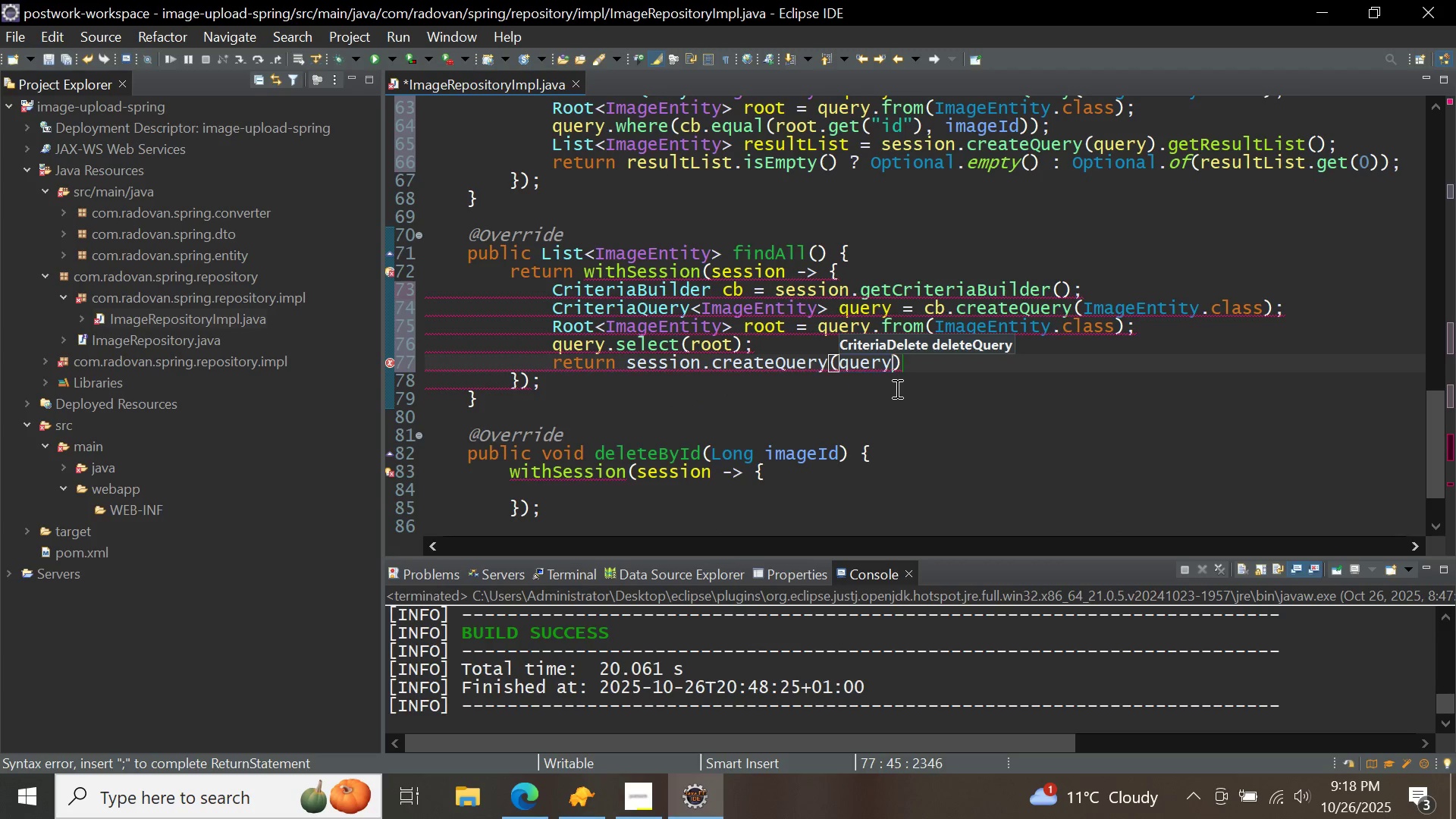 
key(ArrowRight)
 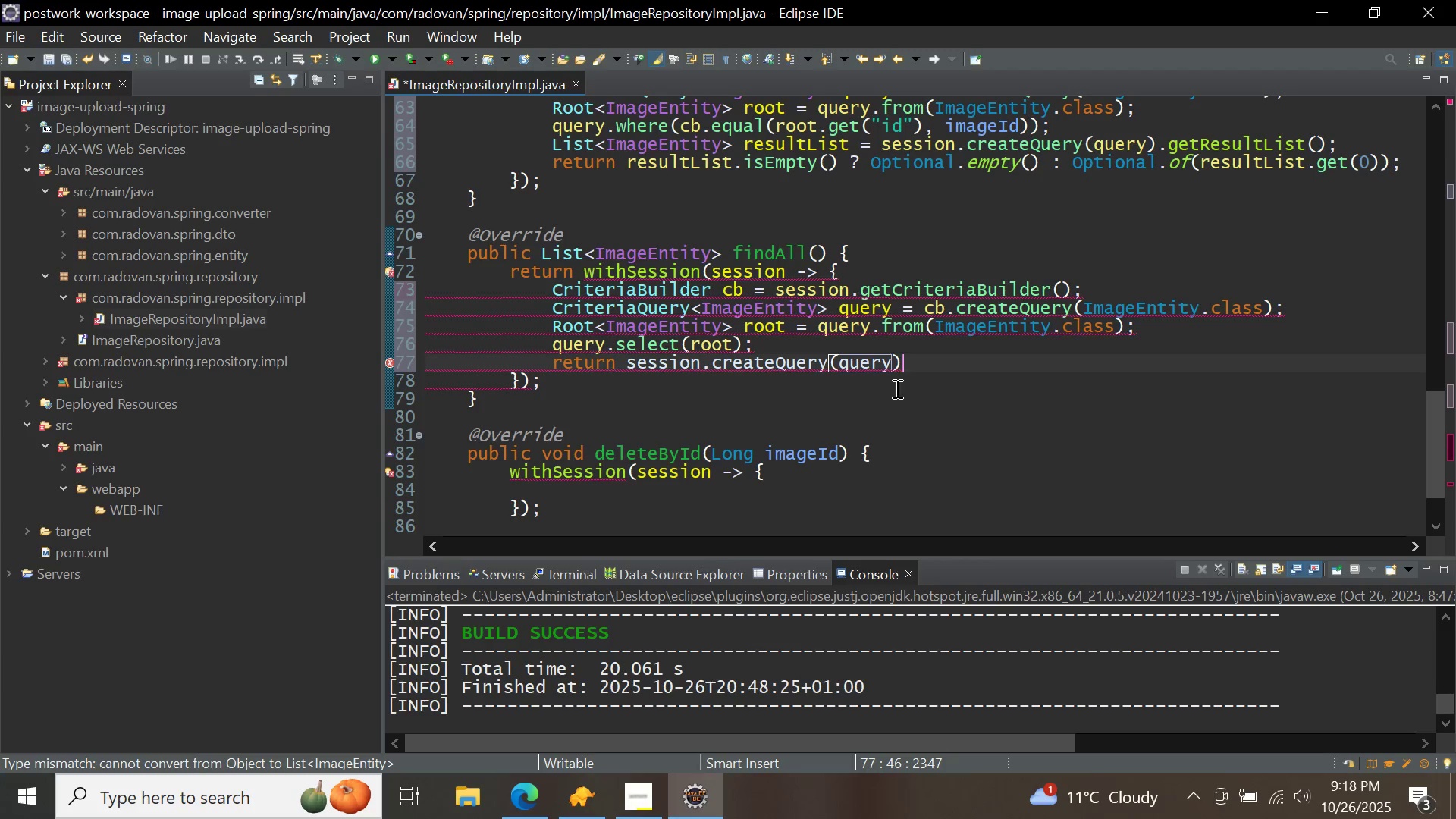 
key(Period)
 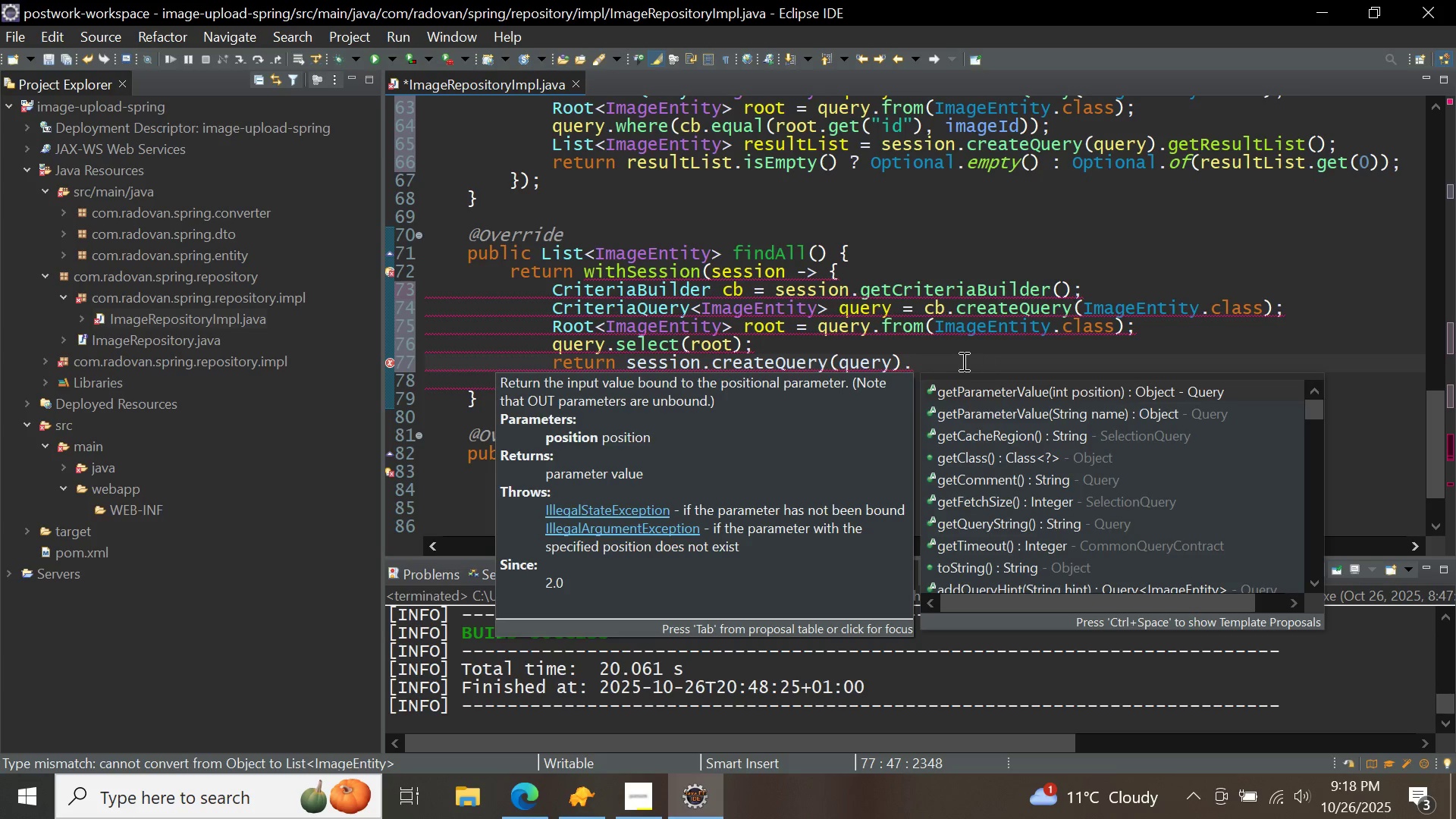 
left_click([959, 362])
 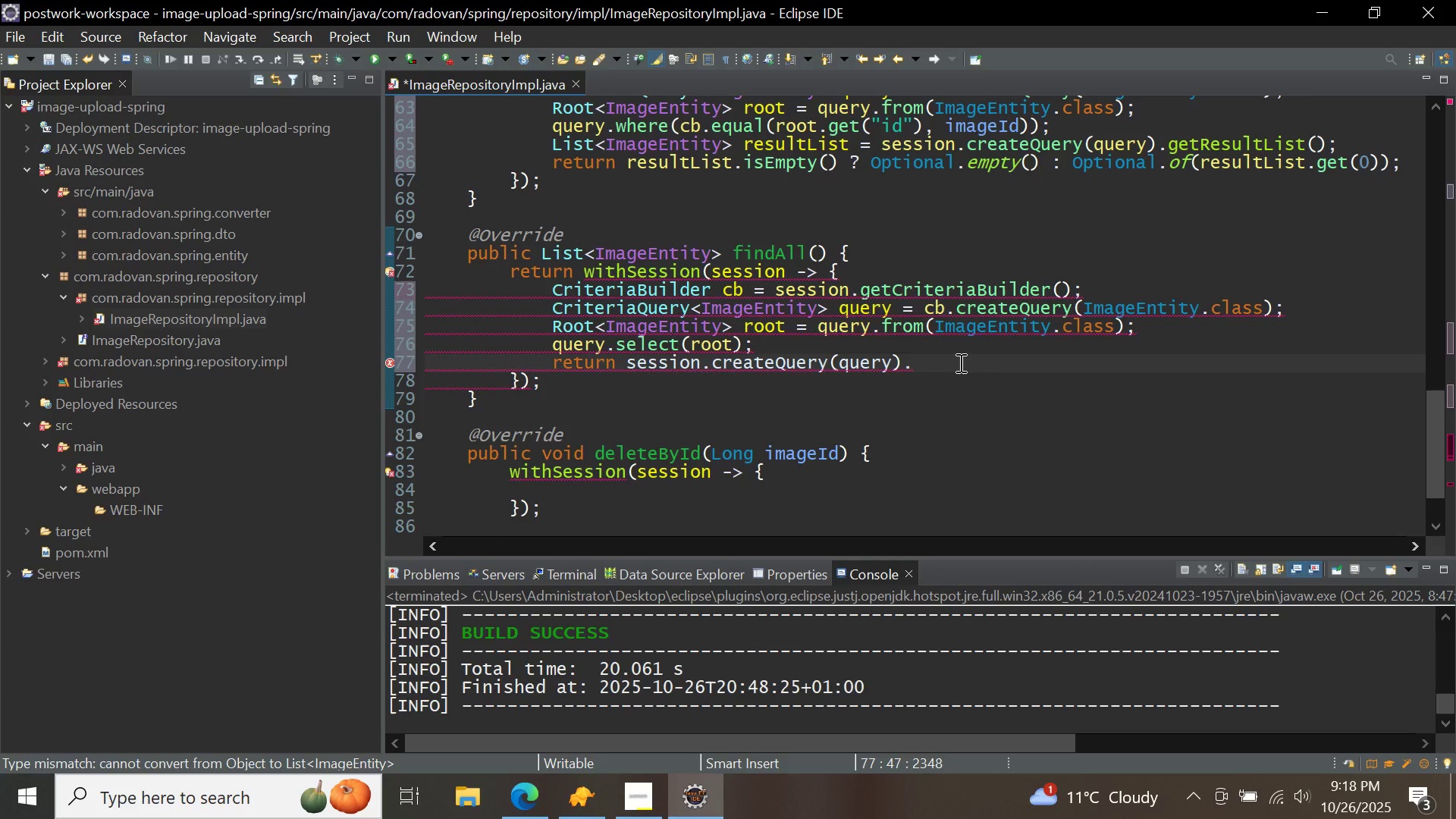 
key(Backspace)
 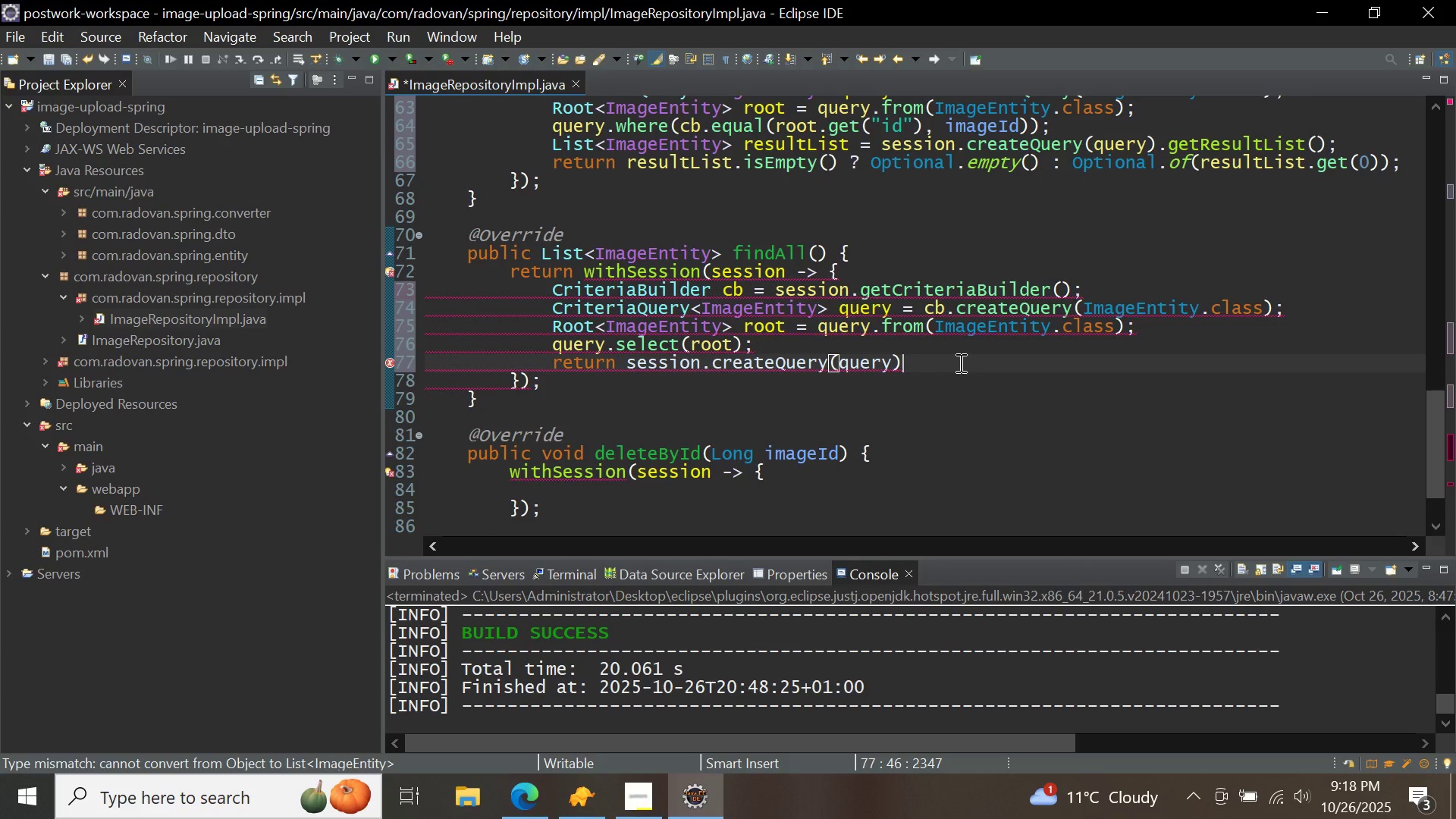 
type(.getr)
 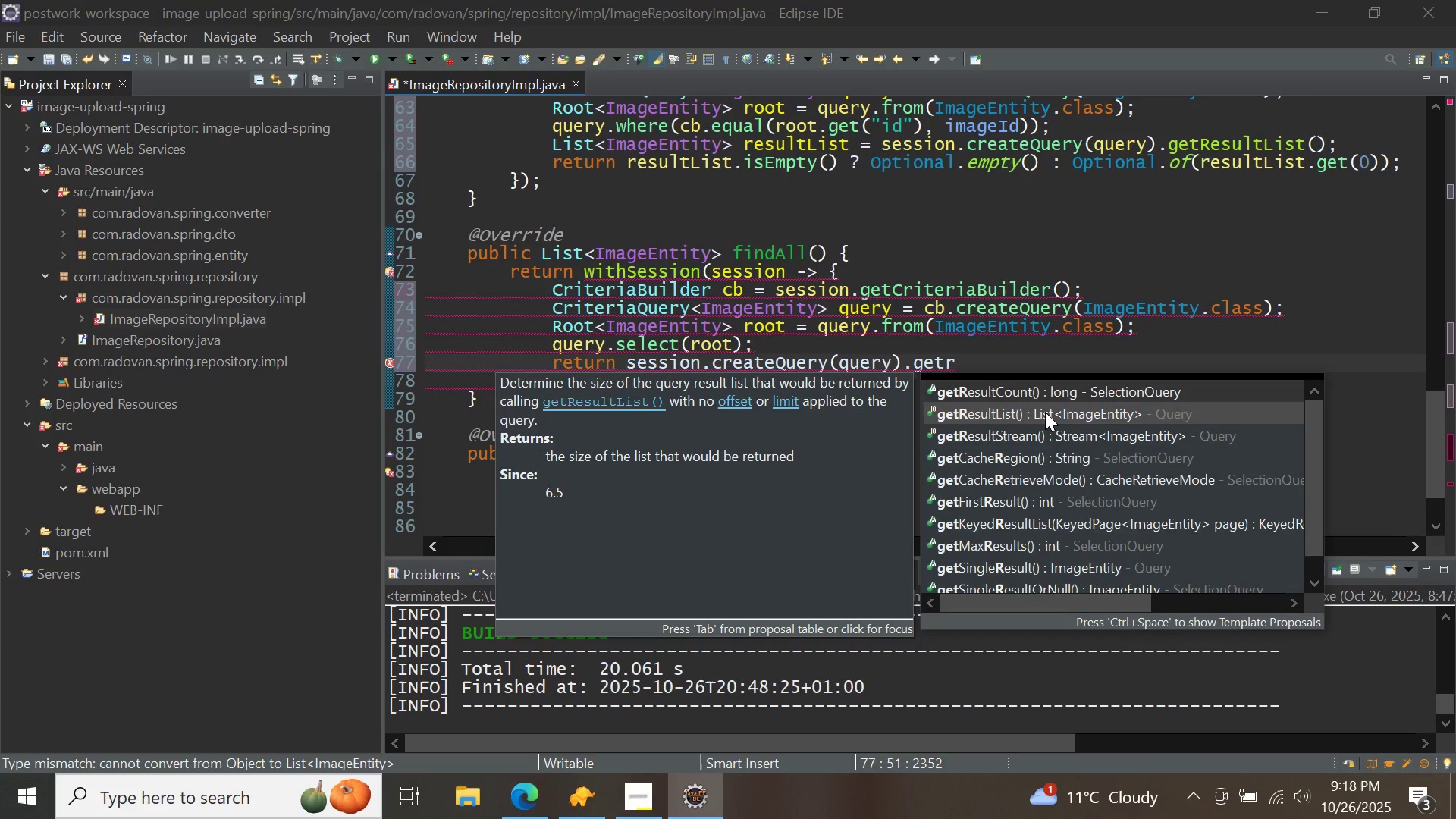 
double_click([1045, 412])
 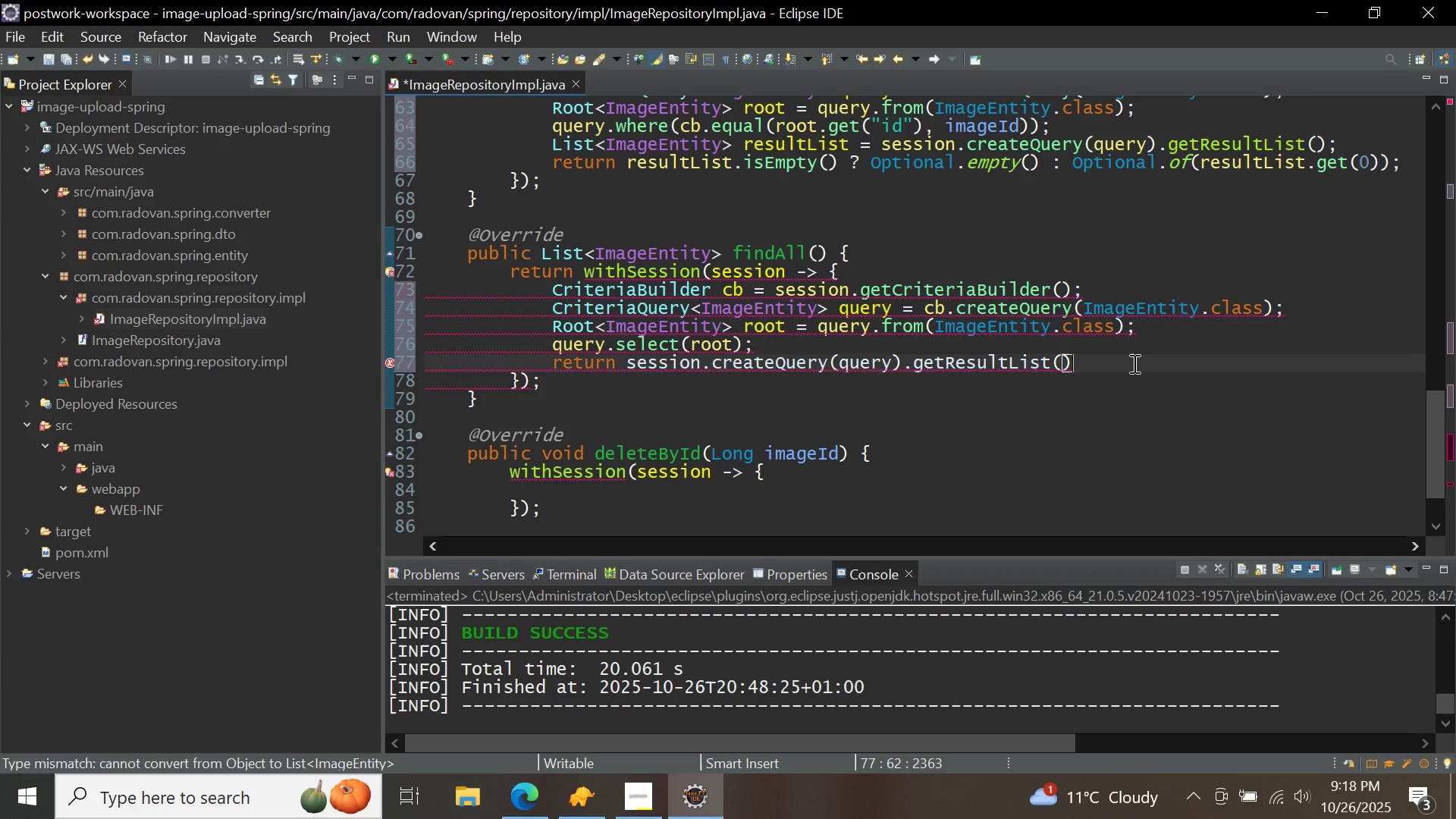 
left_click([1133, 363])
 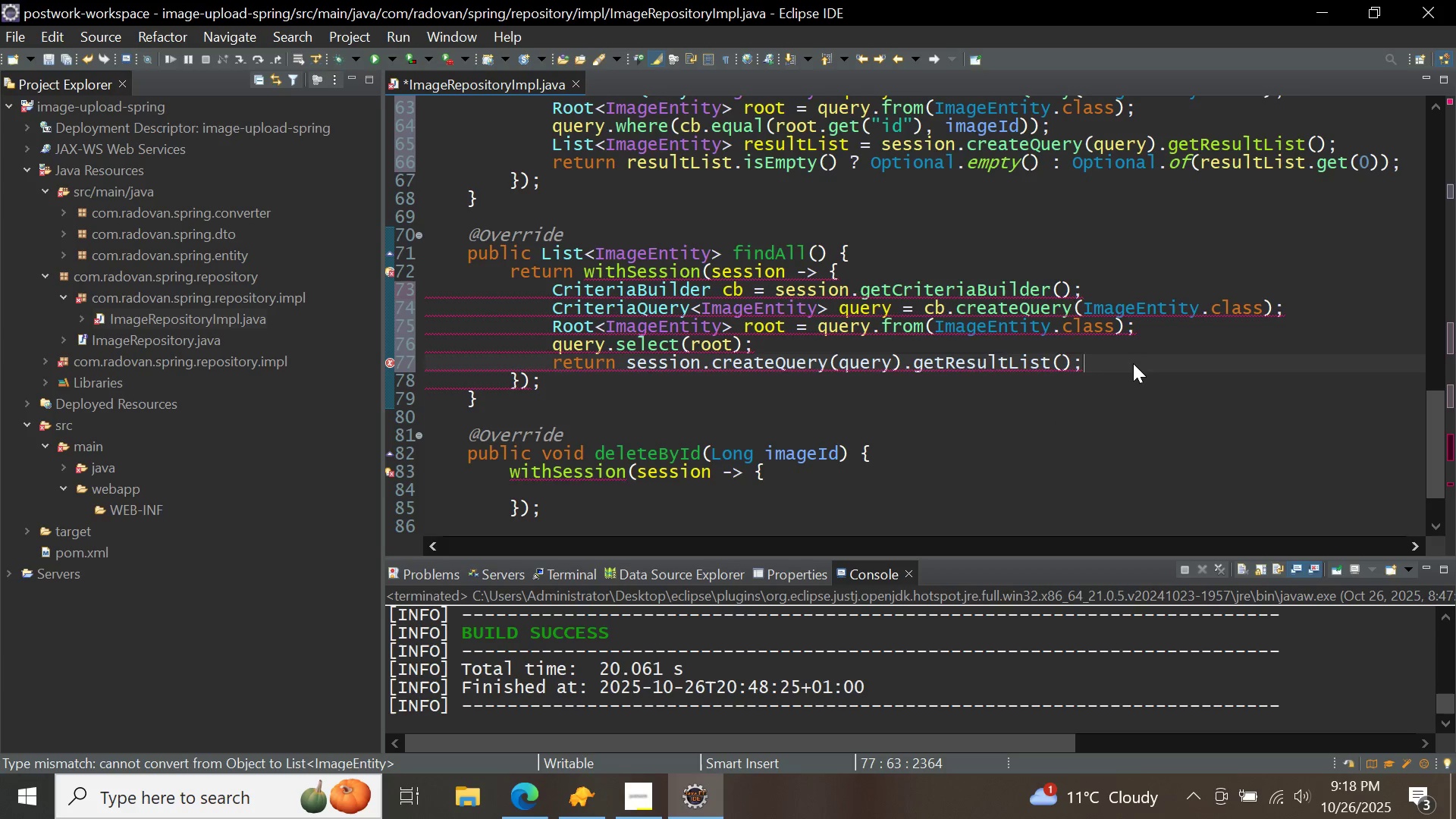 
key(Semicolon)
 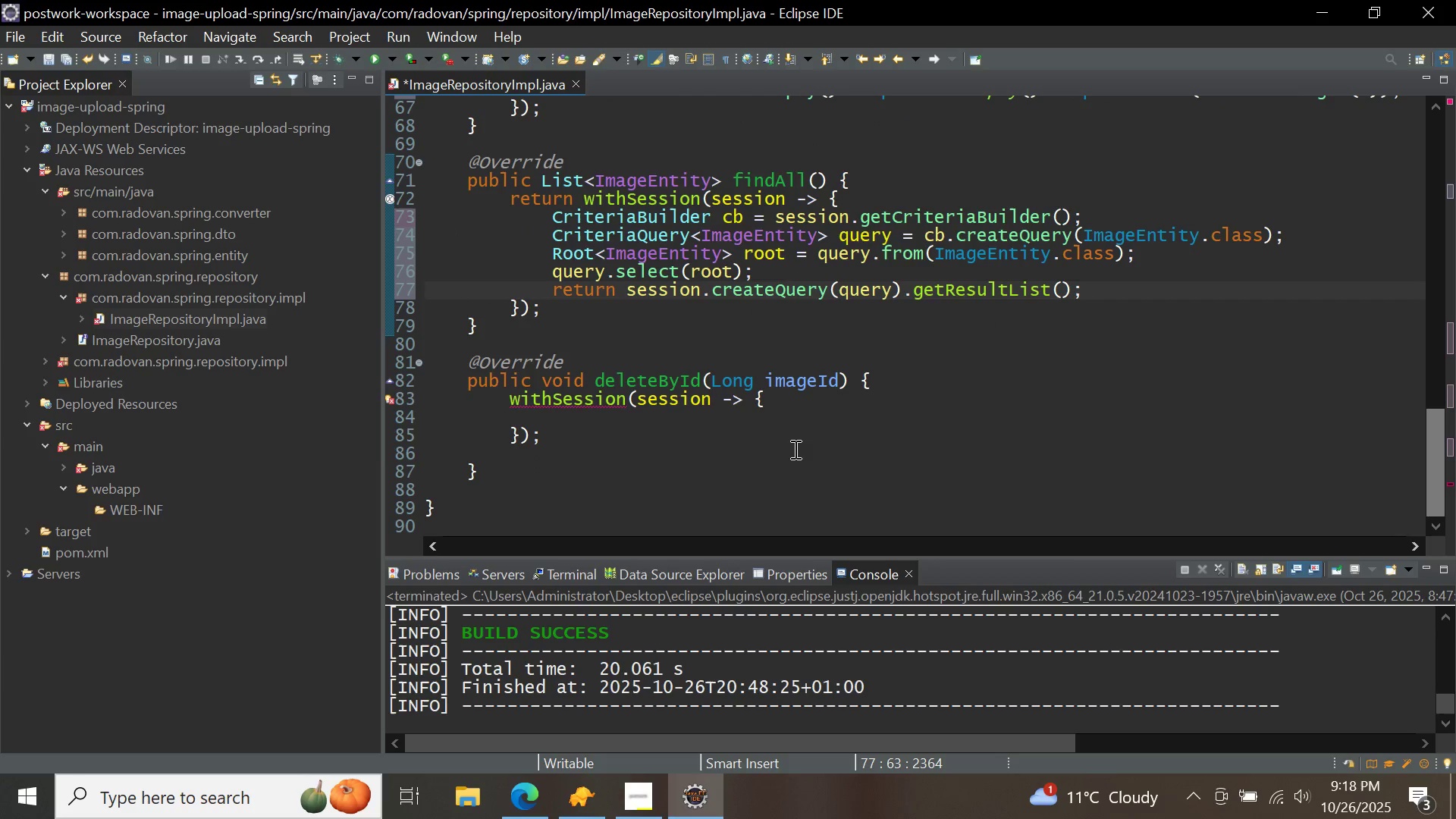 
left_click([664, 420])
 